 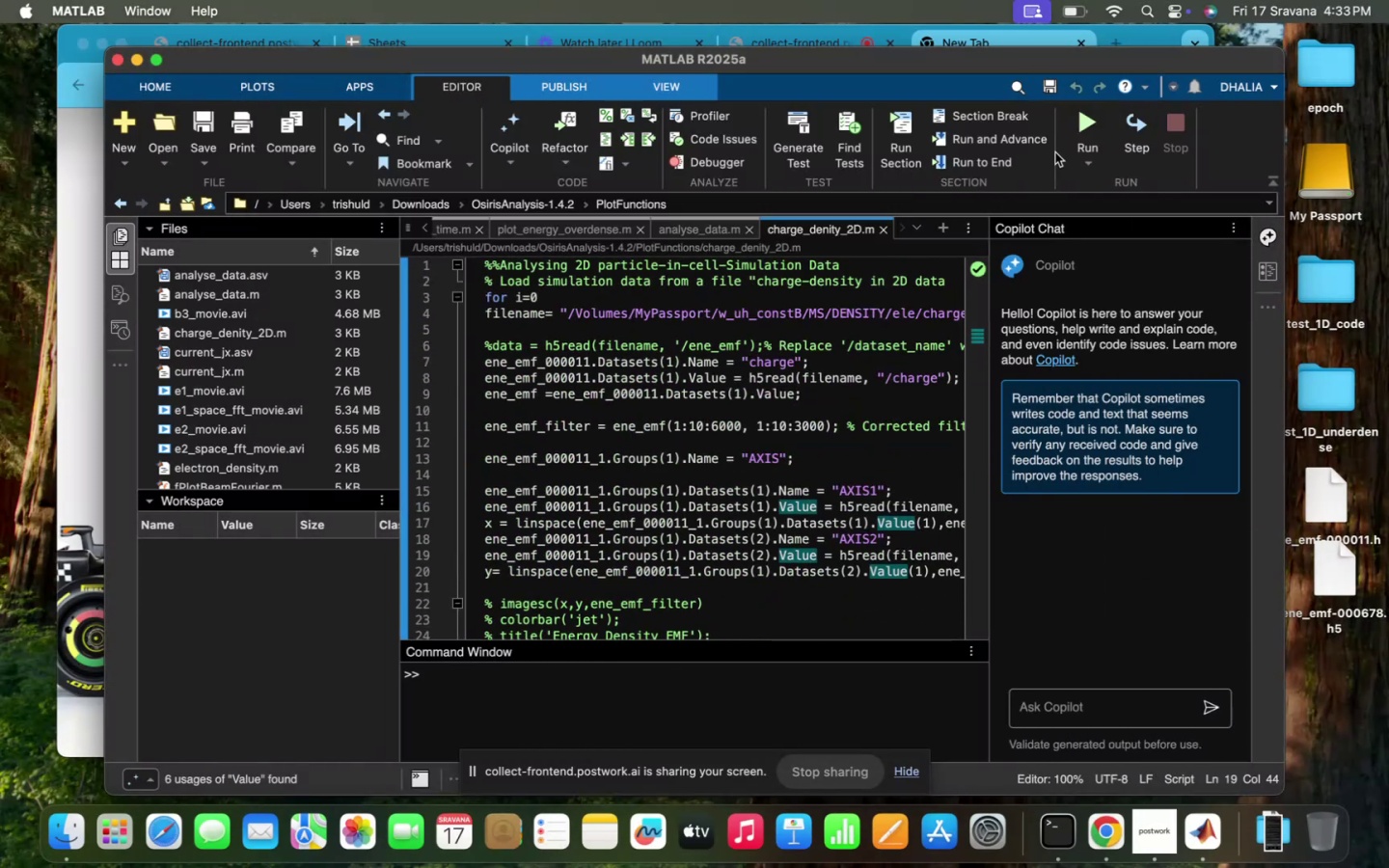 
left_click([1088, 122])
 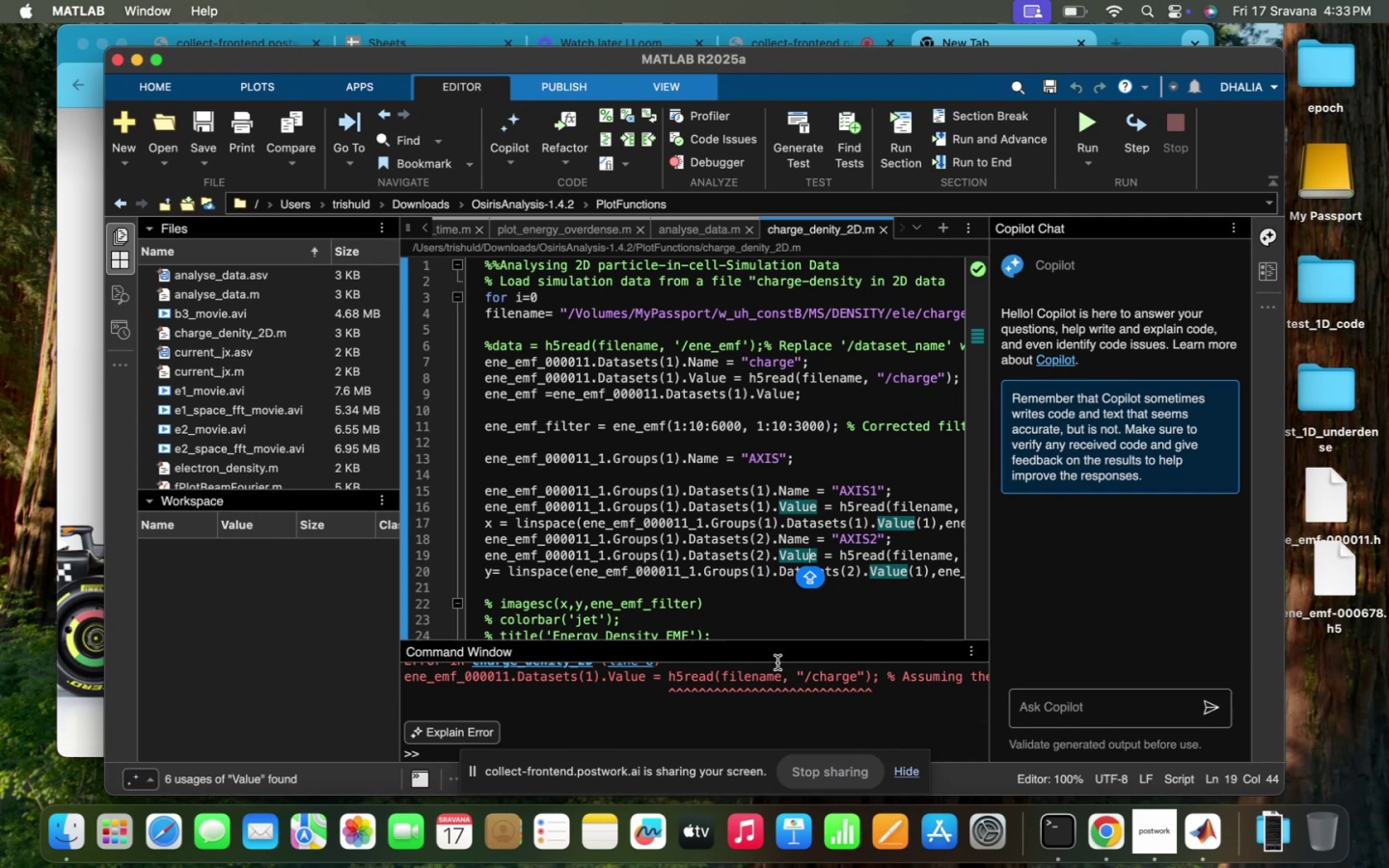 
scroll: coordinate [816, 581], scroll_direction: down, amount: 16.0
 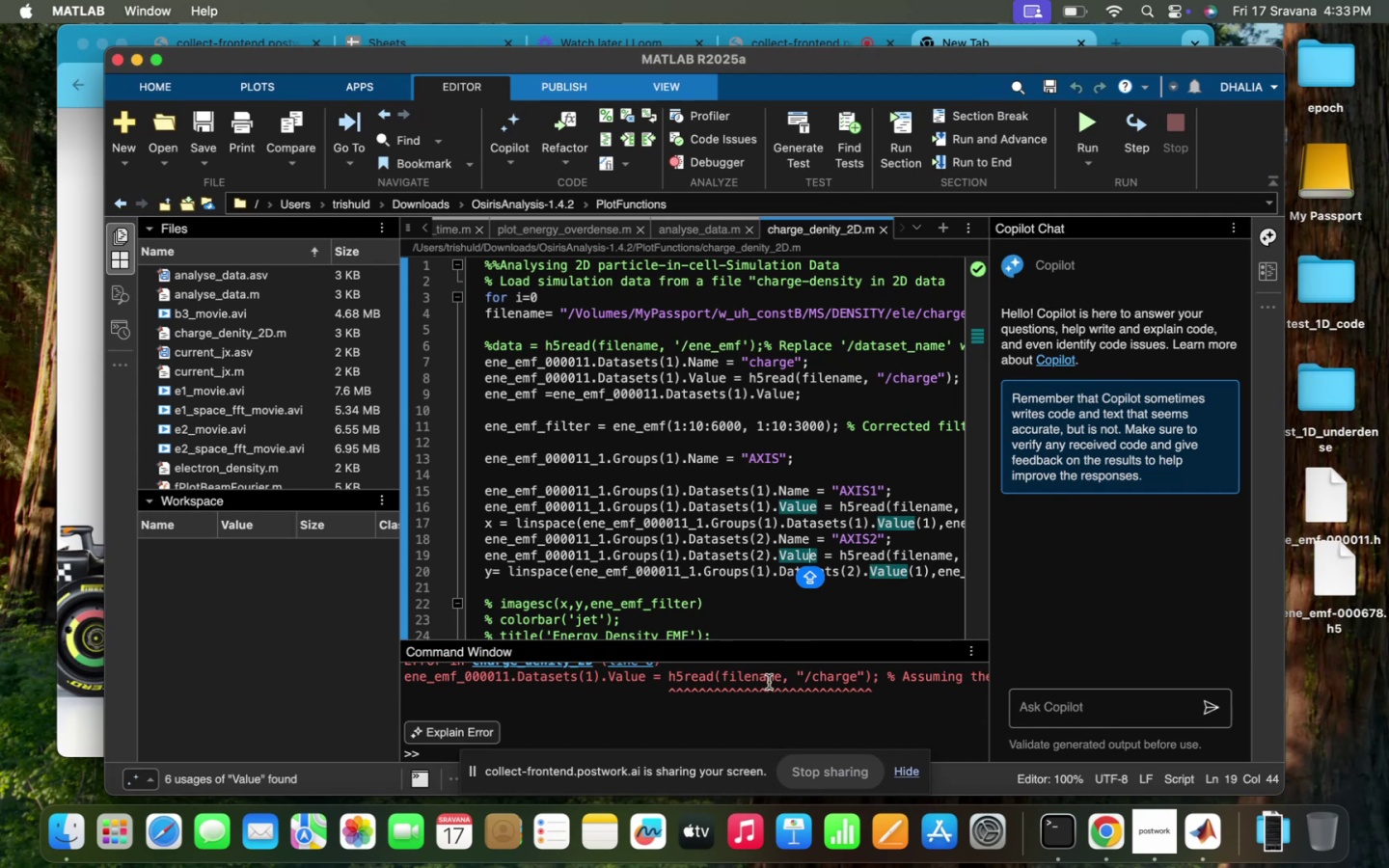 
scroll: coordinate [769, 682], scroll_direction: up, amount: 35.0
 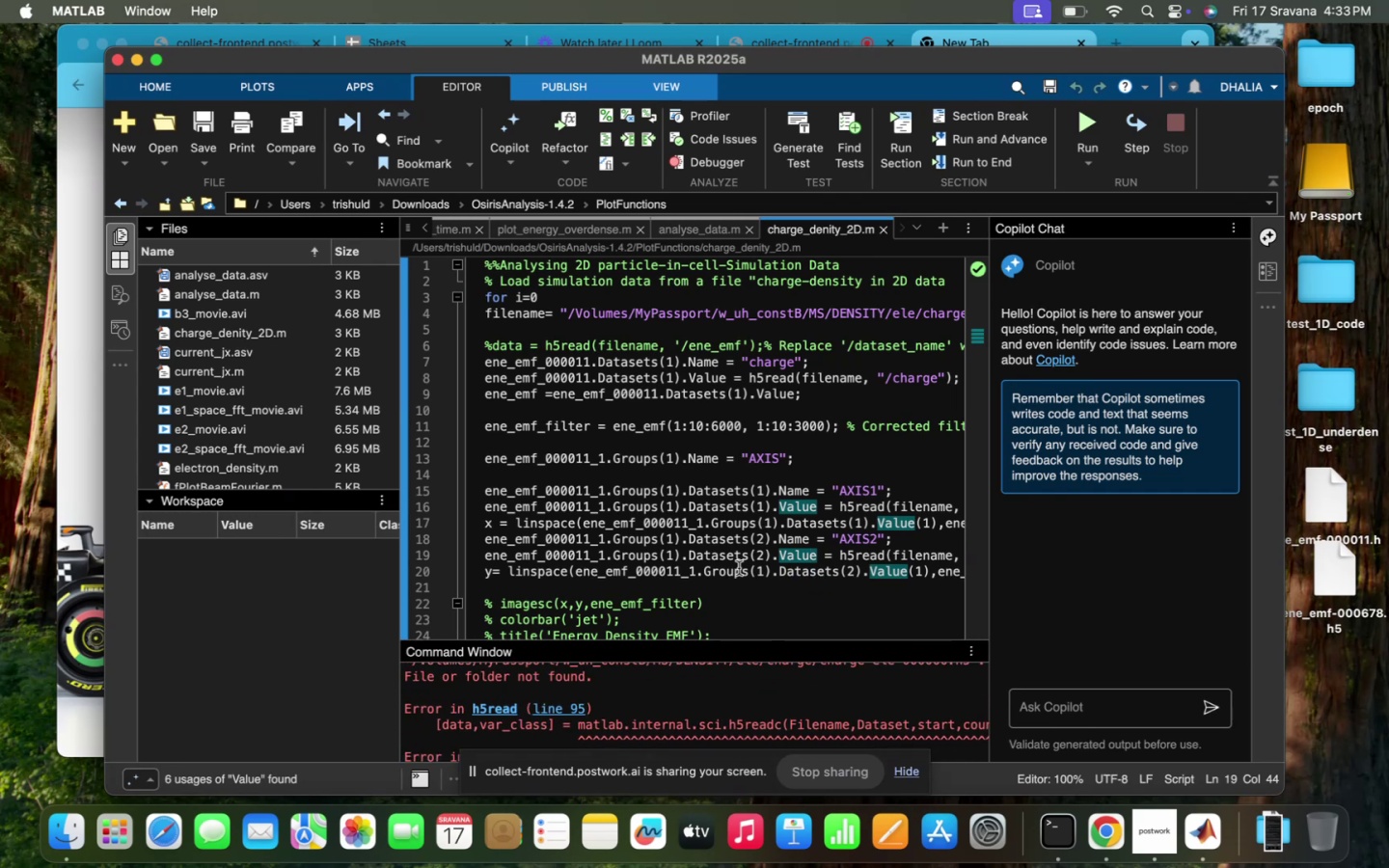 
scroll: coordinate [664, 475], scroll_direction: down, amount: 96.0
 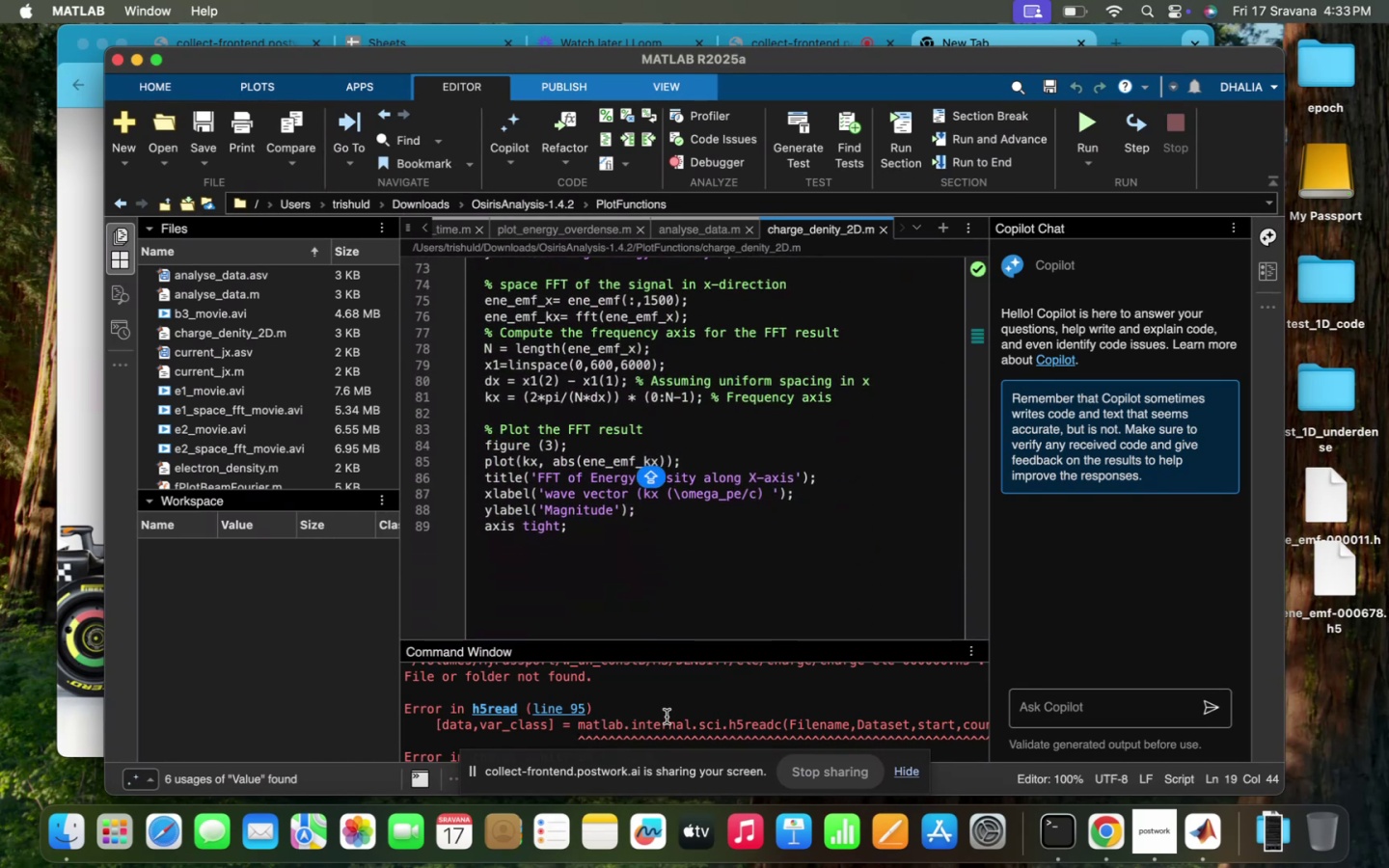 
scroll: coordinate [705, 576], scroll_direction: up, amount: 14.0
 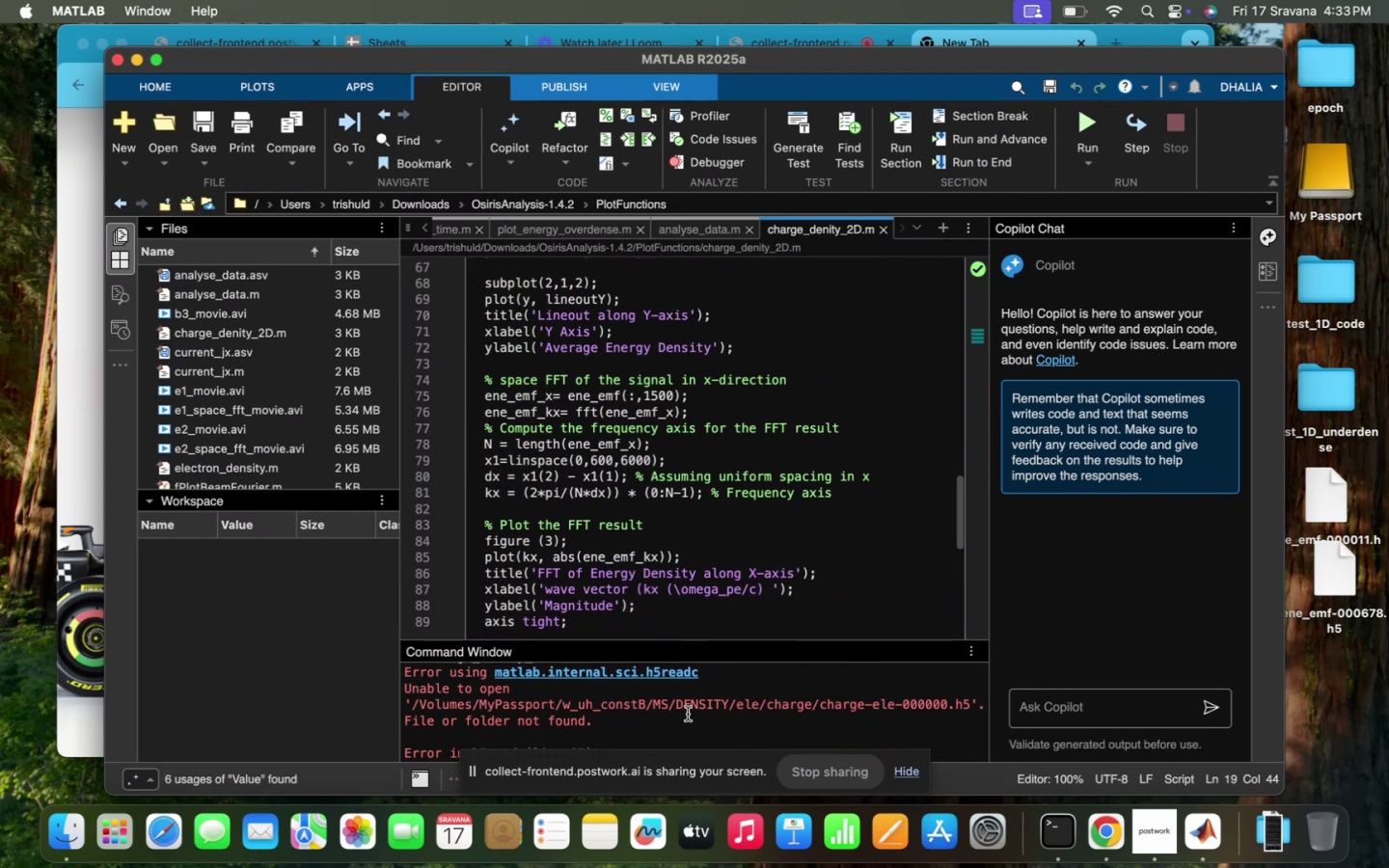 
scroll: coordinate [688, 714], scroll_direction: down, amount: 8.0
 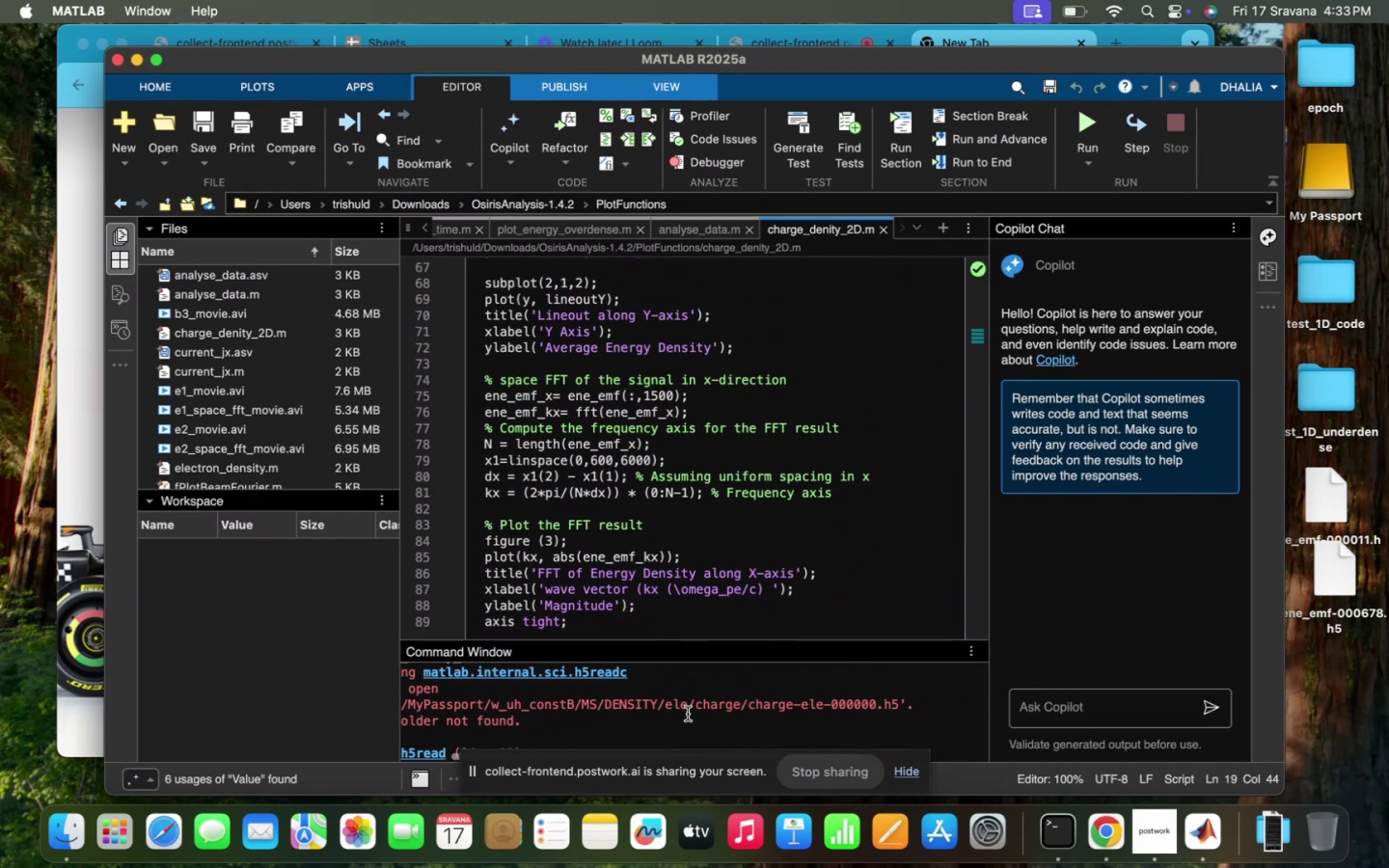 
scroll: coordinate [688, 714], scroll_direction: up, amount: 8.0
 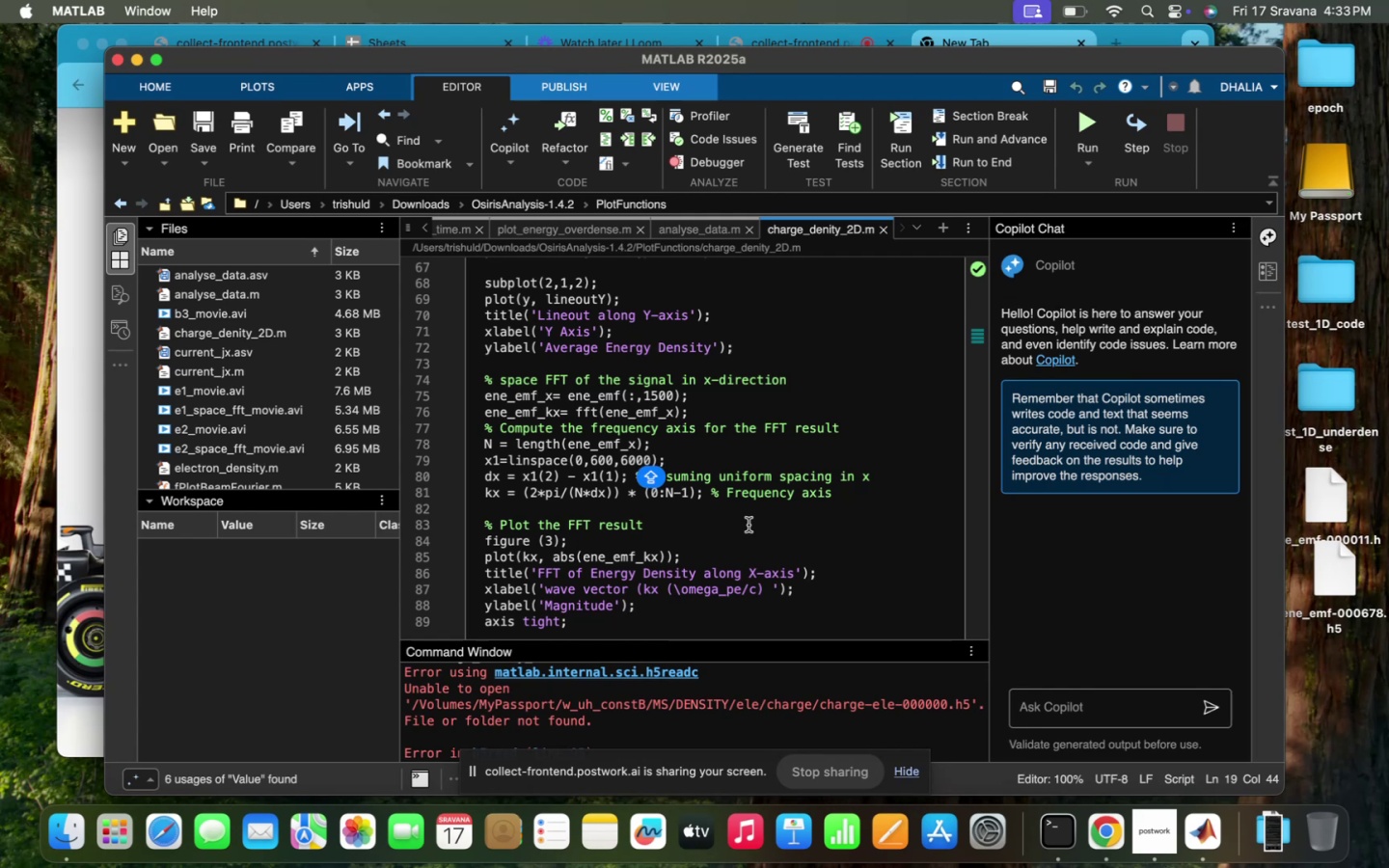 
wait(5.87)
 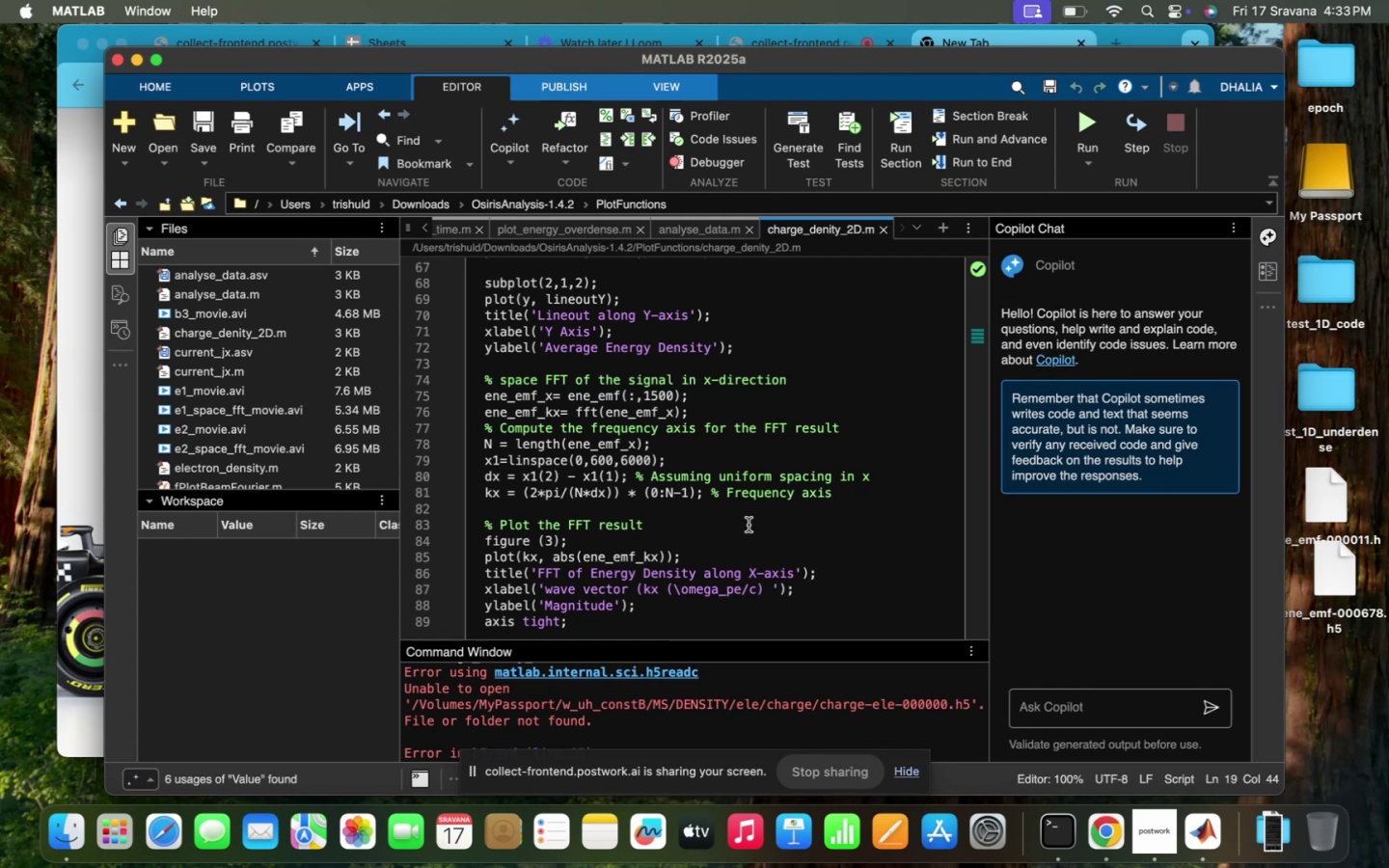 
scroll: coordinate [749, 525], scroll_direction: up, amount: 235.0
 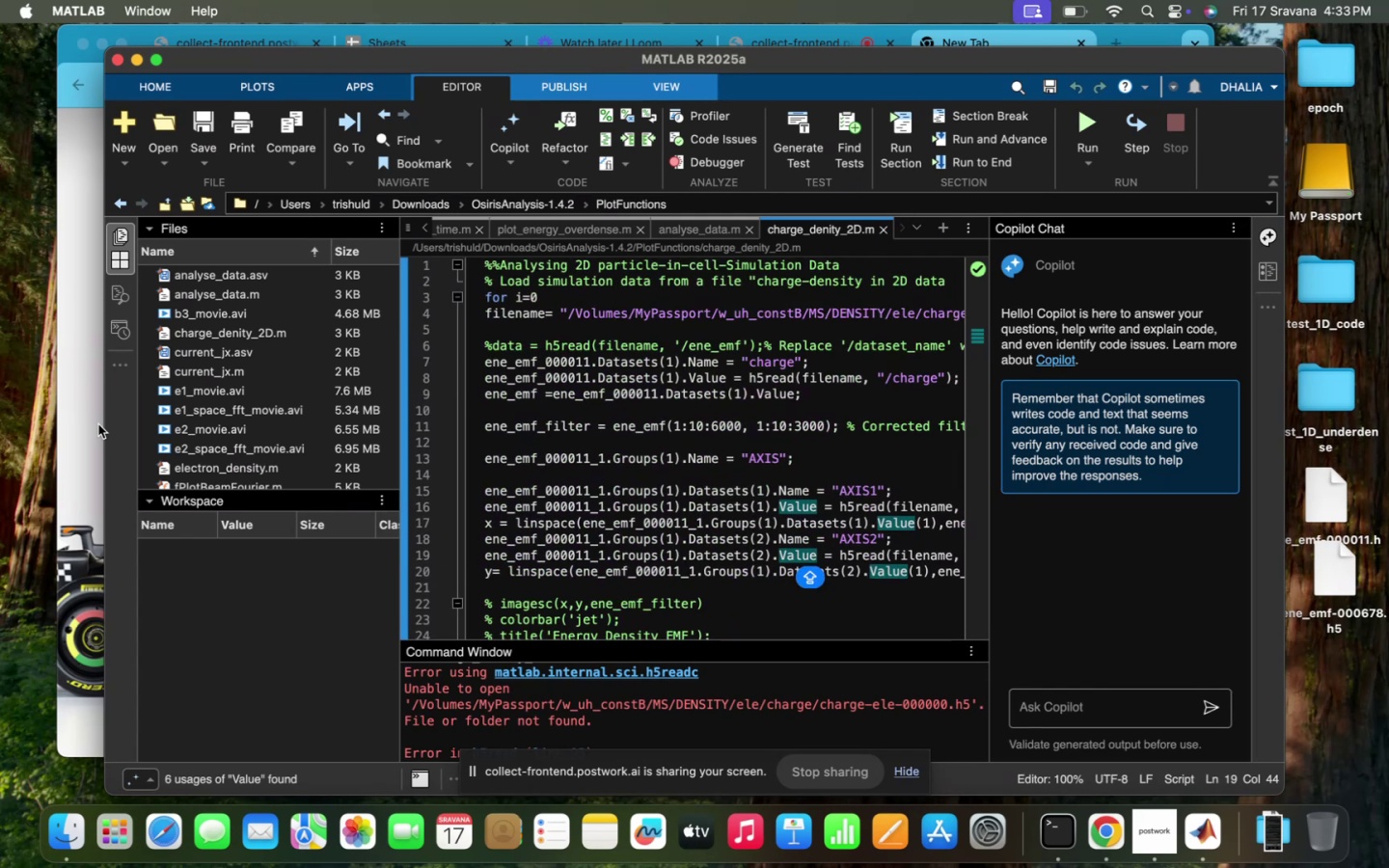 
wait(5.49)
 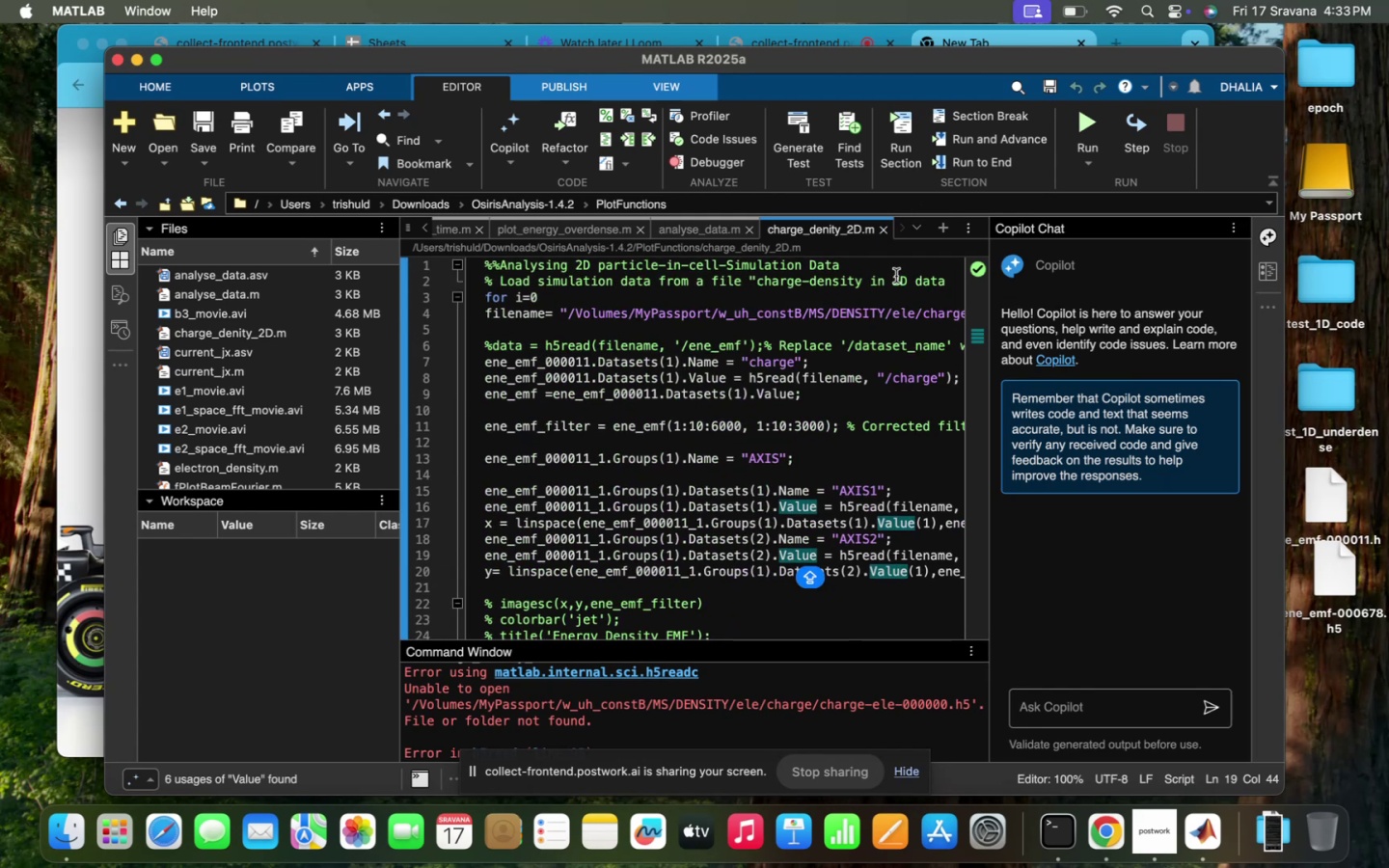 
left_click([733, 688])
 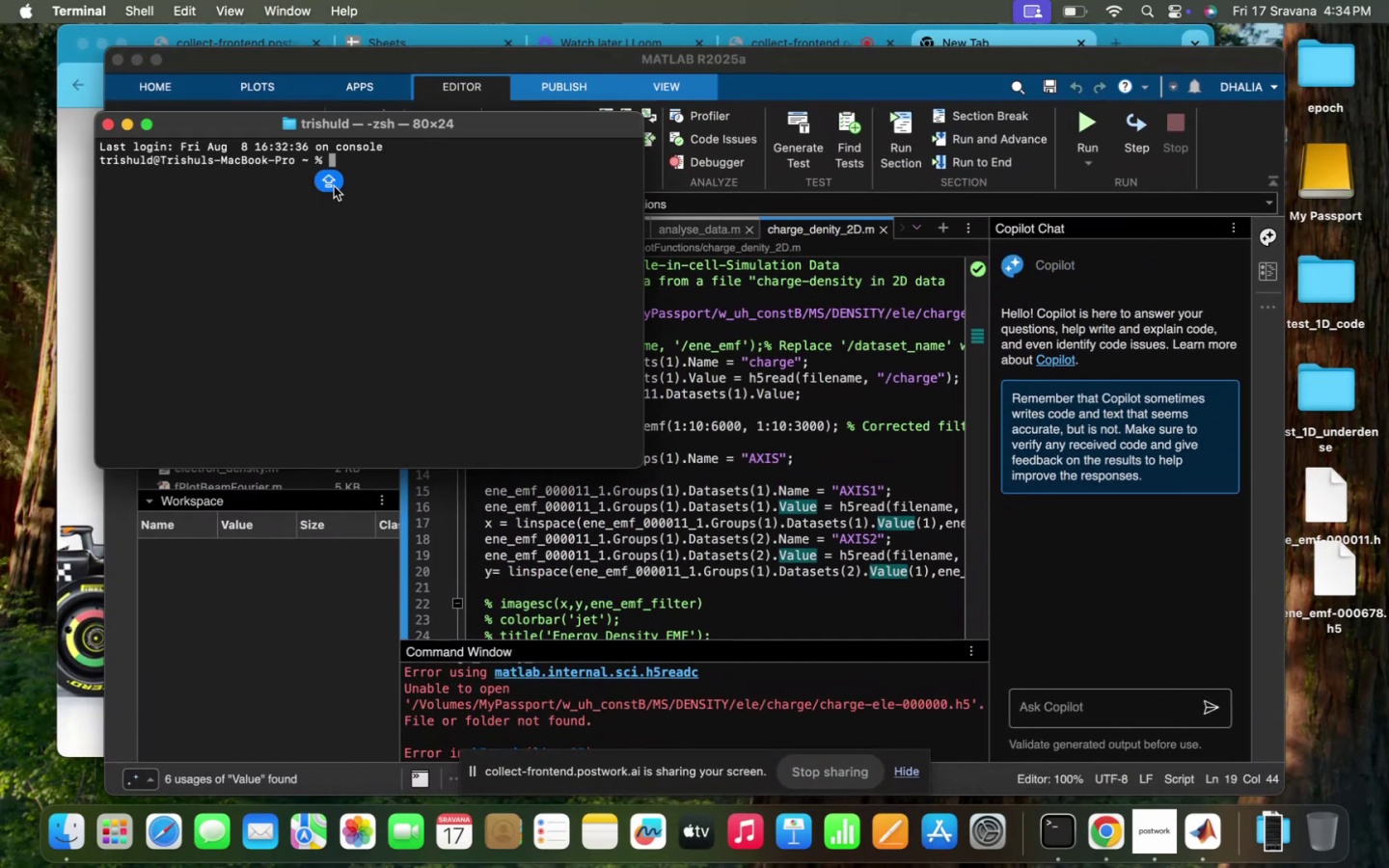 
type(cd )
key(Backspace)
key(Backspace)
key(Backspace)
type(CD ..)
key(Backspace)
type(/v)
key(Tab)
type(OL)
key(Tab)
key(Tab)
key(Backspace)
key(Backspace)
key(Backspace)
key(Backspace)
key(Backspace)
key(Backspace)
key(Backspace)
key(Backspace)
key(Backspace)
 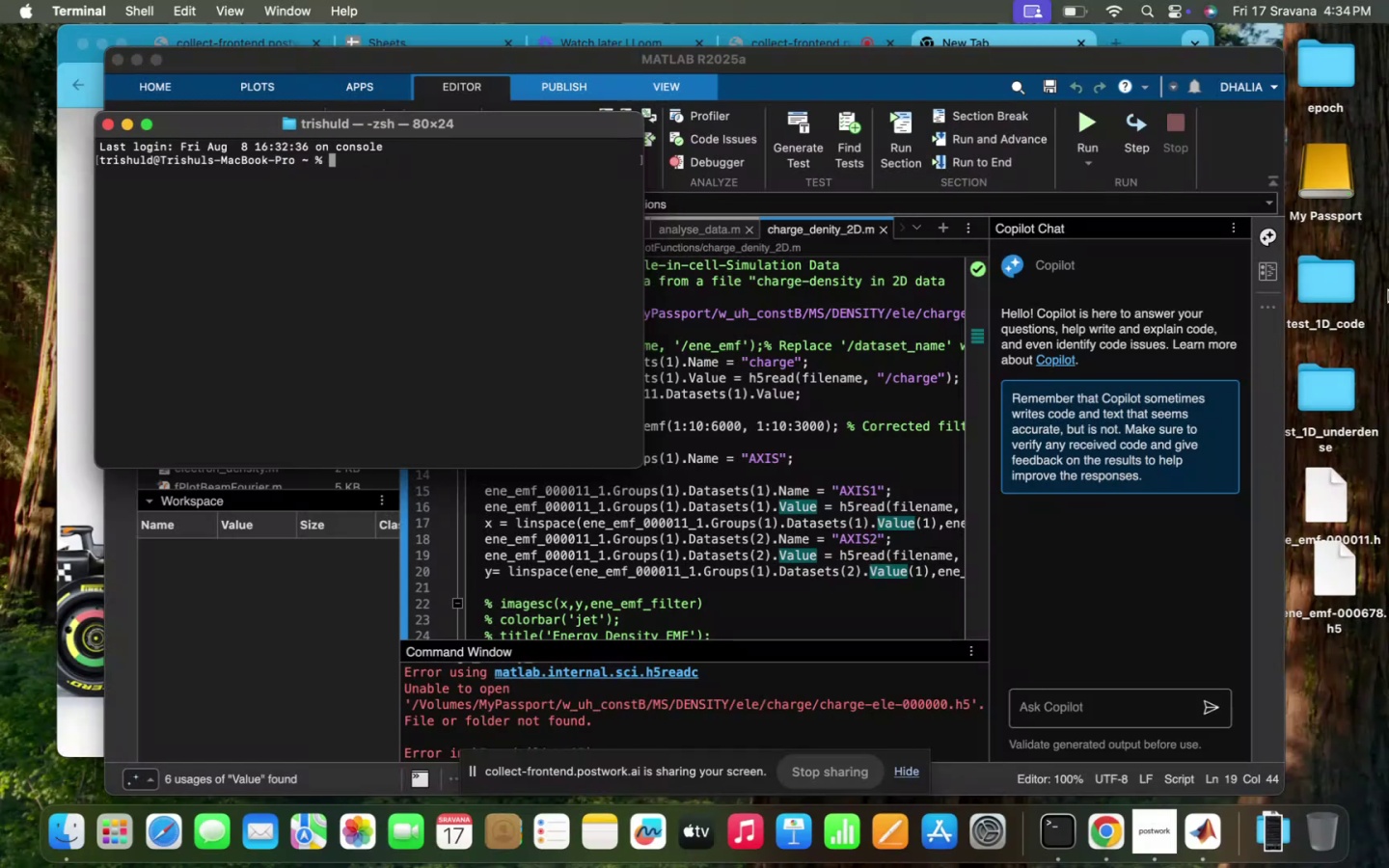 
double_click([1337, 203])
 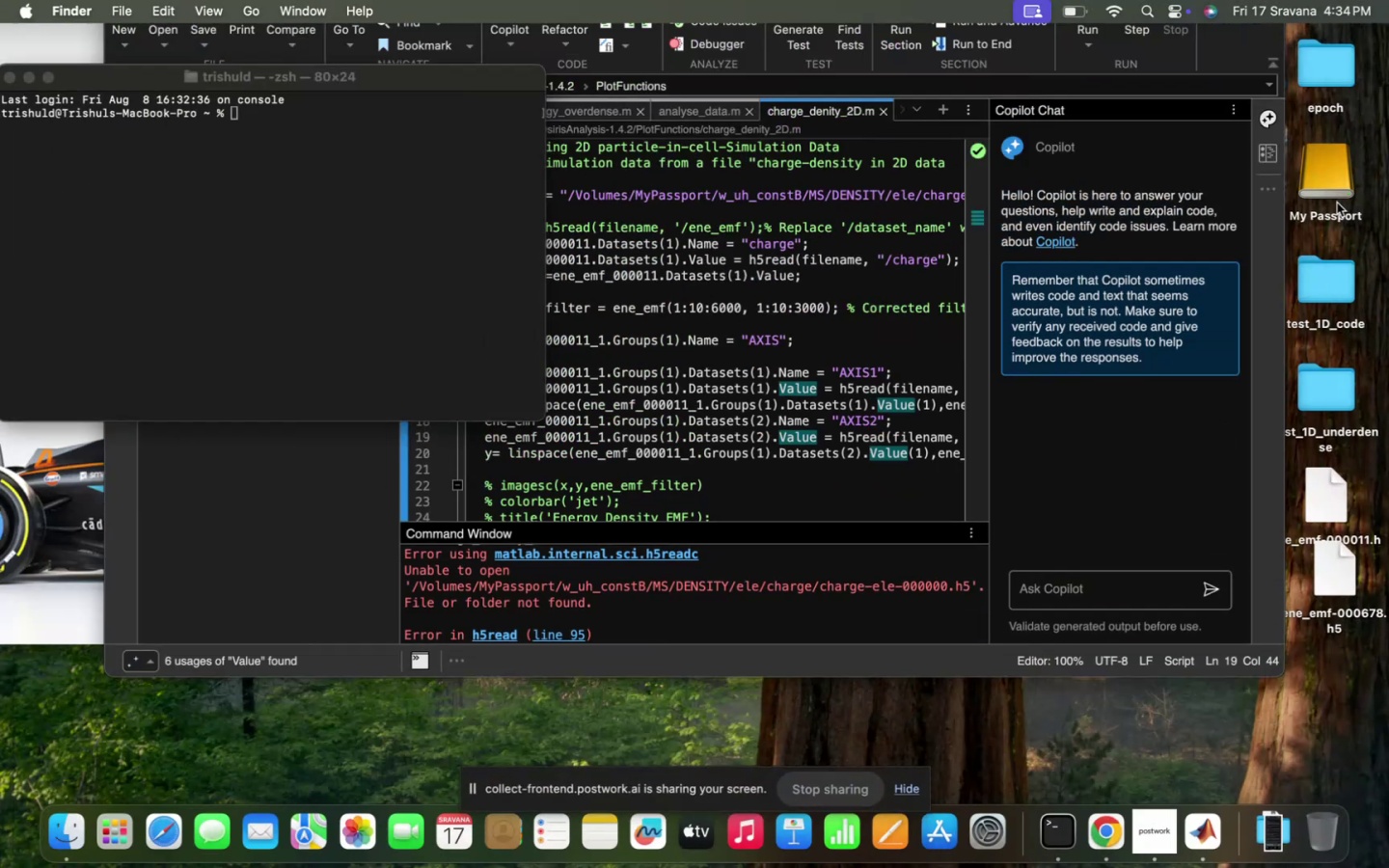 
triple_click([1337, 203])
 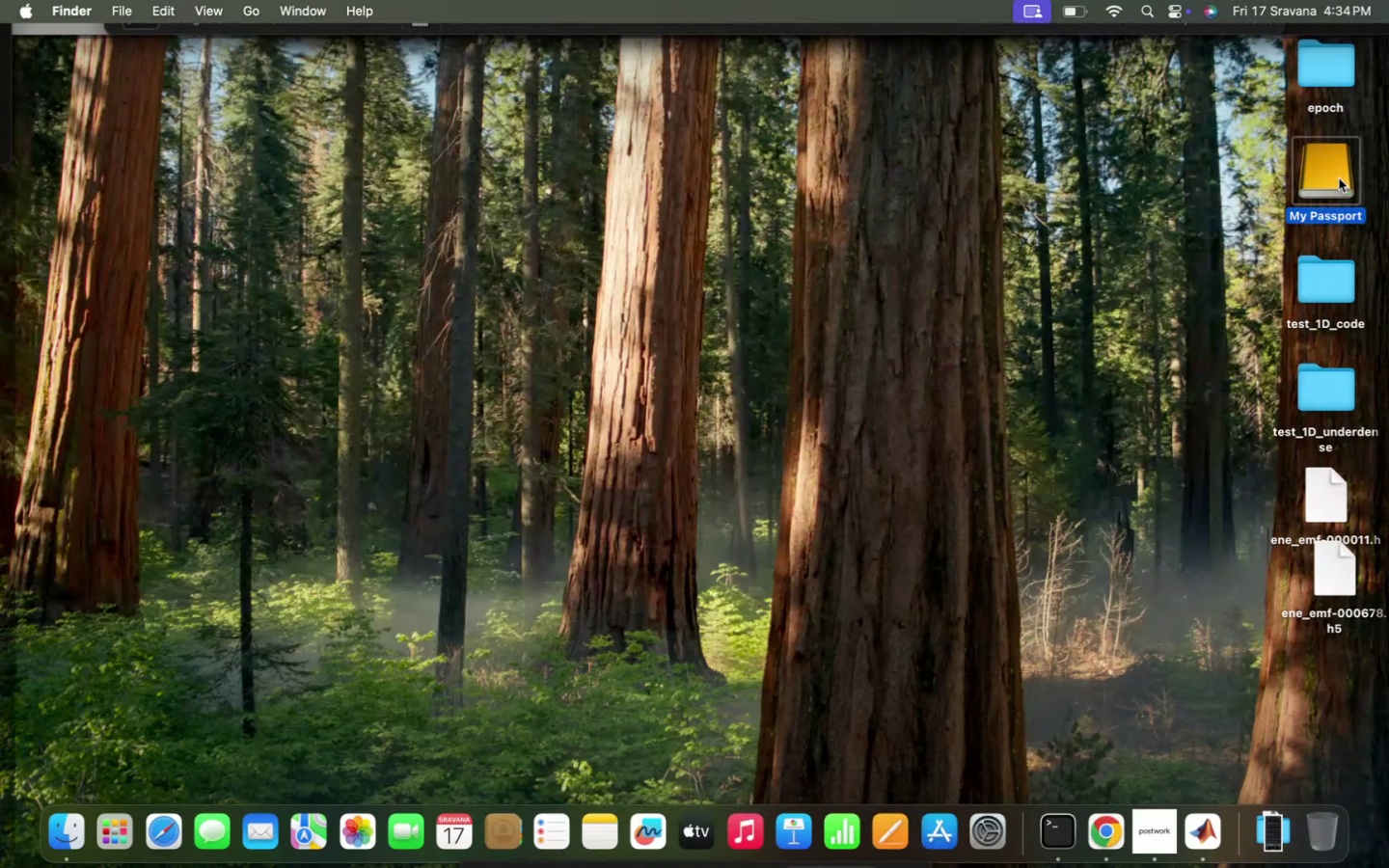 
double_click([1339, 178])
 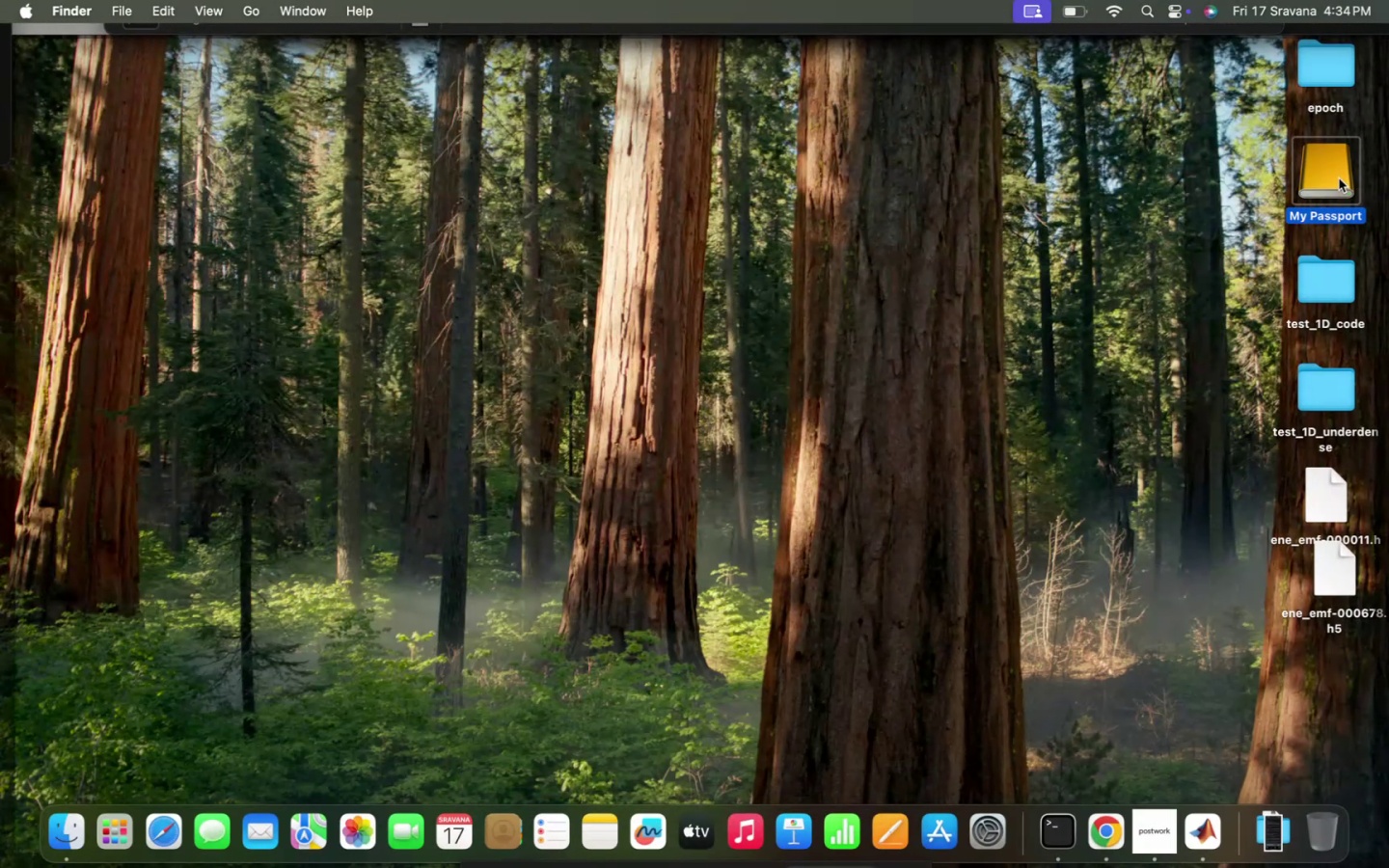 
triple_click([1339, 178])
 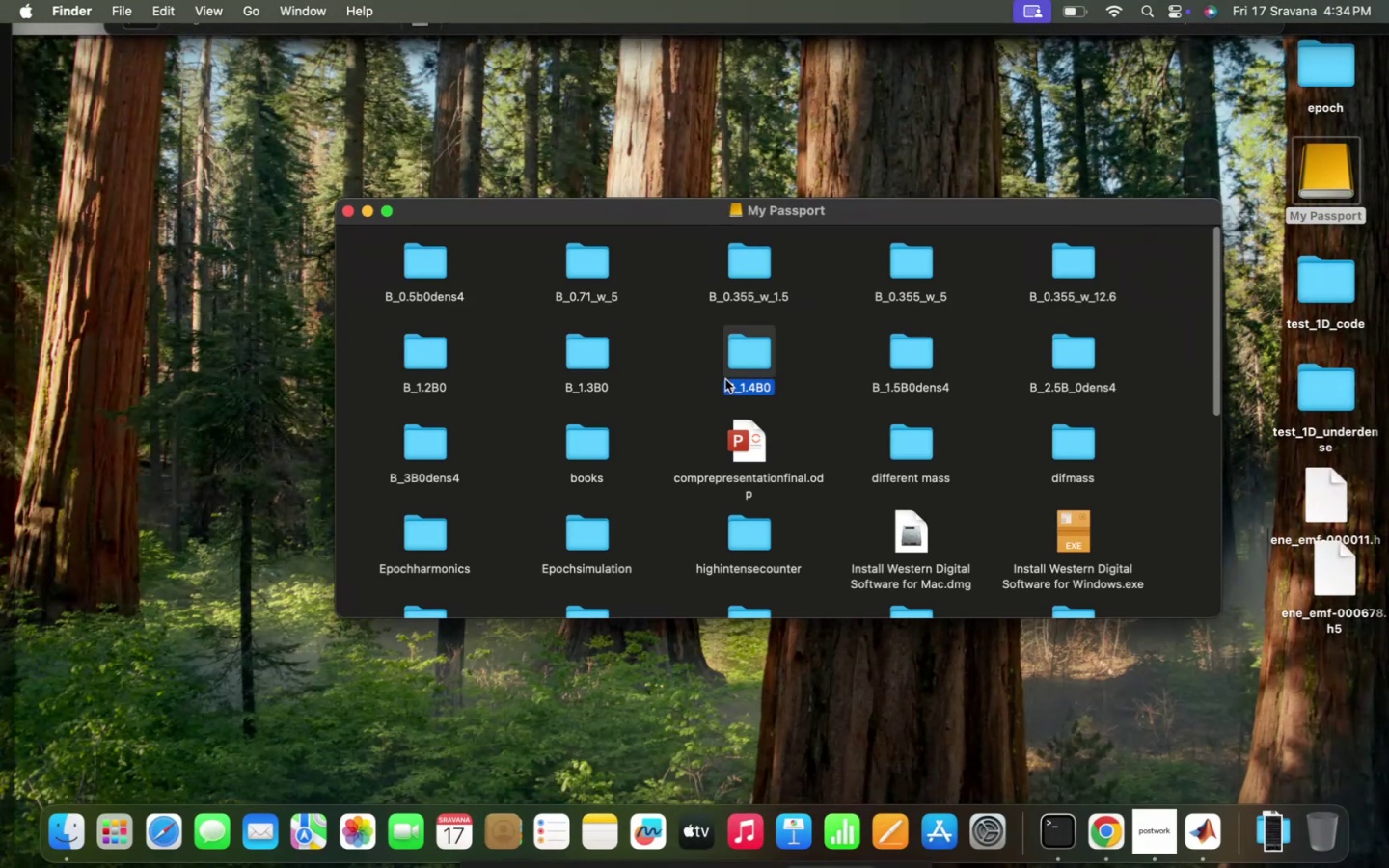 
left_click([660, 367])
 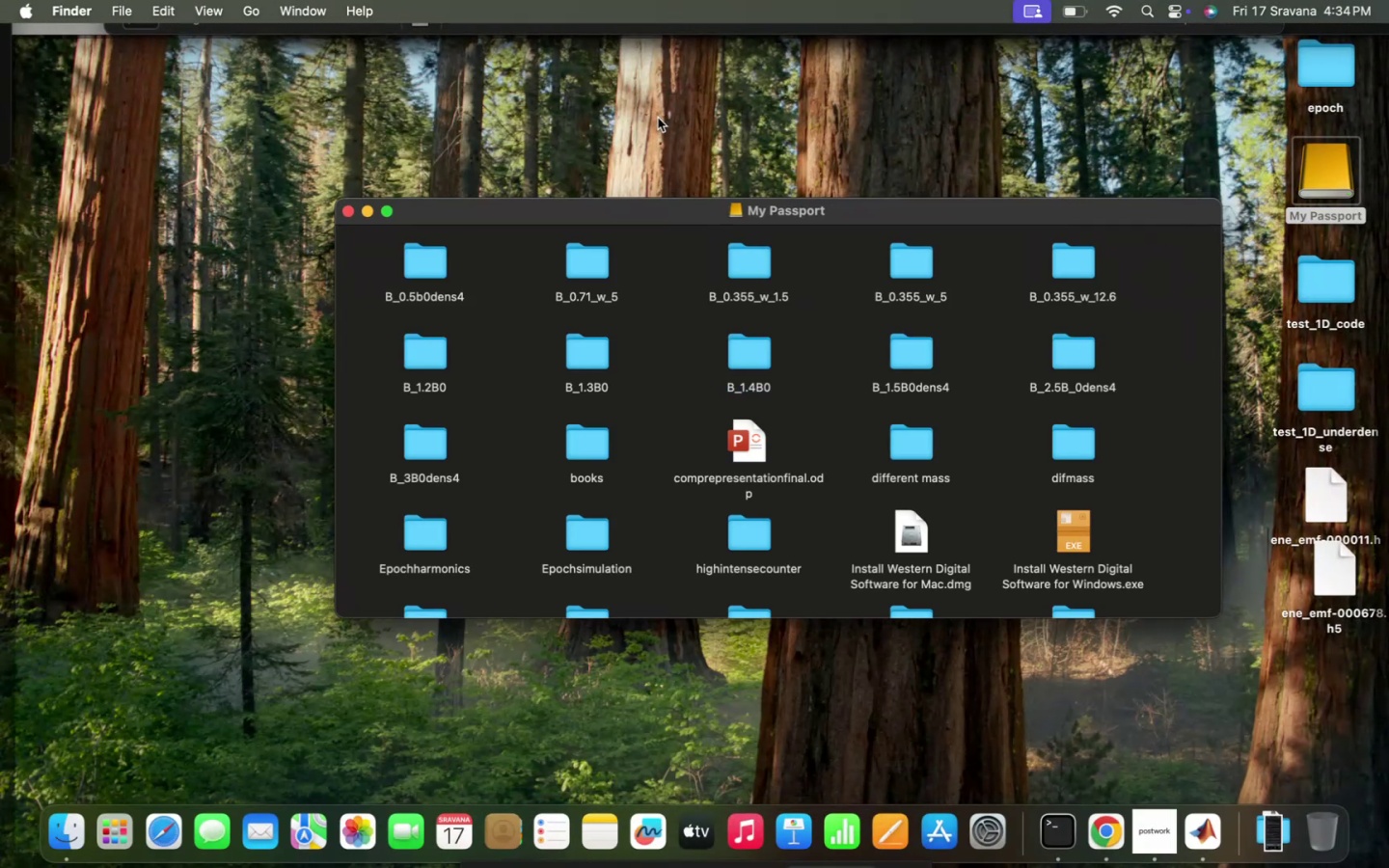 
left_click([658, 118])
 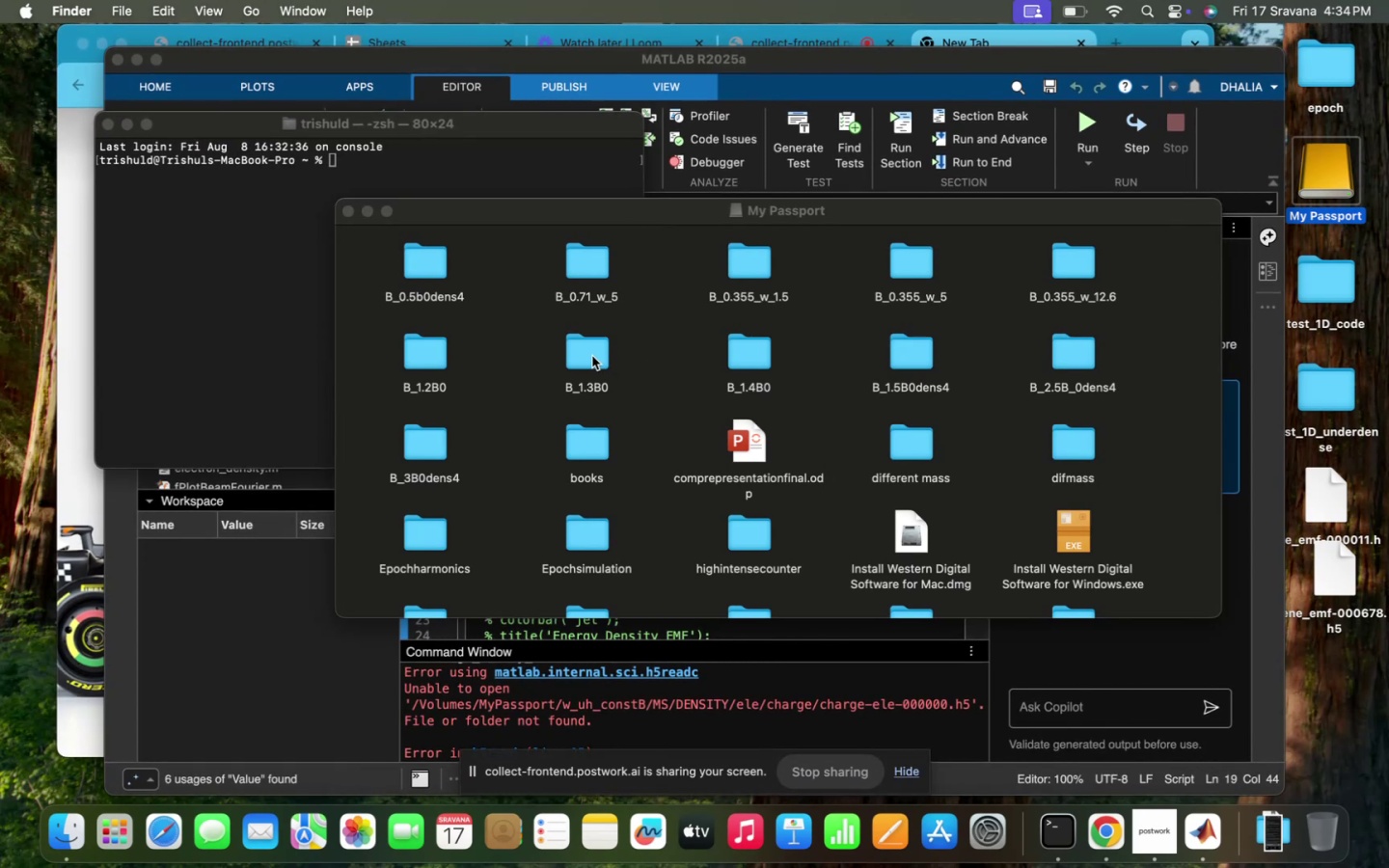 
left_click([592, 356])
 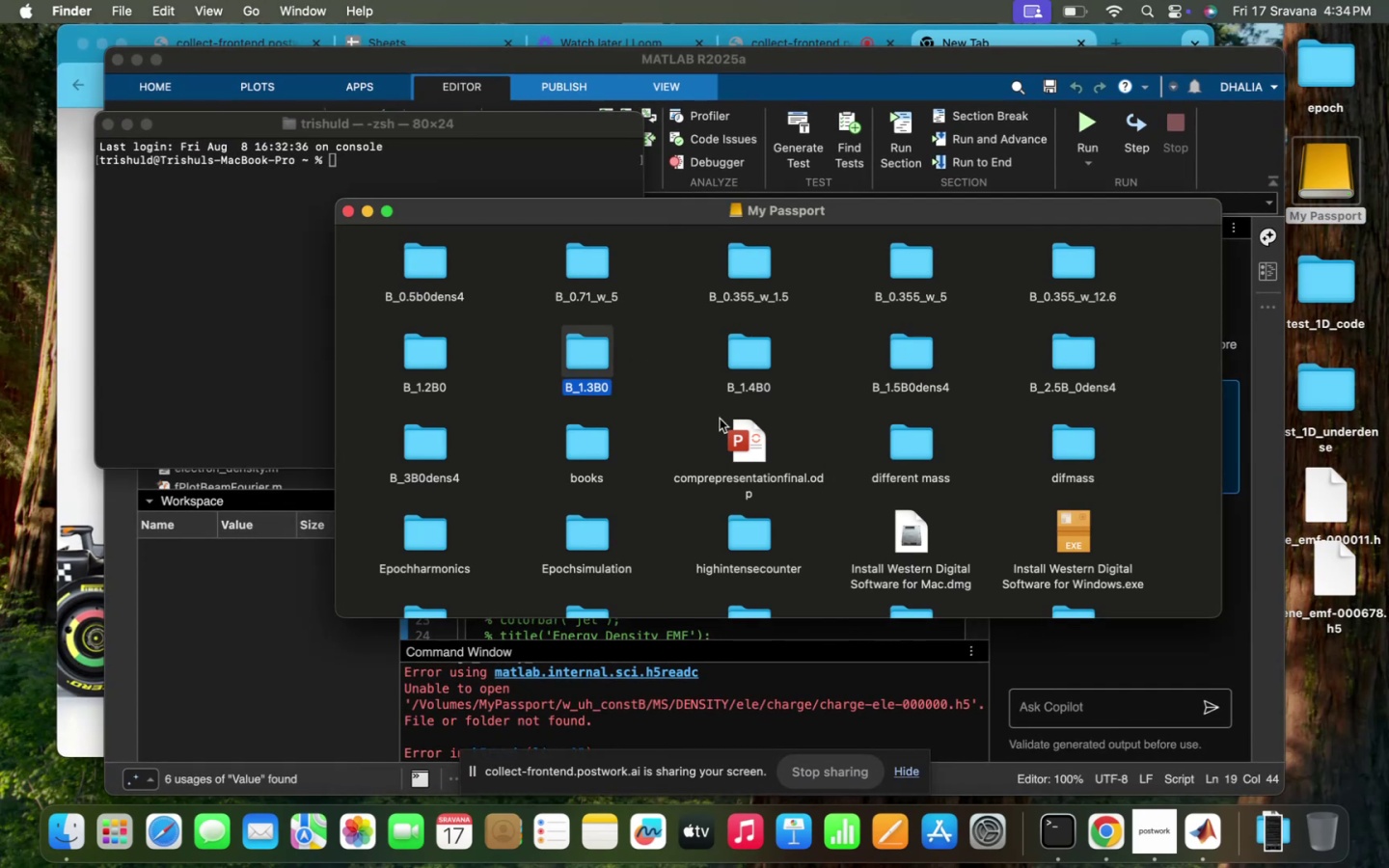 
left_click([808, 422])
 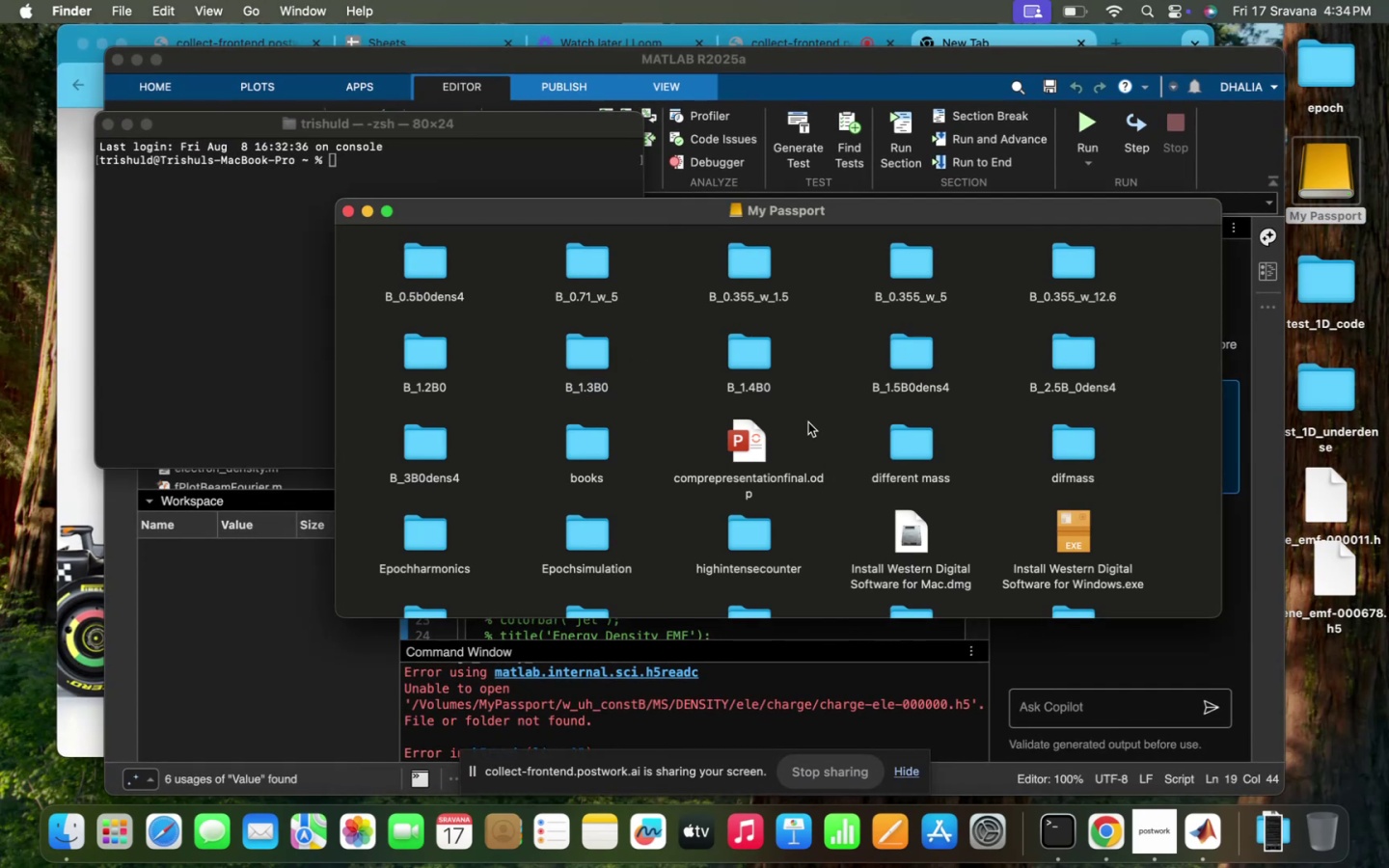 
scroll: coordinate [808, 422], scroll_direction: up, amount: 233.0
 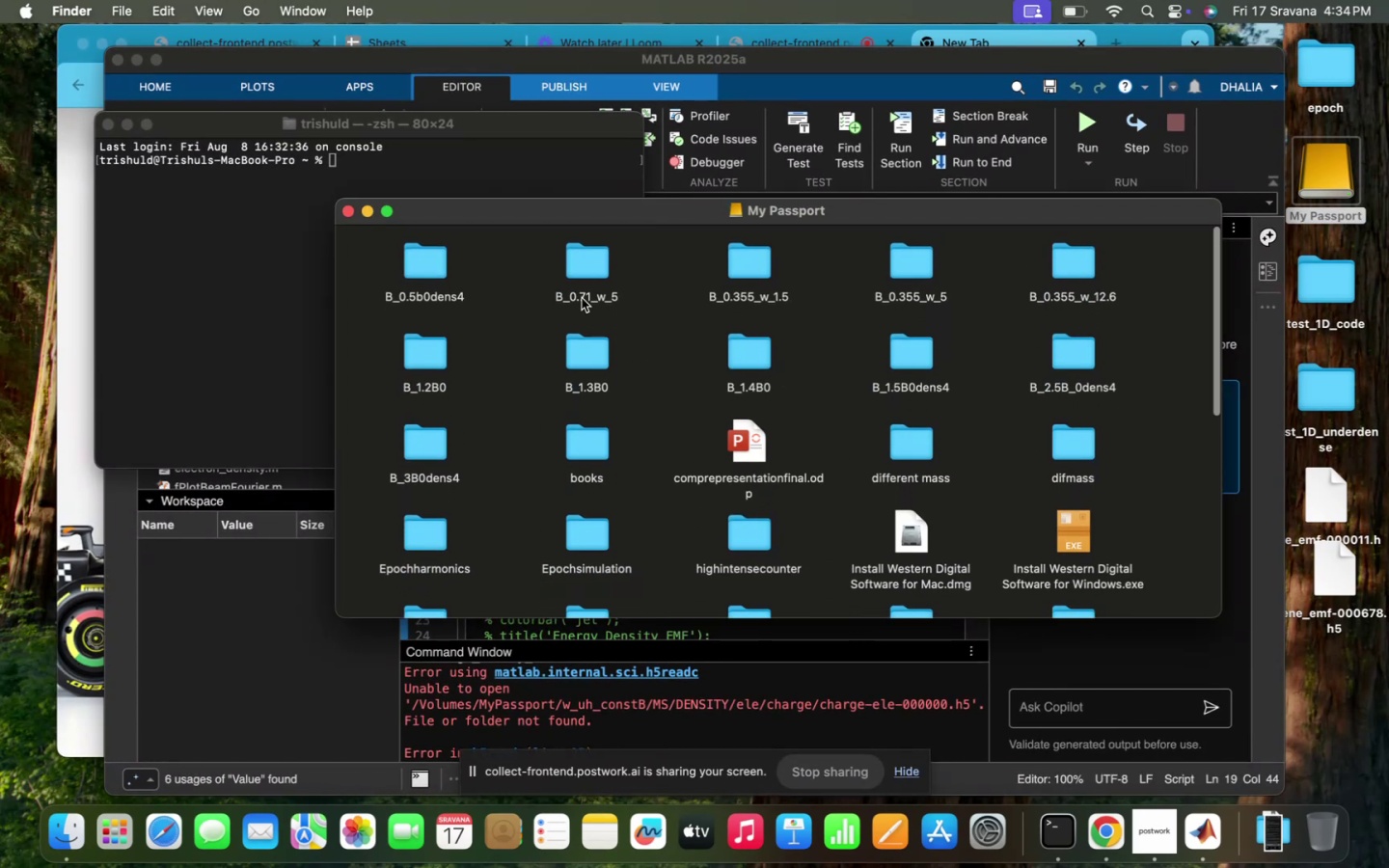 
scroll: coordinate [427, 402], scroll_direction: down, amount: 8.0
 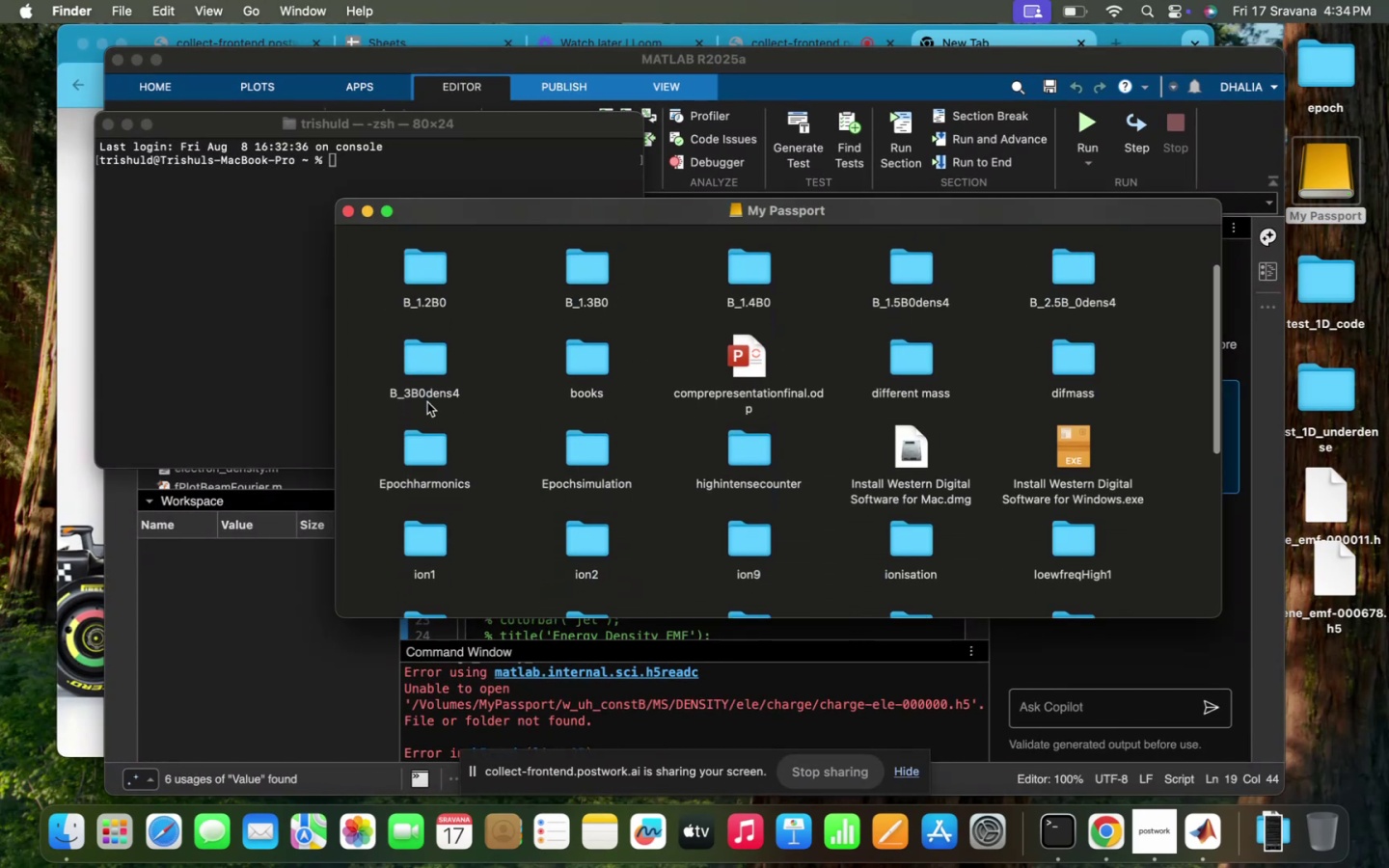 
scroll: coordinate [427, 402], scroll_direction: up, amount: 13.0
 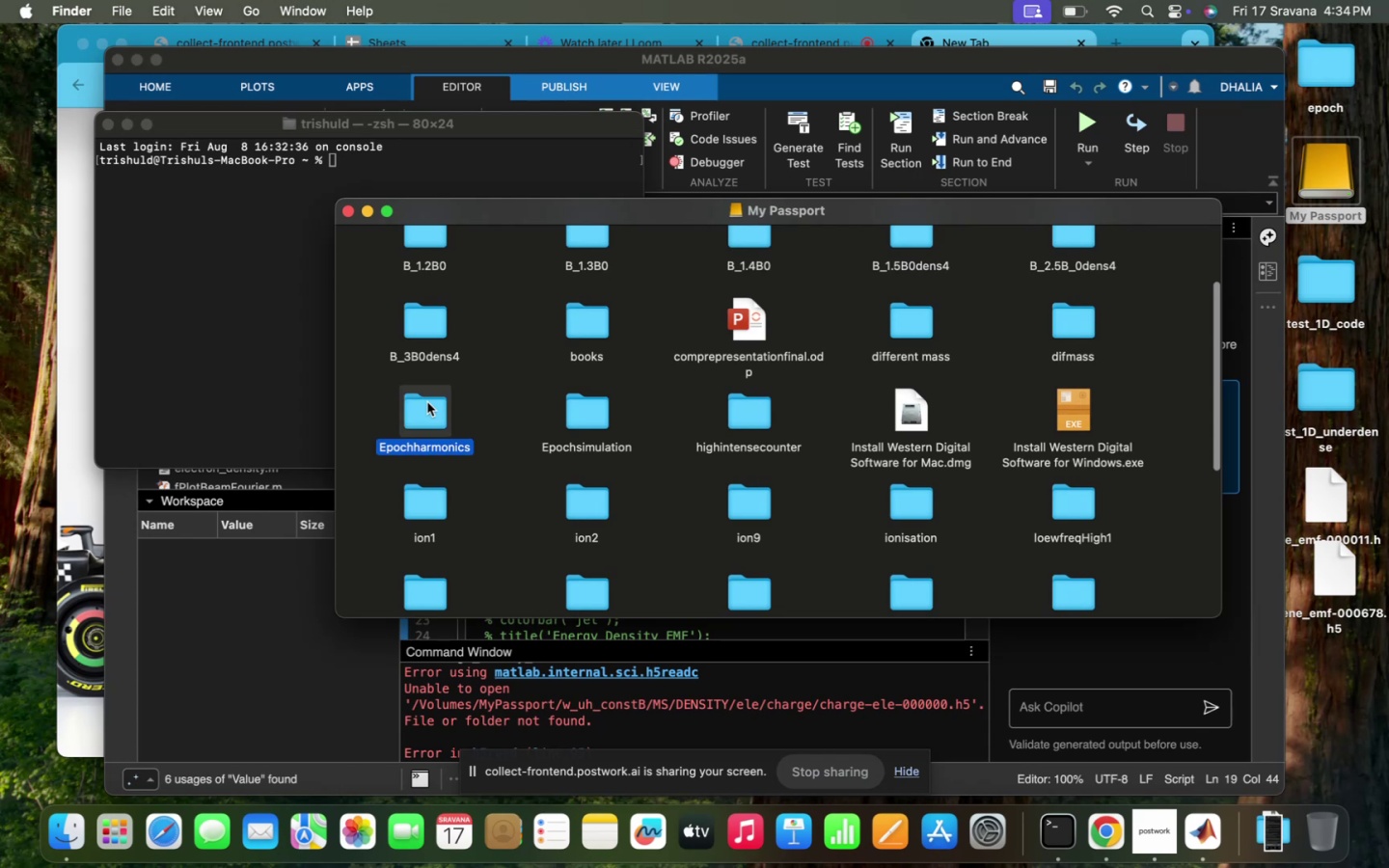 
double_click([427, 402])
 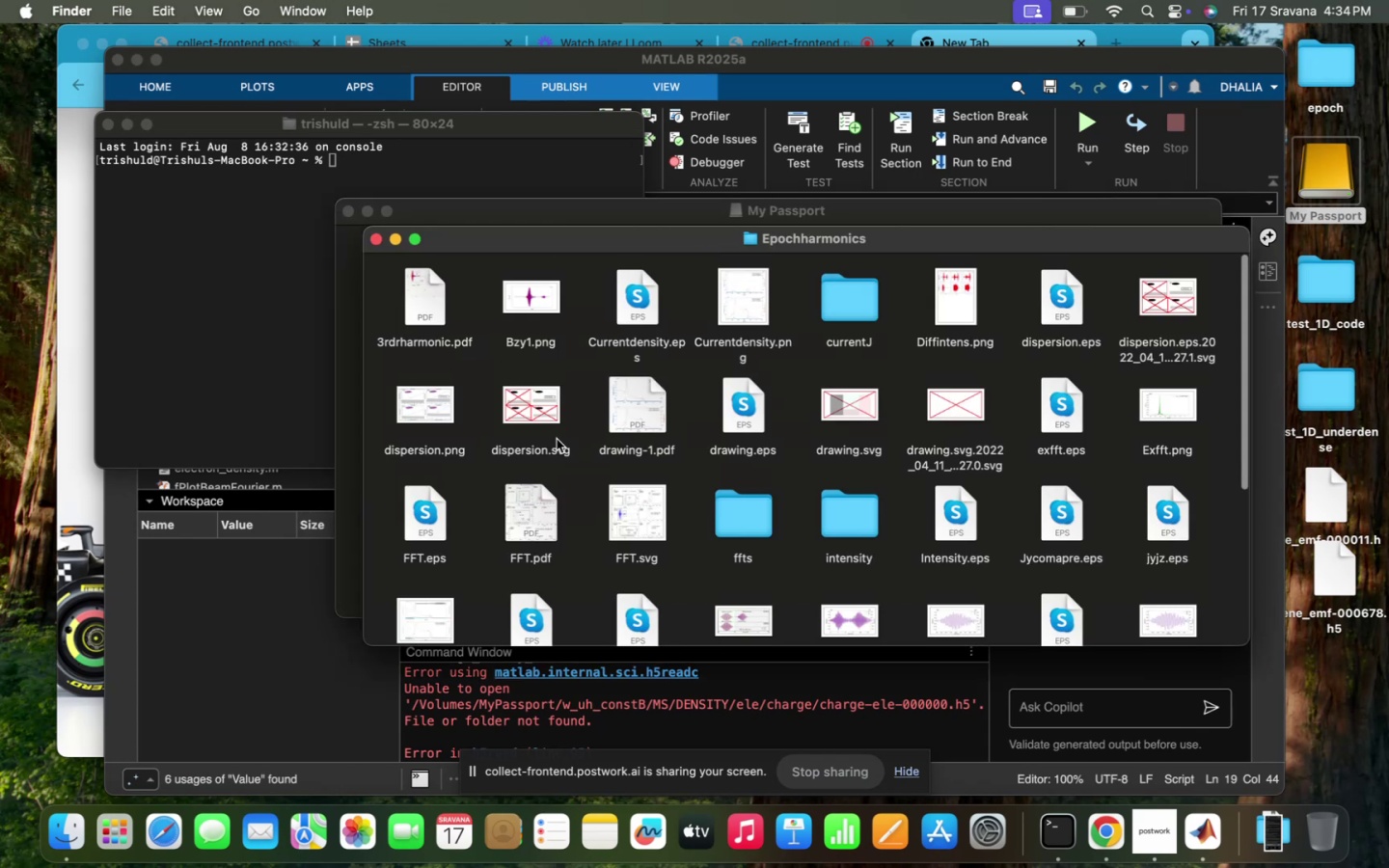 
scroll: coordinate [557, 439], scroll_direction: down, amount: 54.0
 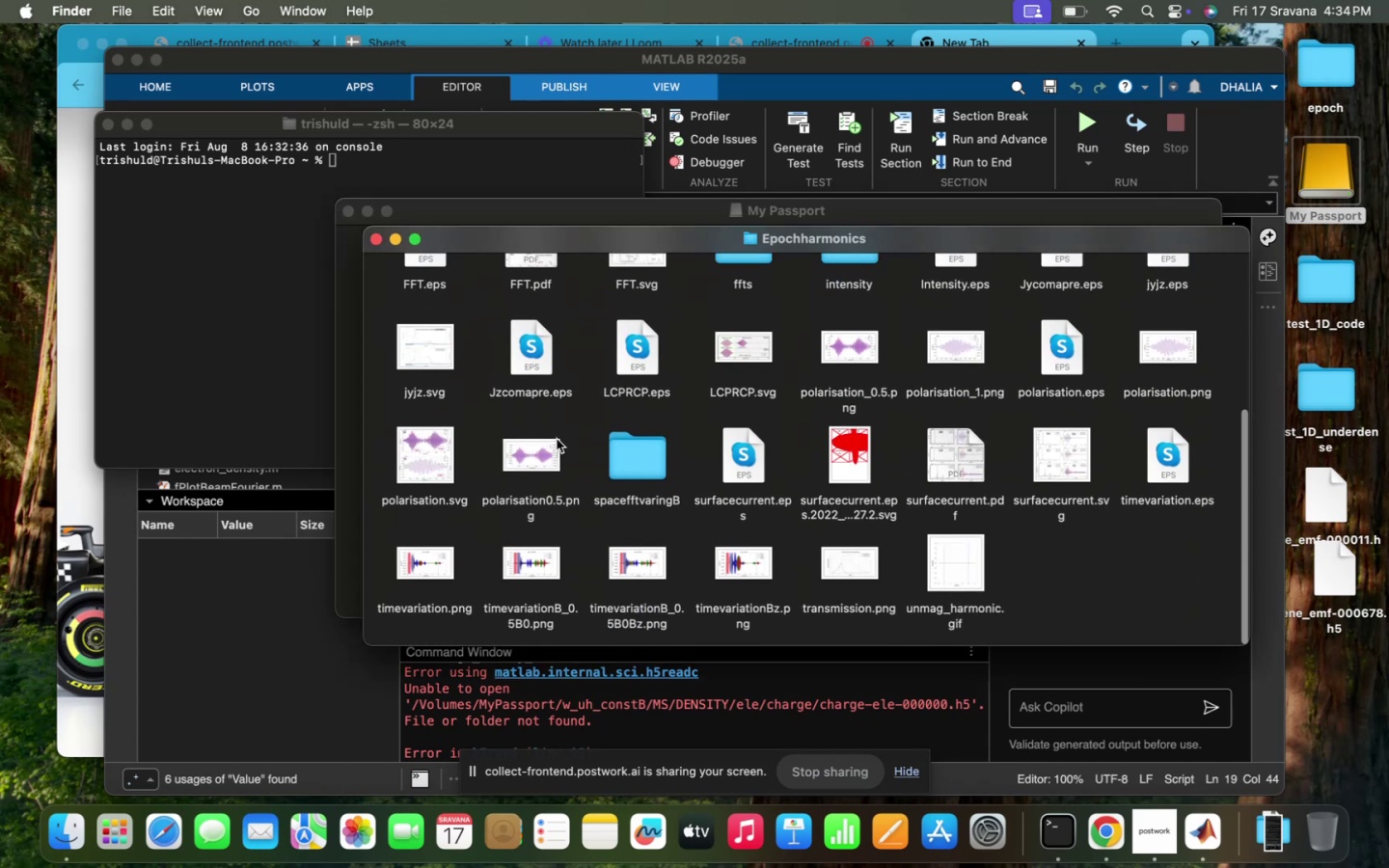 
scroll: coordinate [831, 430], scroll_direction: up, amount: 316.0
 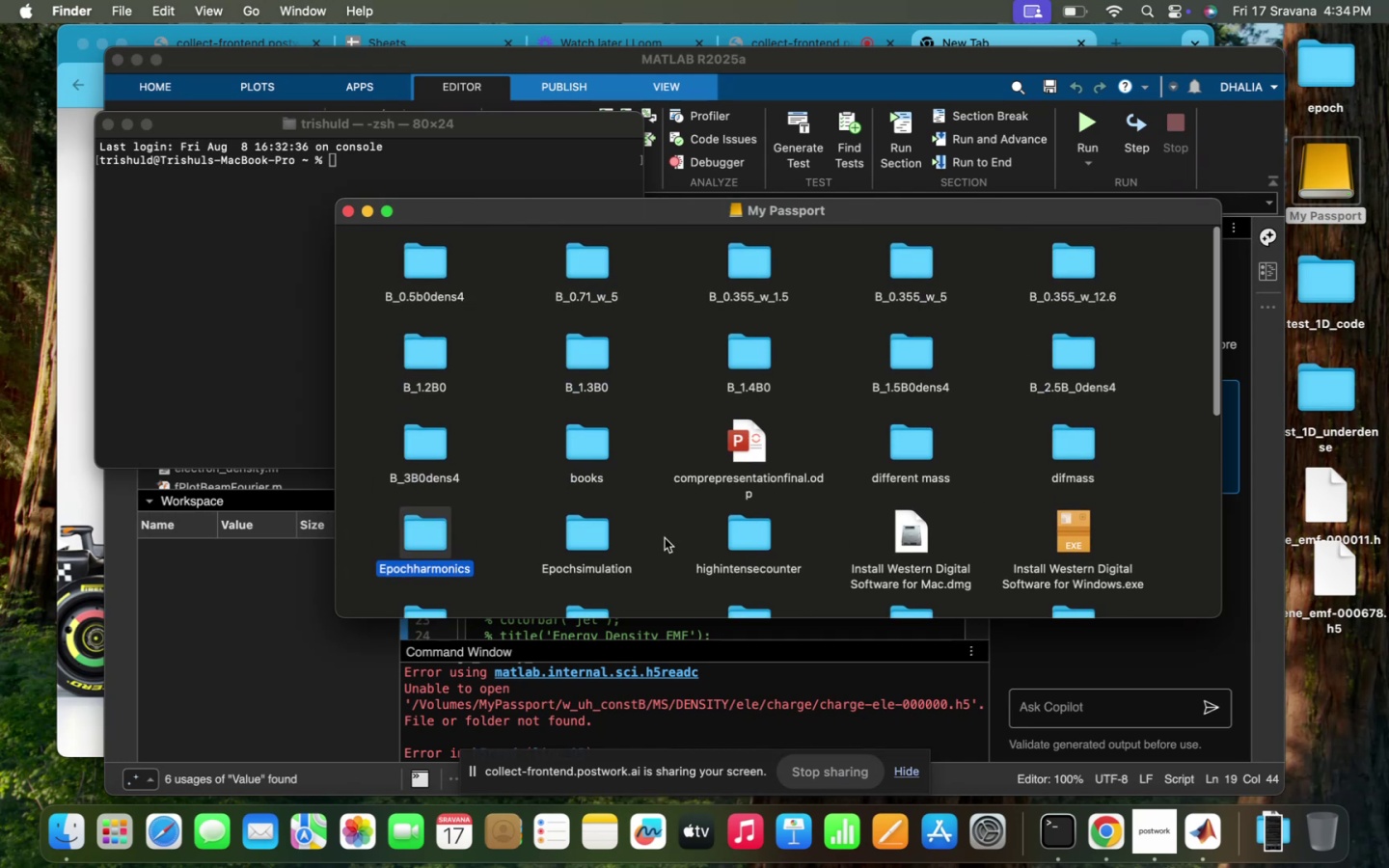 
double_click([592, 529])
 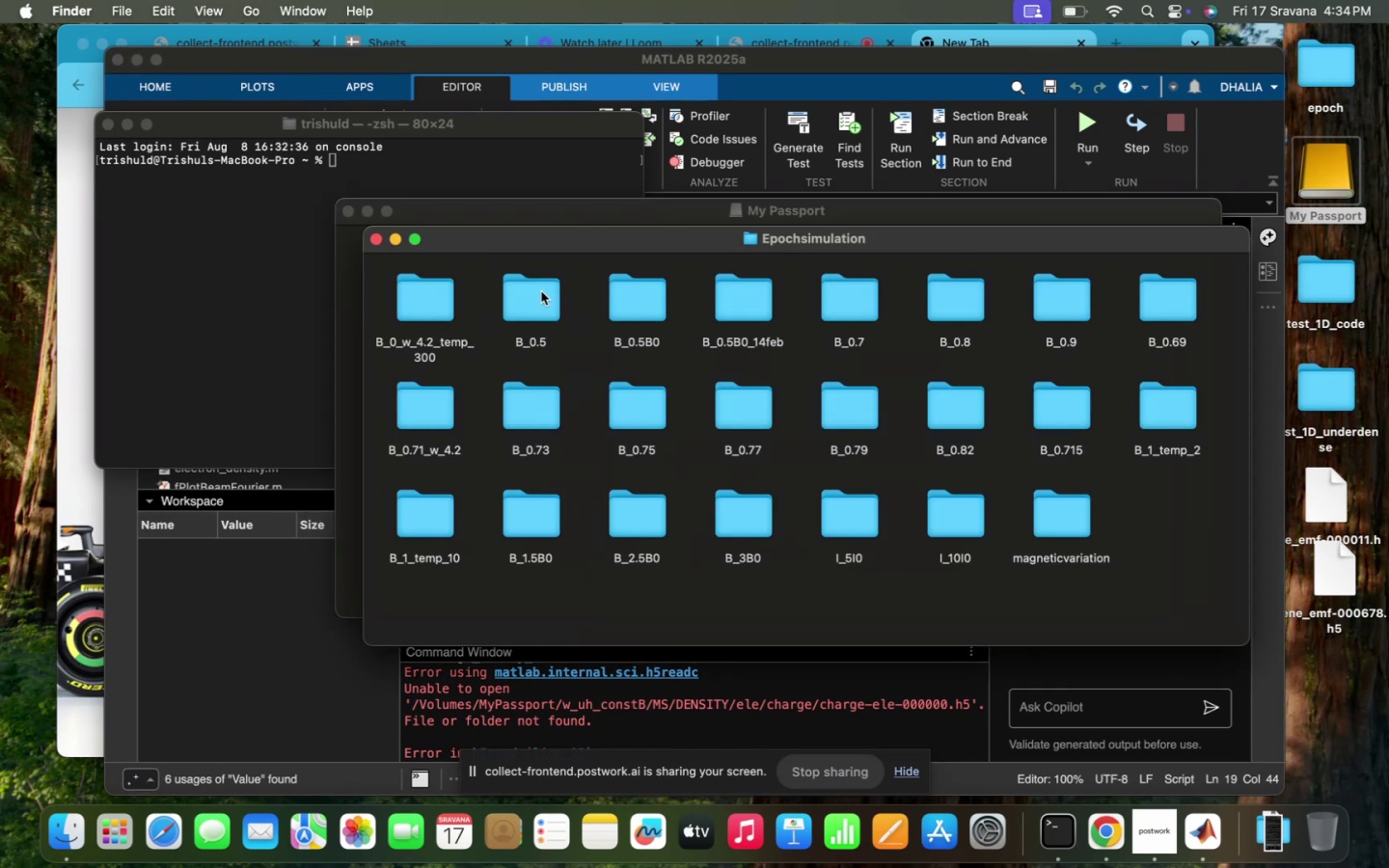 
double_click([541, 291])
 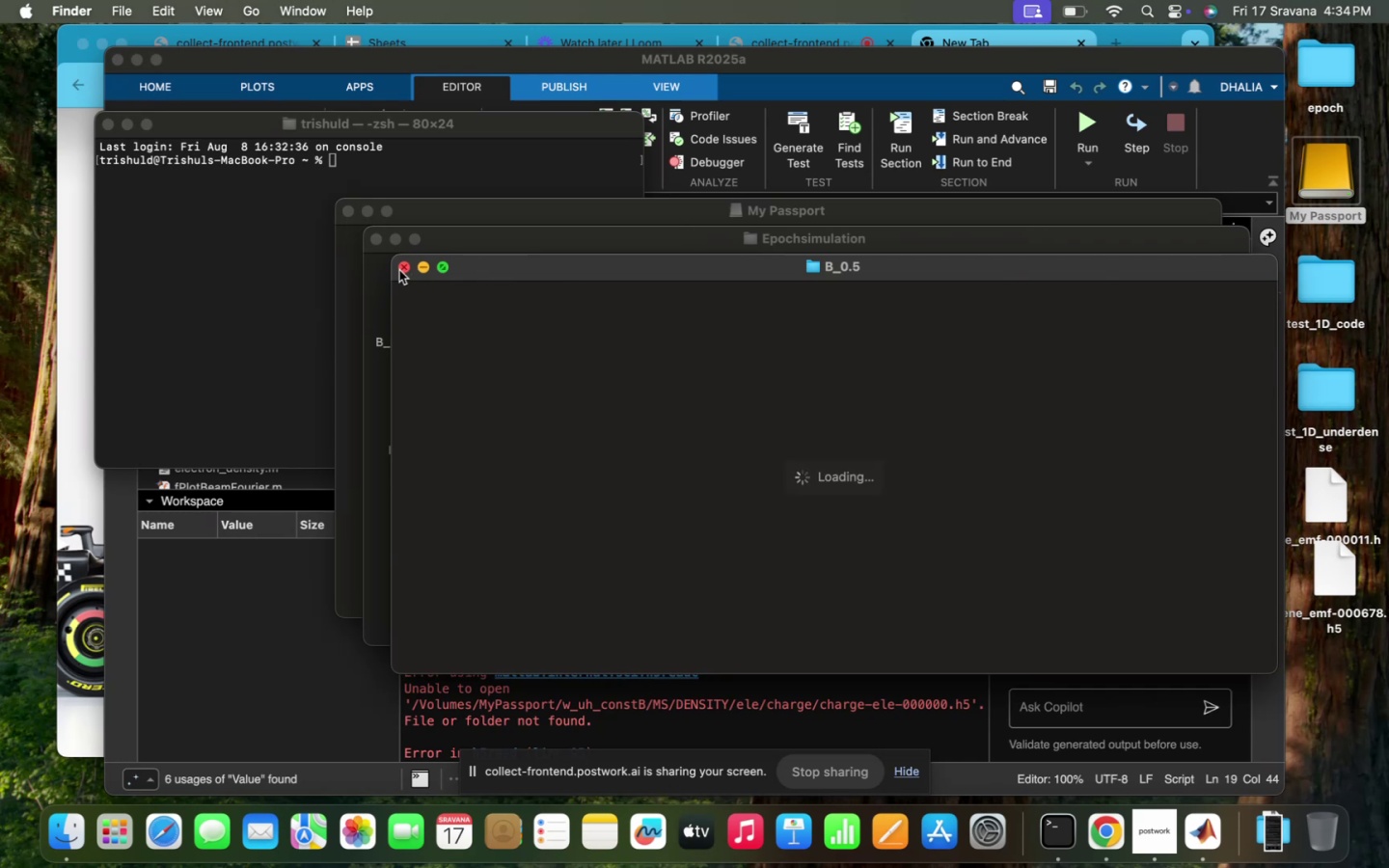 
wait(8.92)
 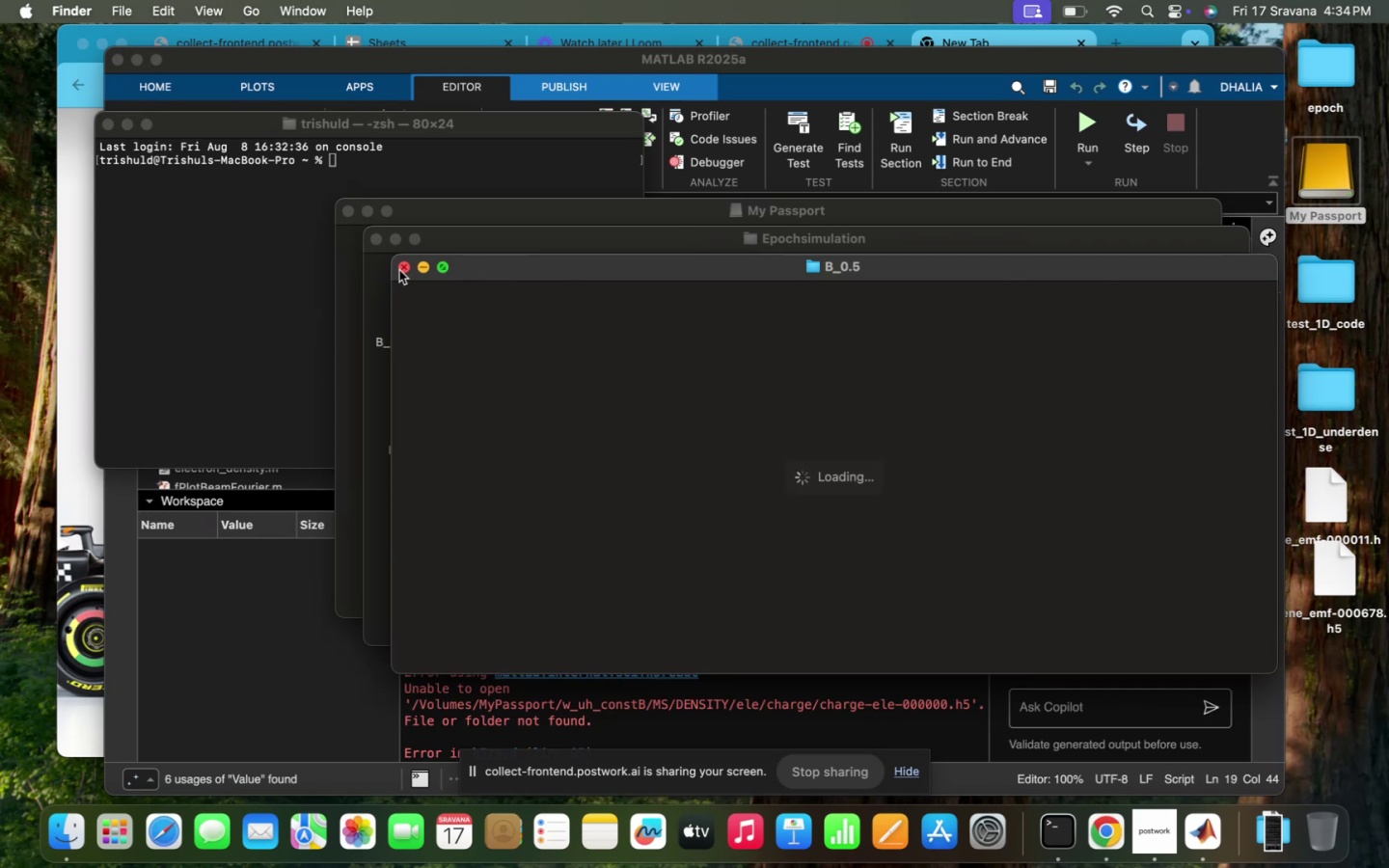 
left_click([776, 449])
 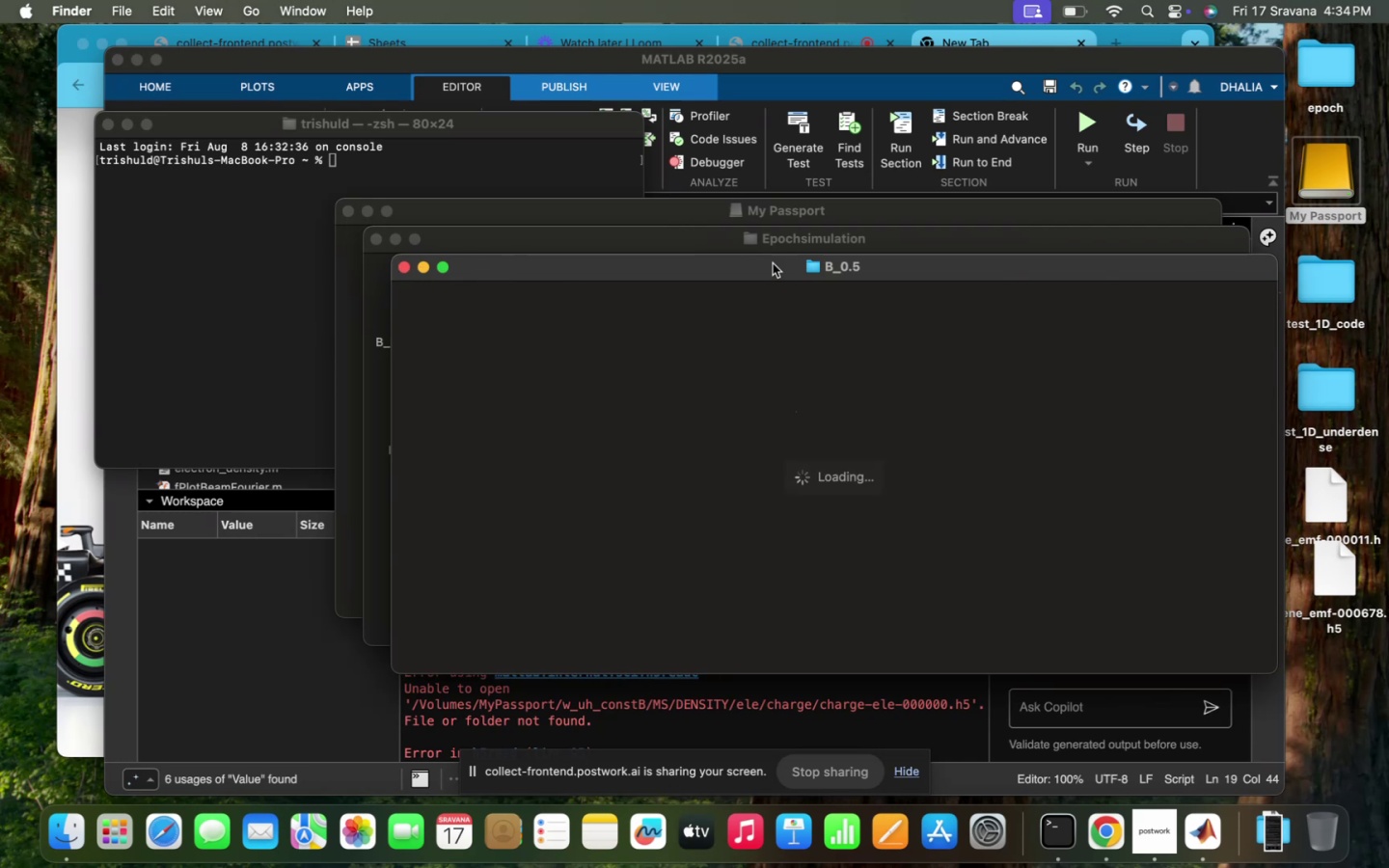 
left_click_drag(start_coordinate=[749, 263], to_coordinate=[814, 231])
 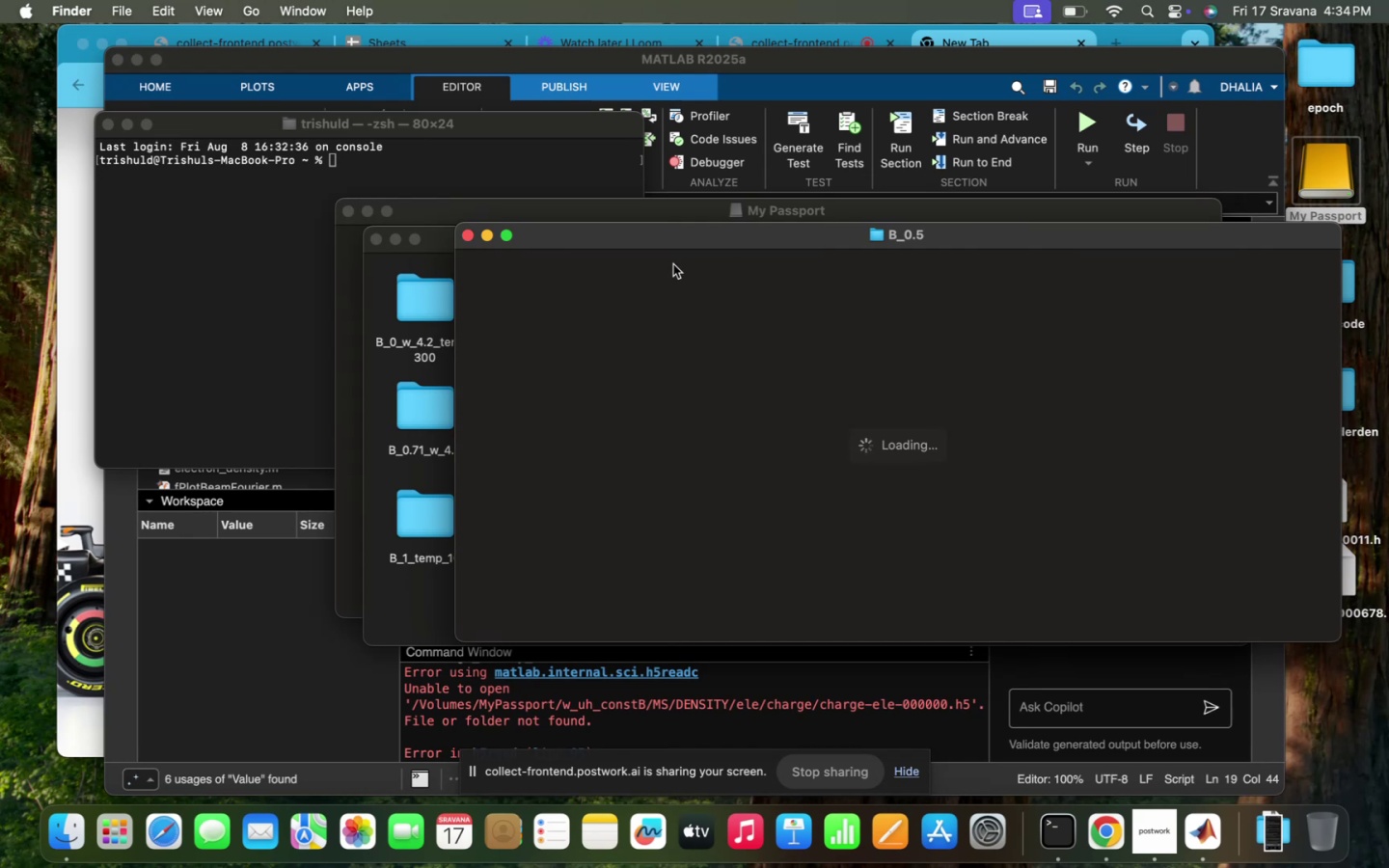 
left_click([671, 240])
 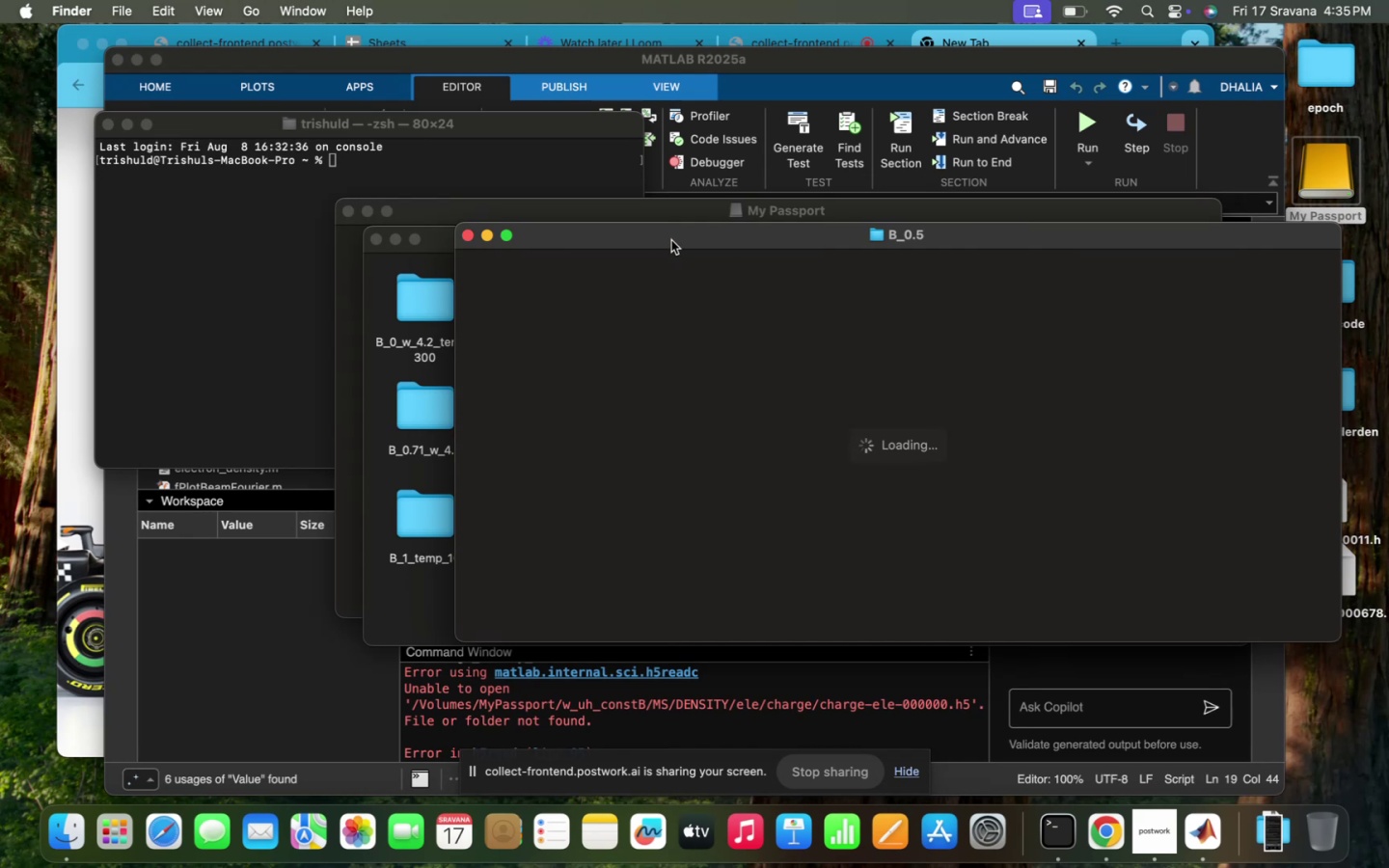 
mouse_move([742, 332])
 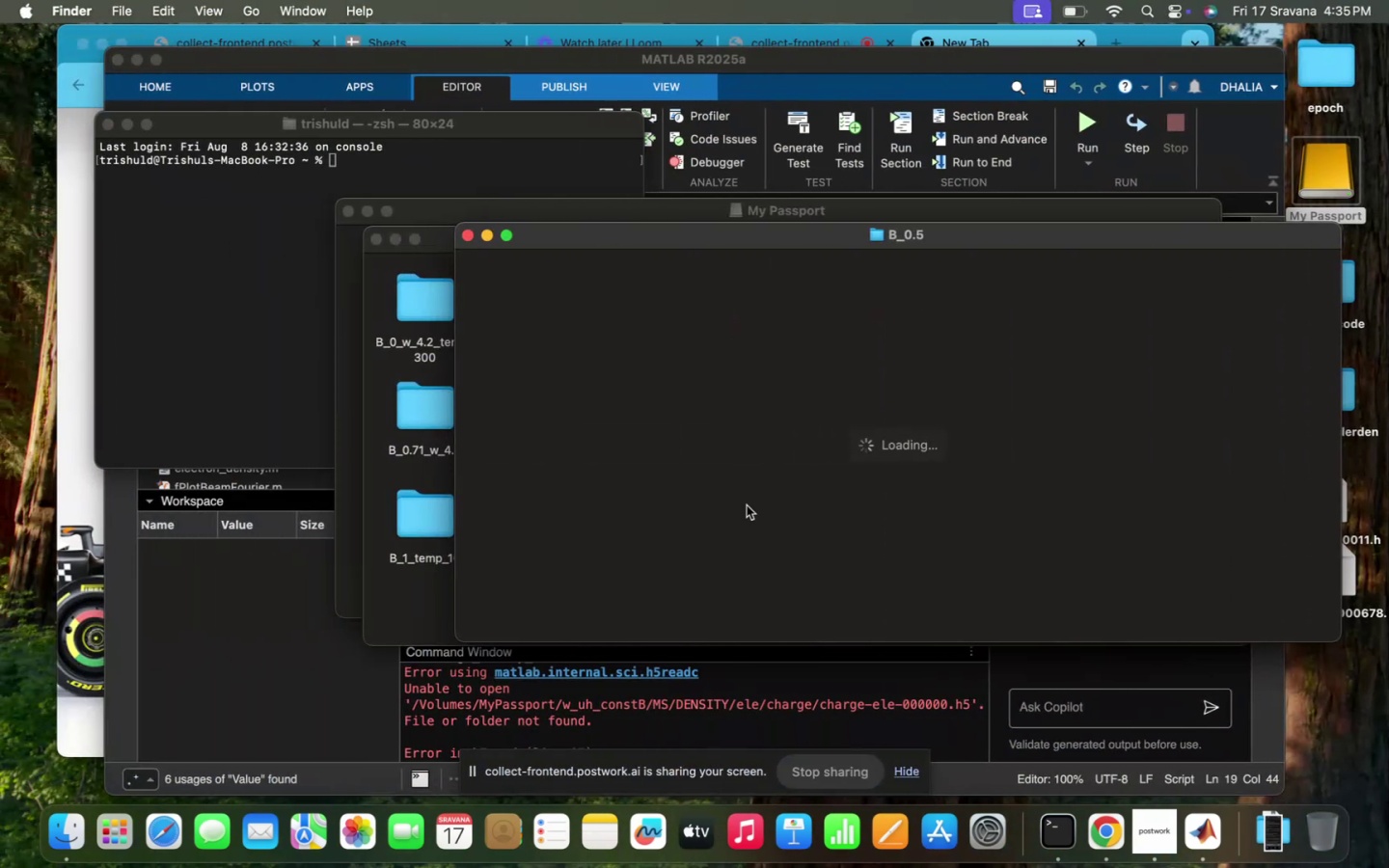 
left_click([747, 505])
 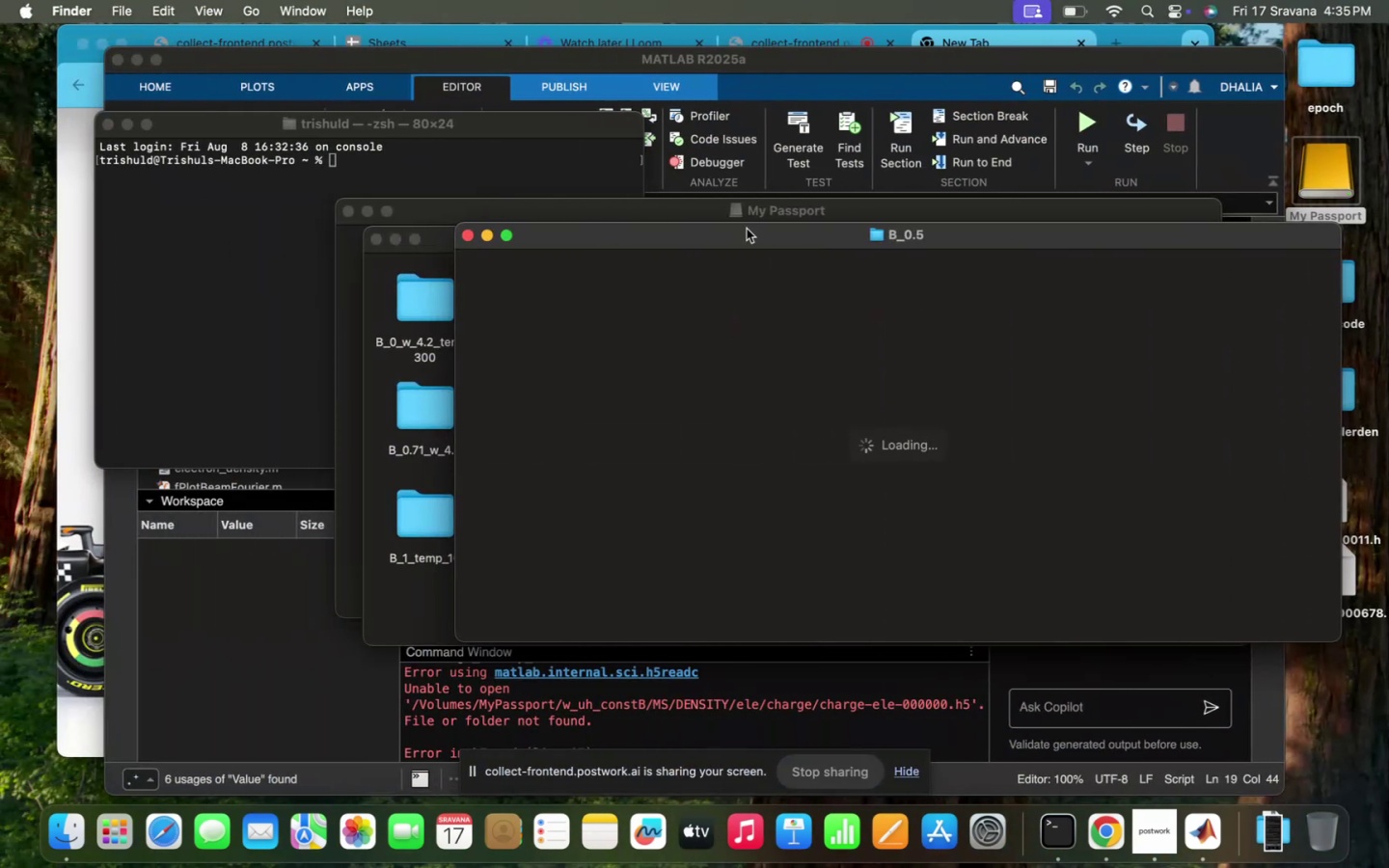 
left_click_drag(start_coordinate=[739, 245], to_coordinate=[1003, 477])
 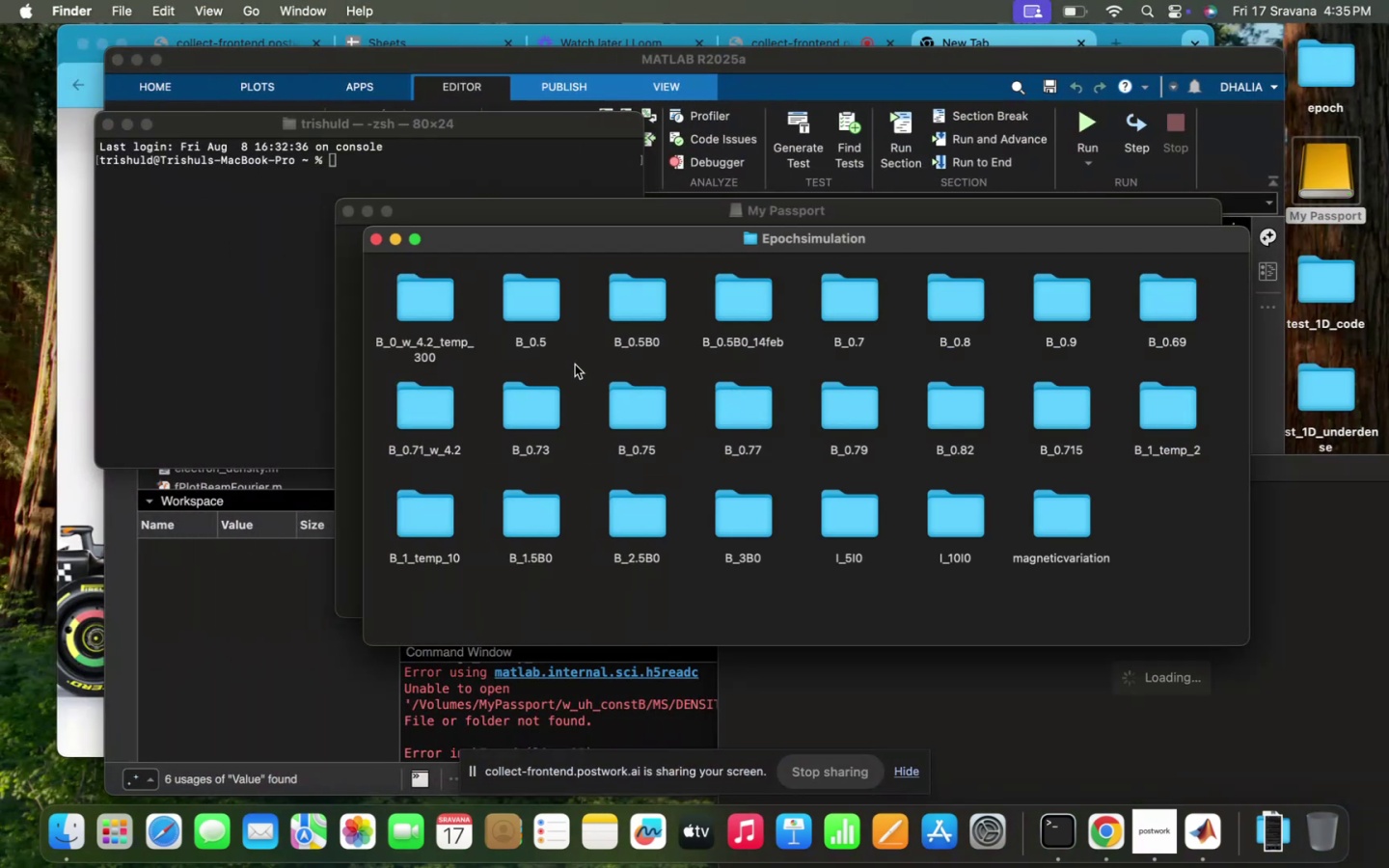 
mouse_move([564, 341])
 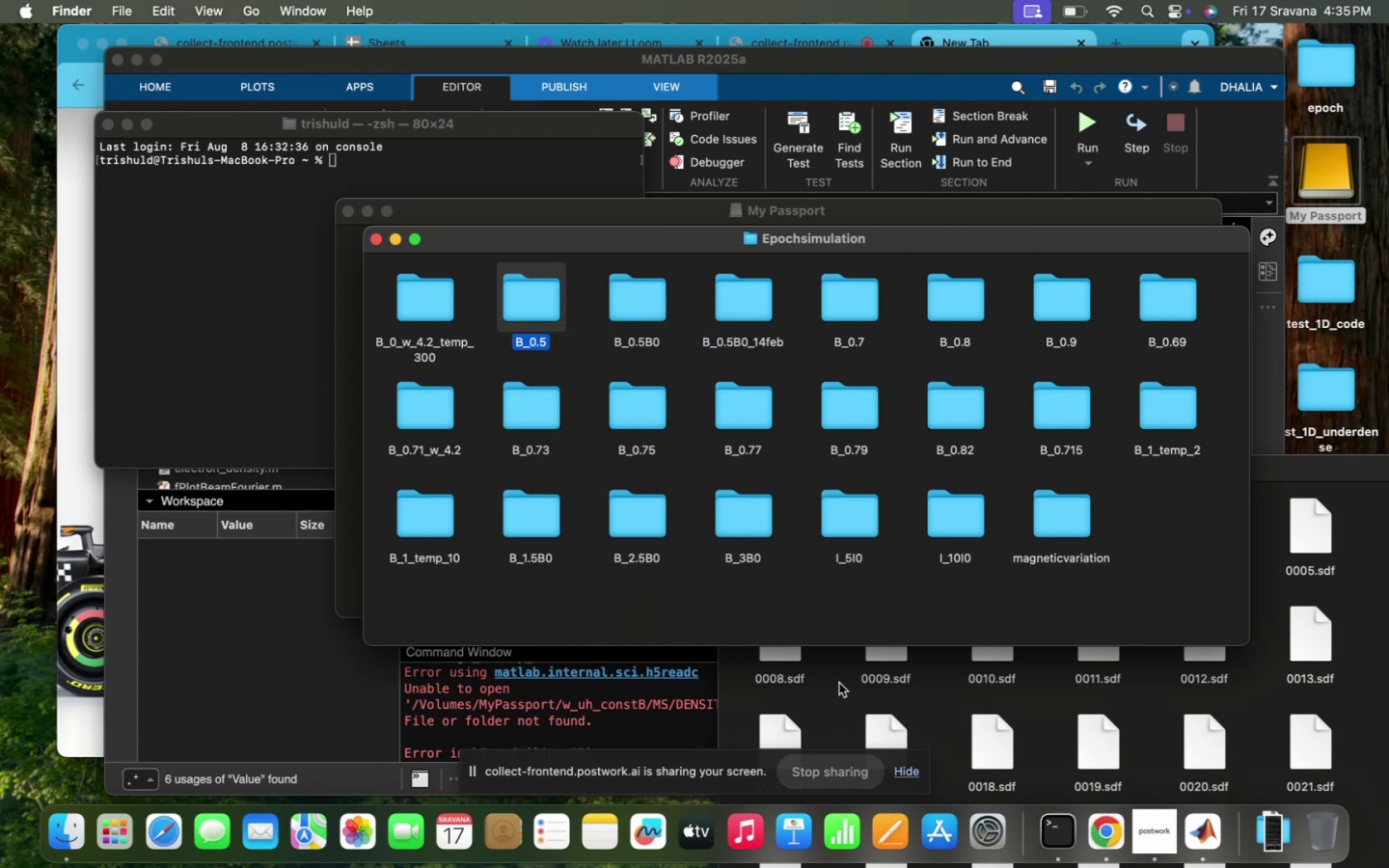 
left_click([826, 678])
 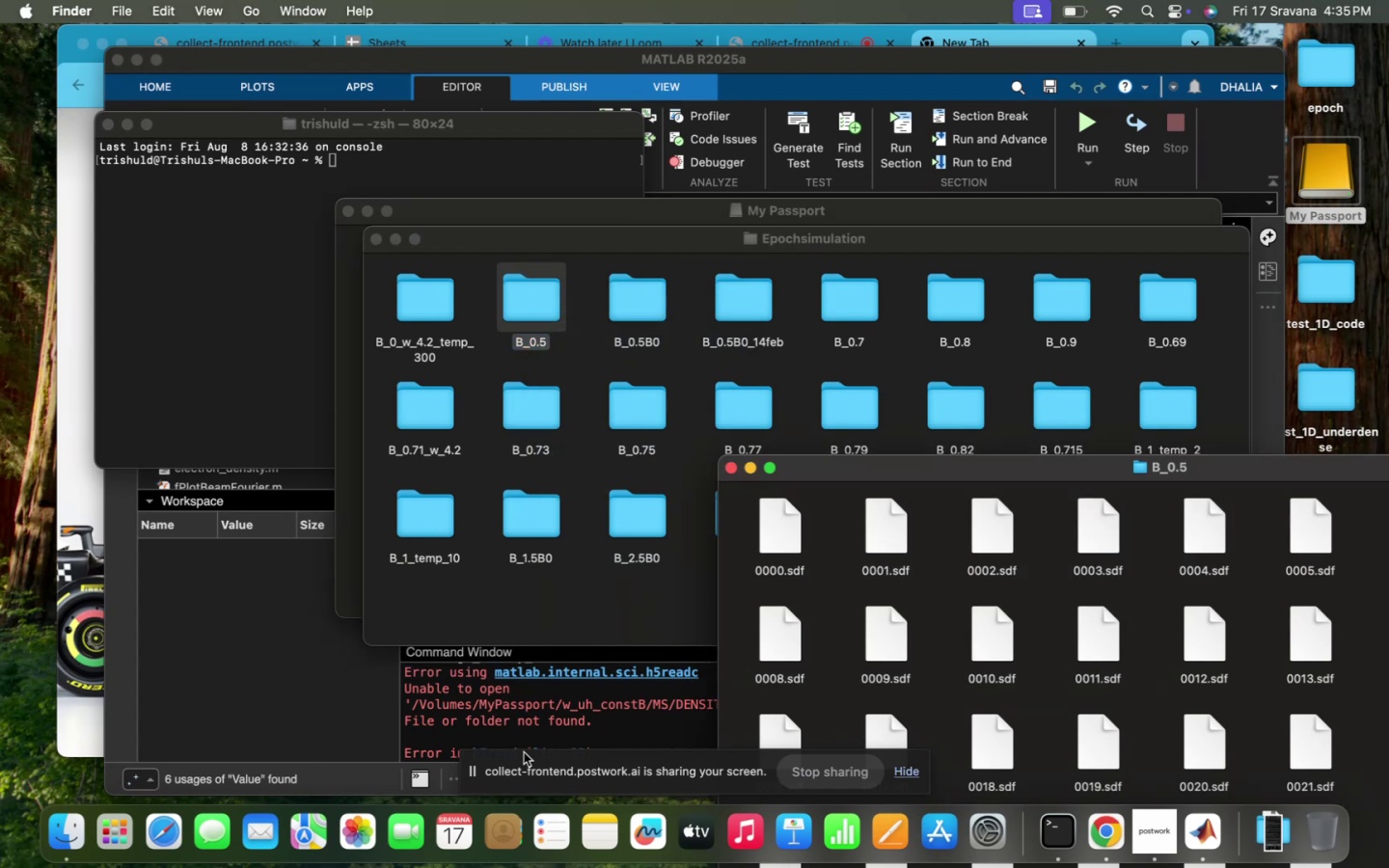 
left_click([528, 726])
 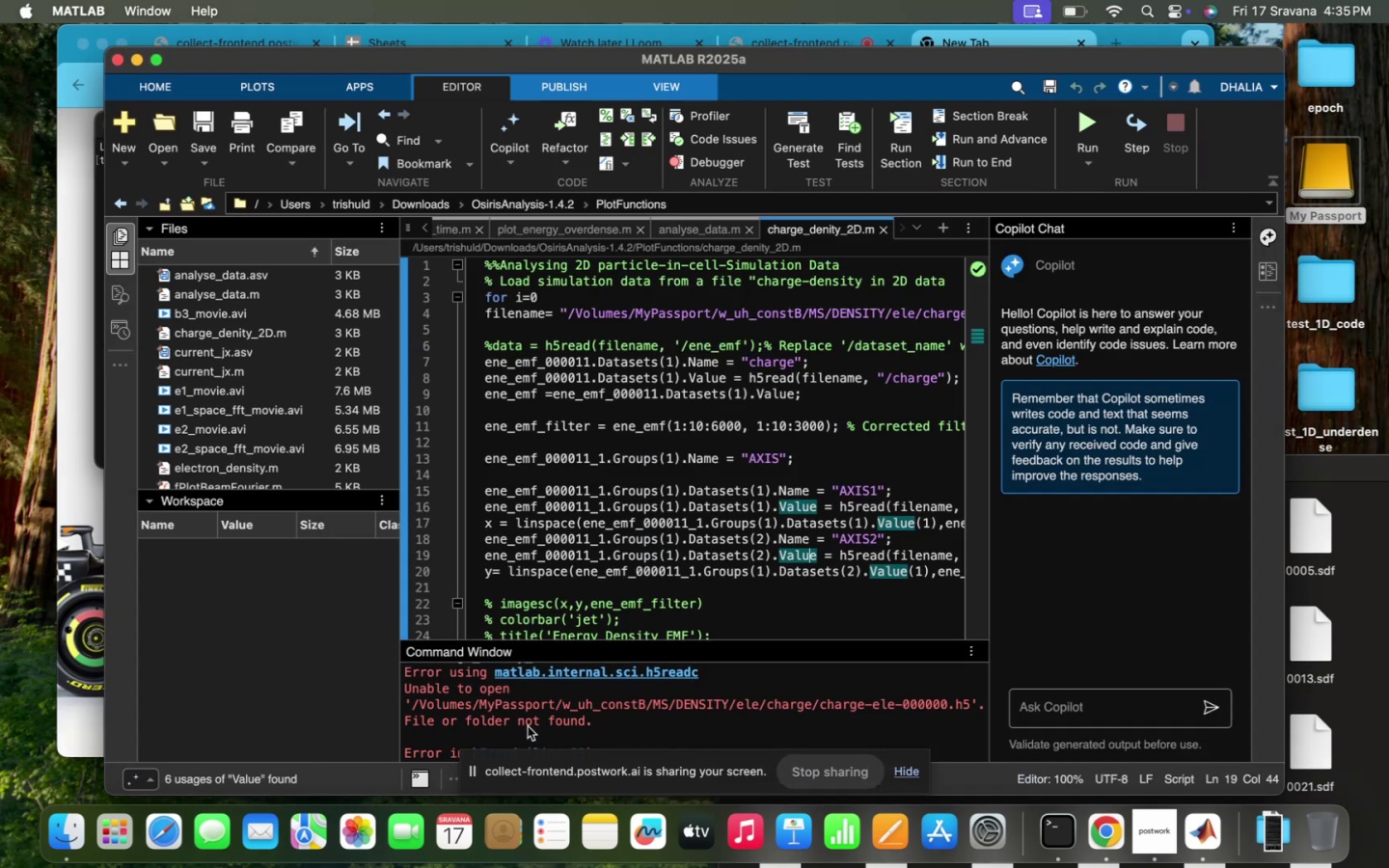 
scroll: coordinate [528, 726], scroll_direction: down, amount: 156.0
 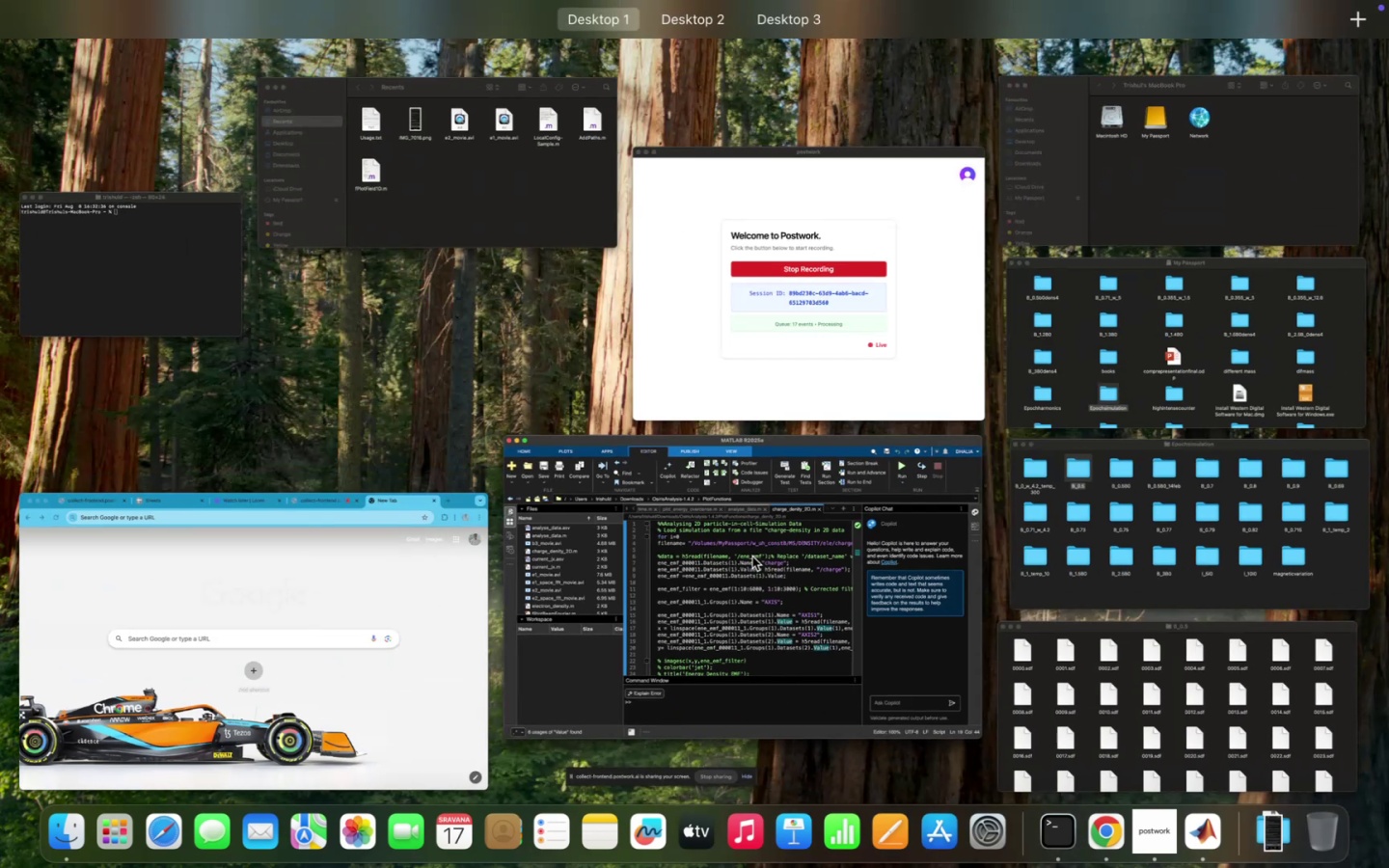 
left_click([1111, 682])
 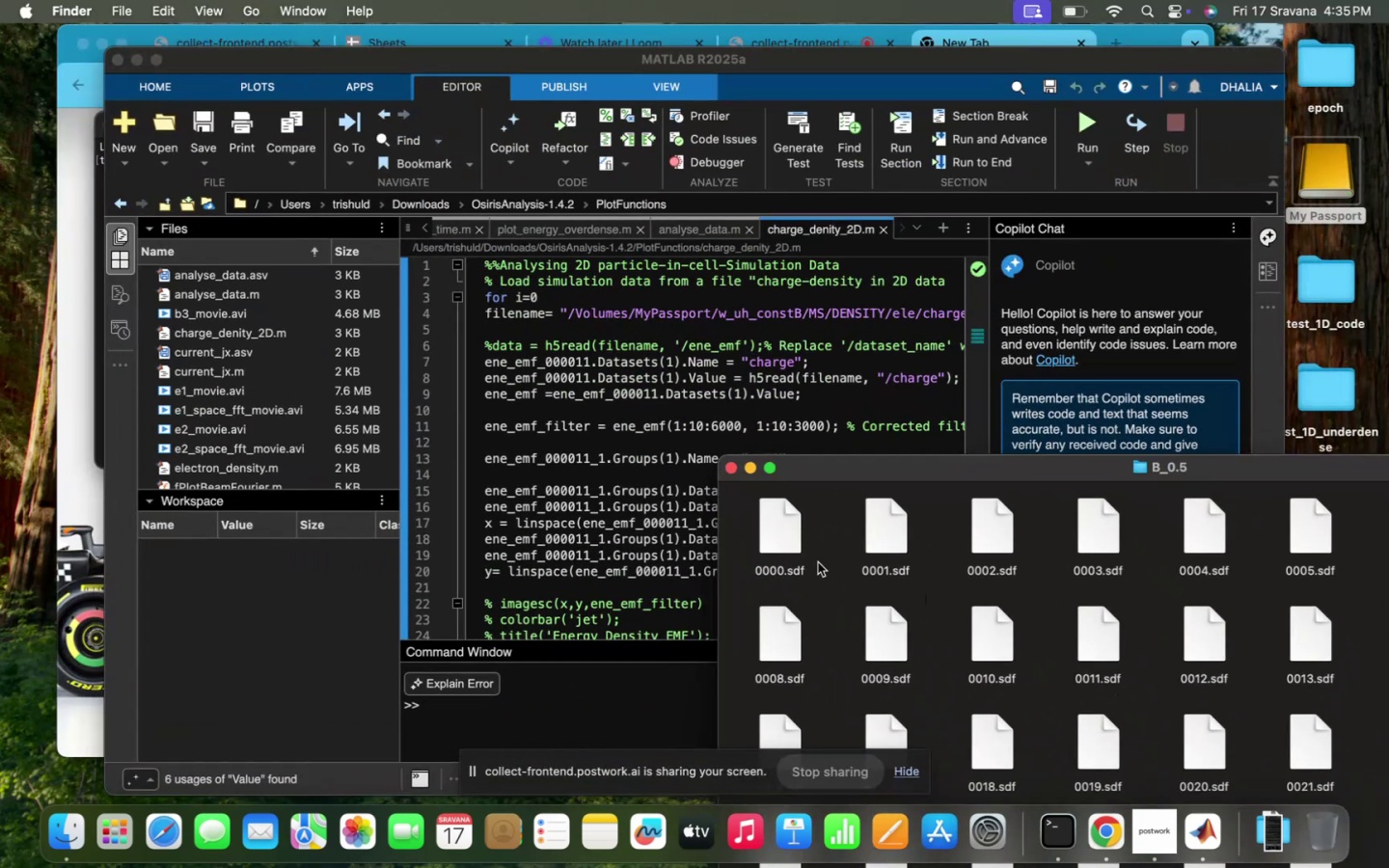 
left_click_drag(start_coordinate=[780, 536], to_coordinate=[550, 727])
 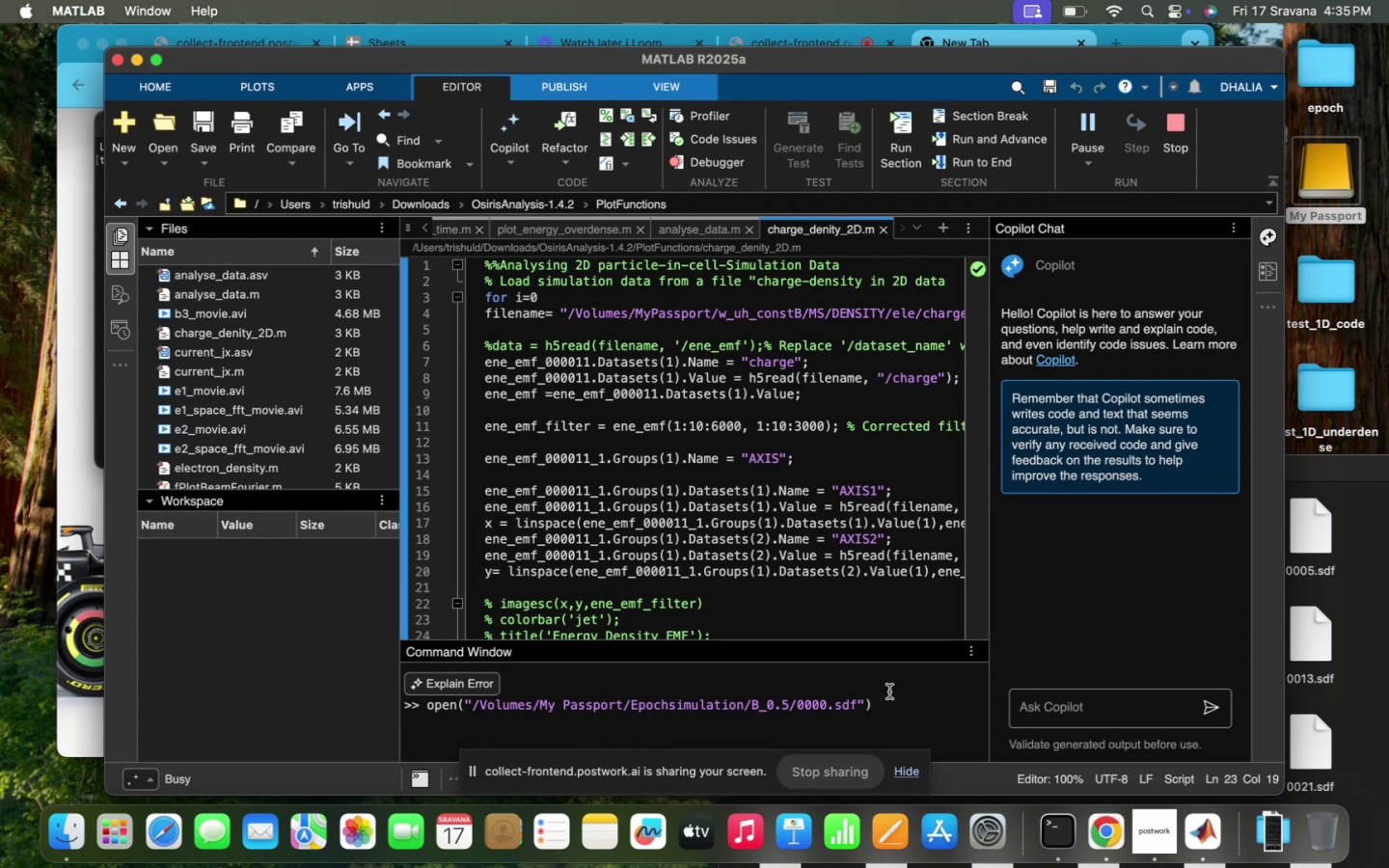 
left_click([882, 703])
 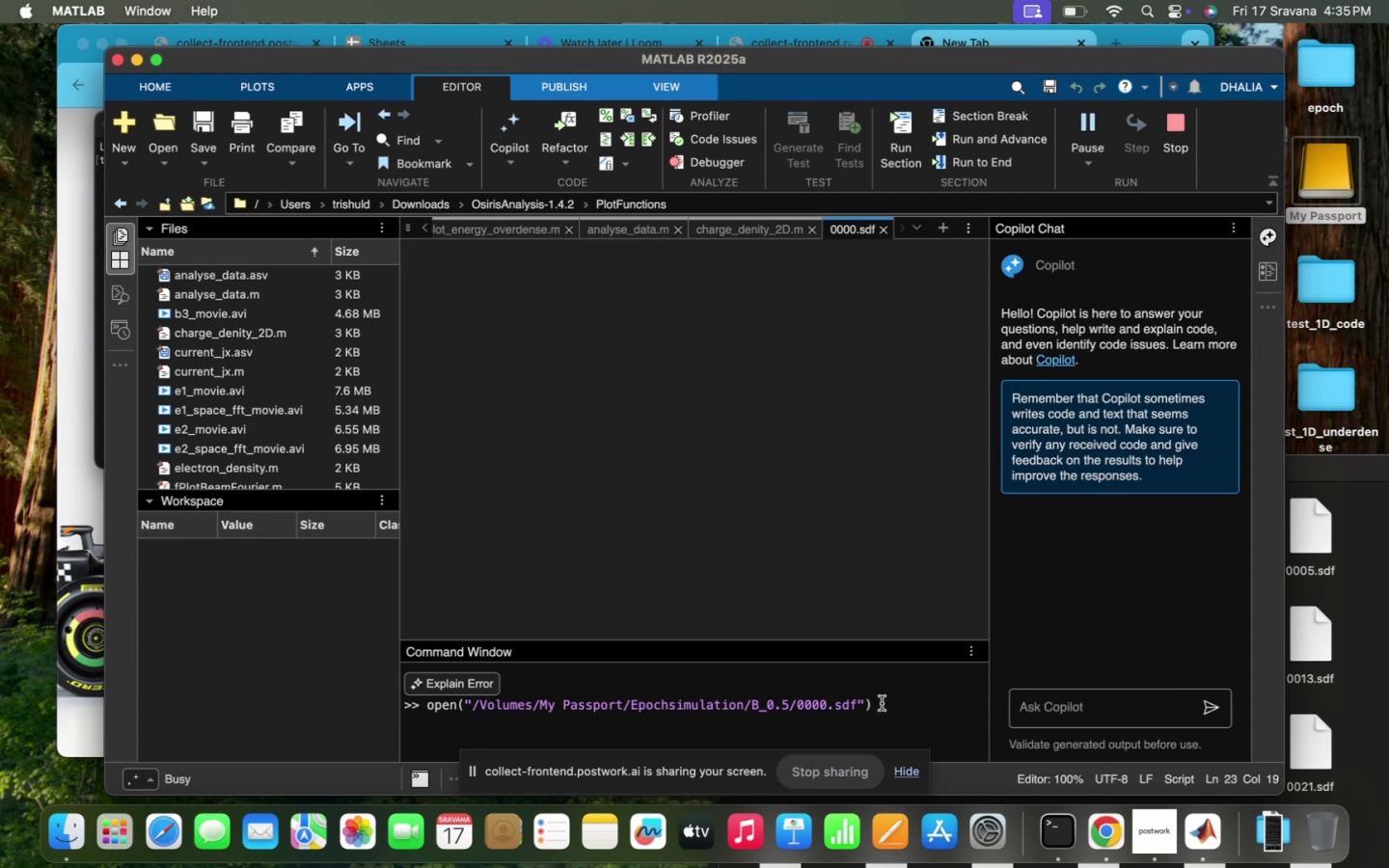 
key(Enter)
 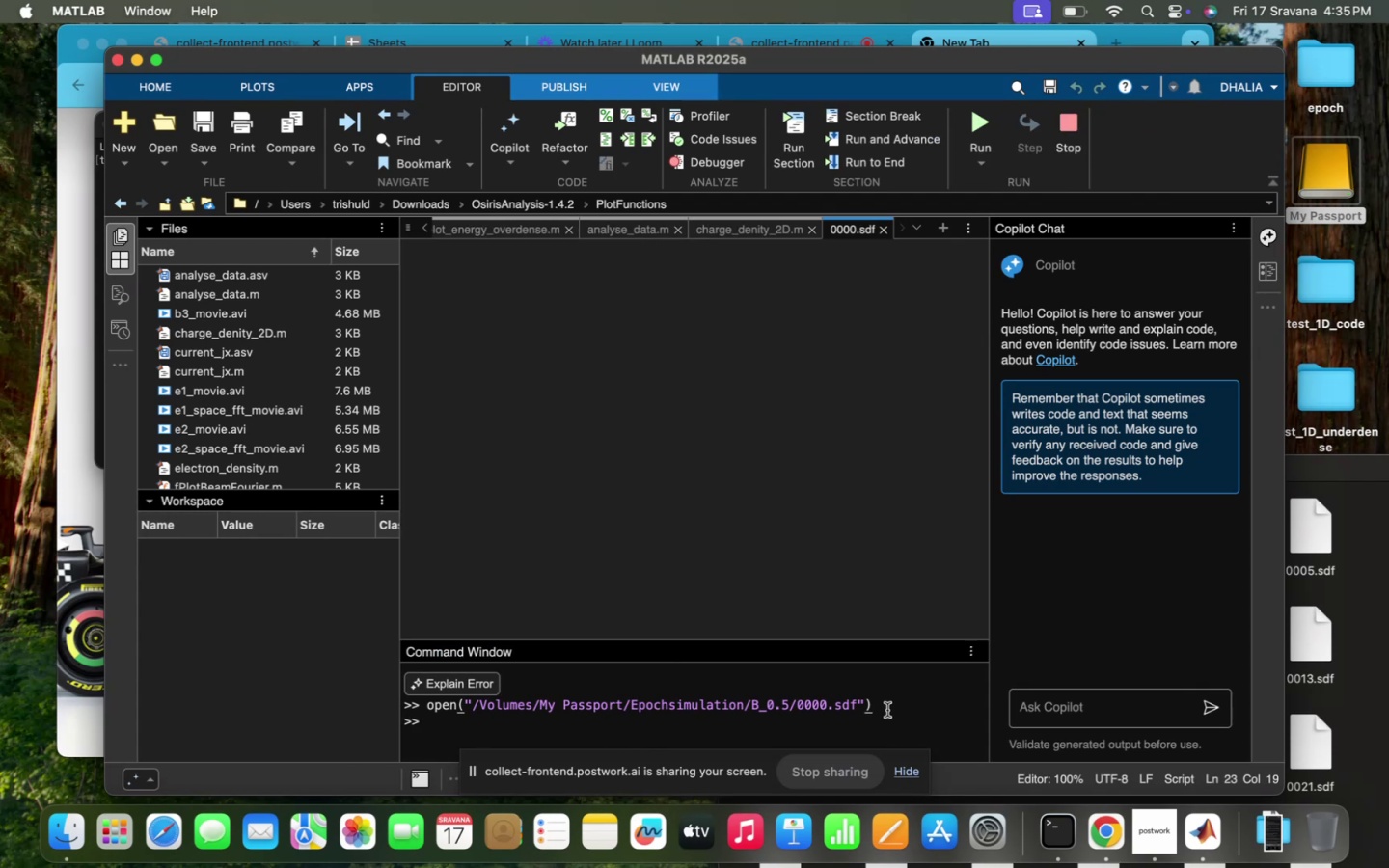 
mouse_move([878, 727])
 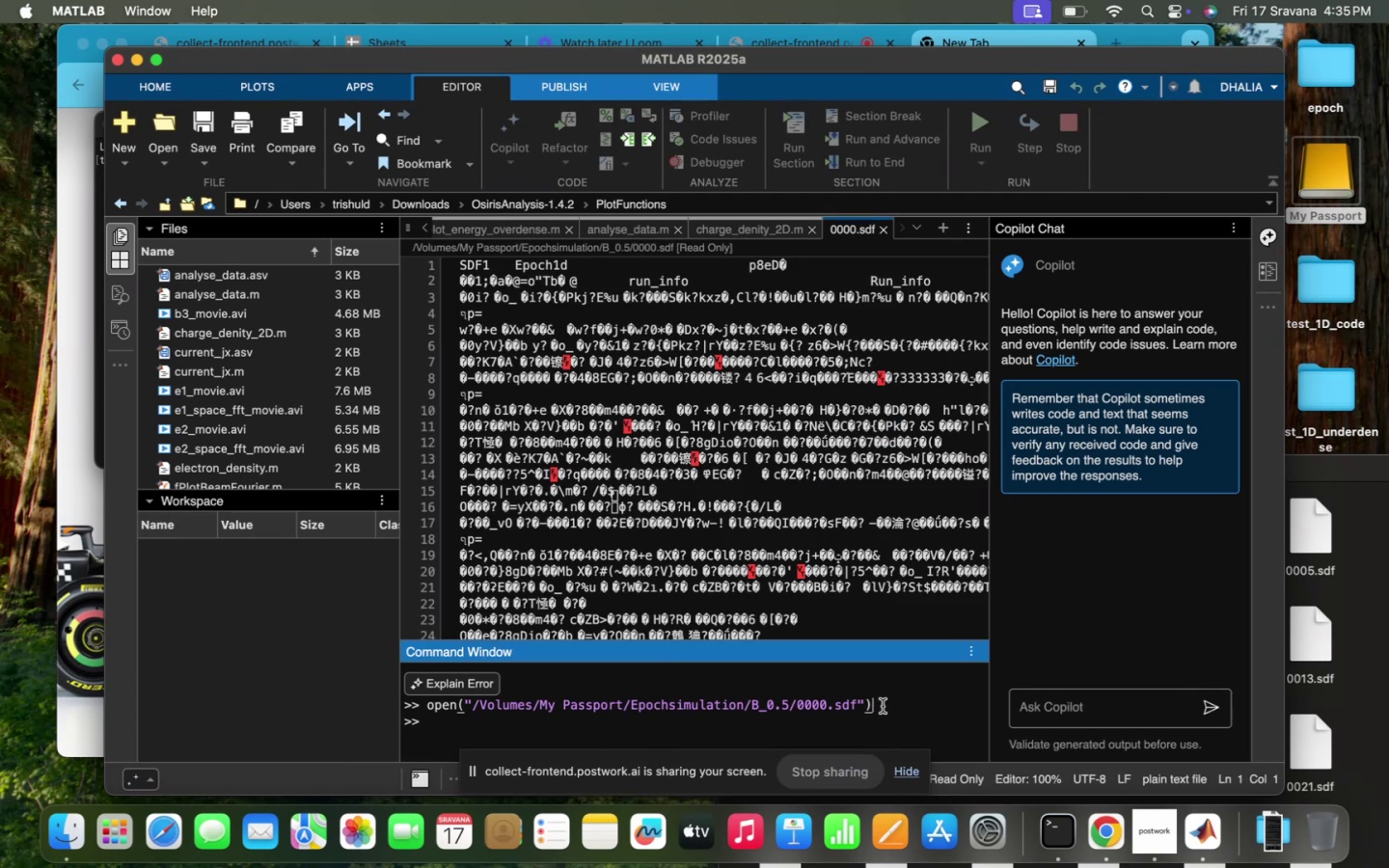 
key(Enter)
 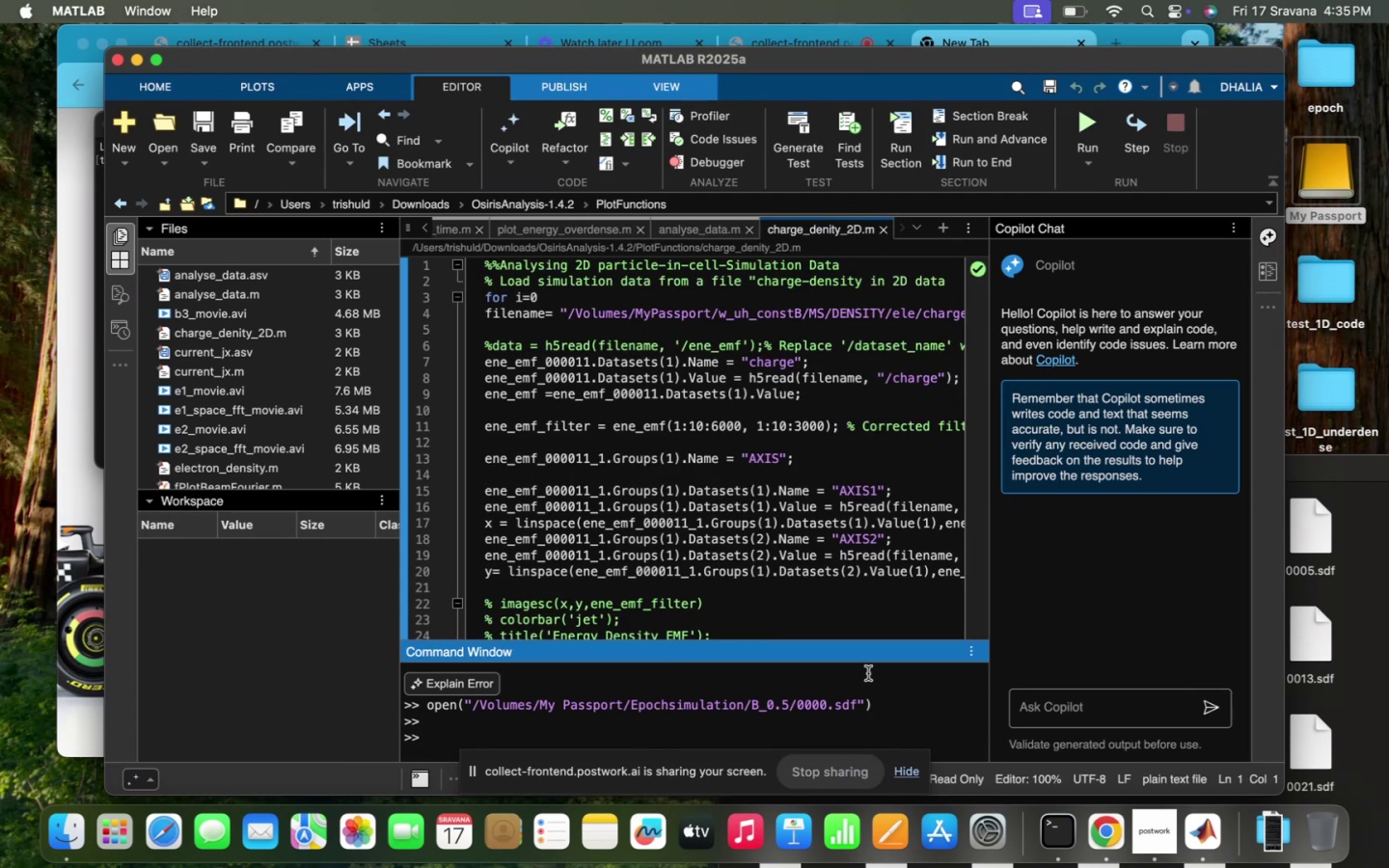 
key(Enter)
 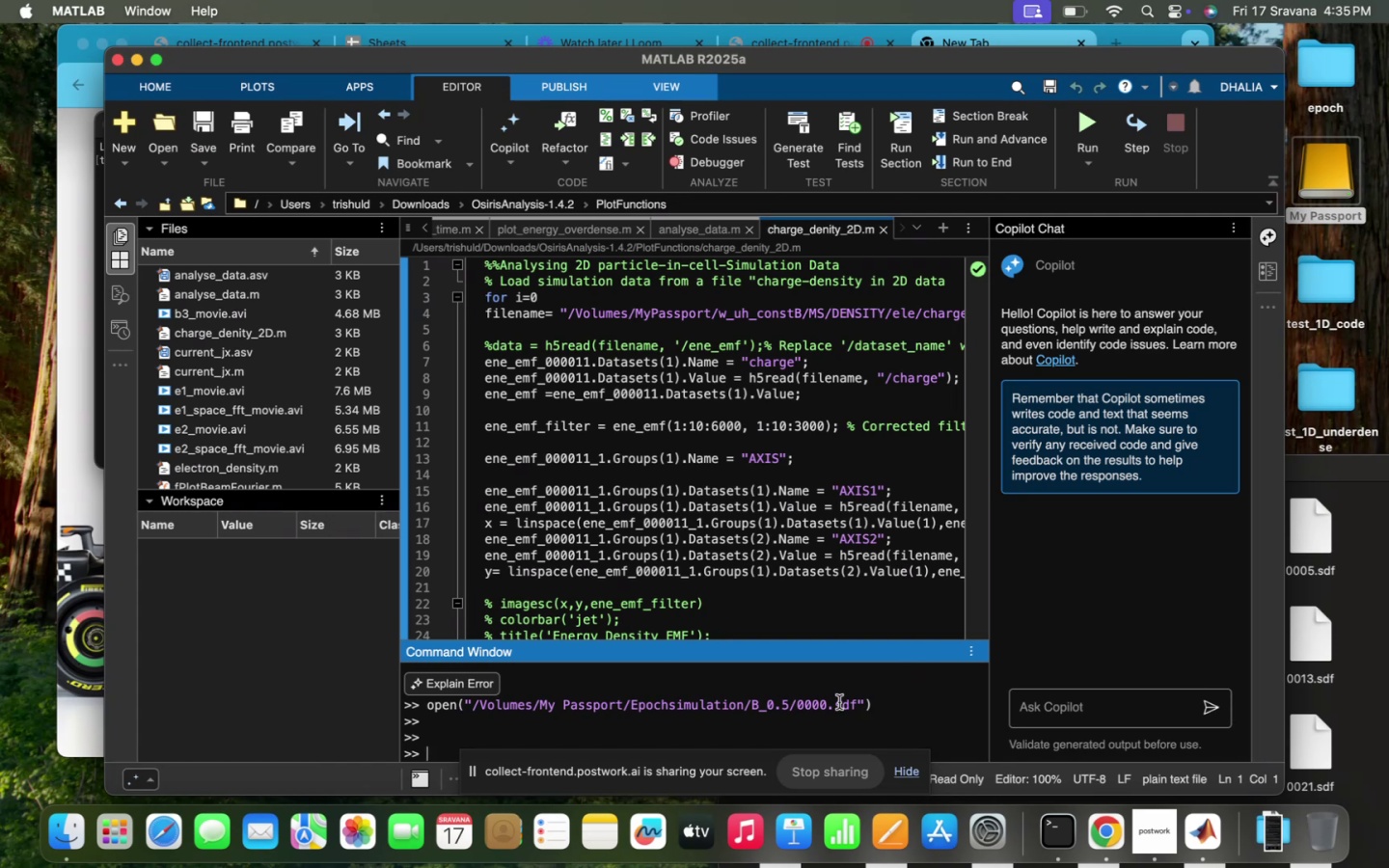 
scroll: coordinate [791, 716], scroll_direction: down, amount: 6.0
 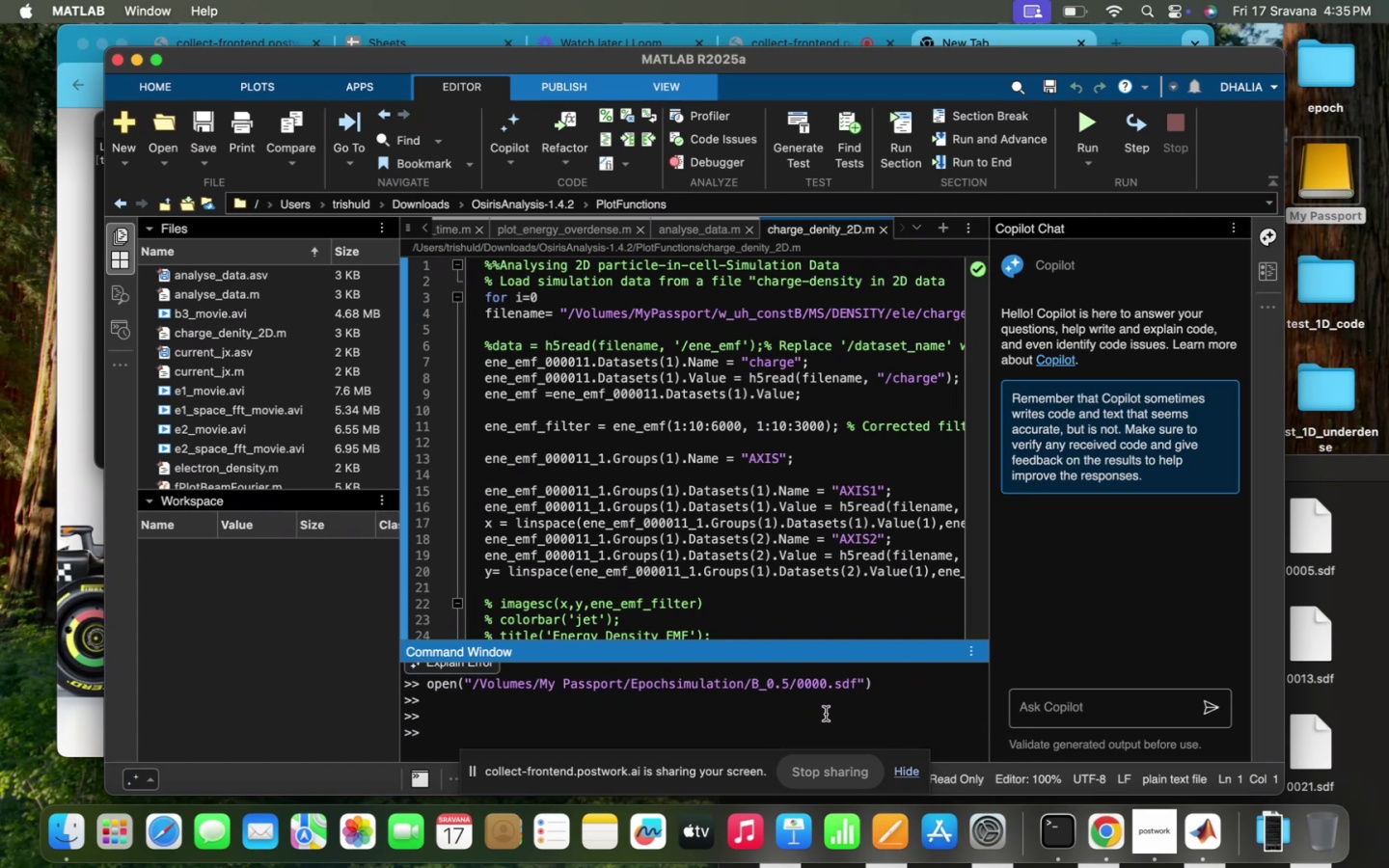 
left_click([818, 719])
 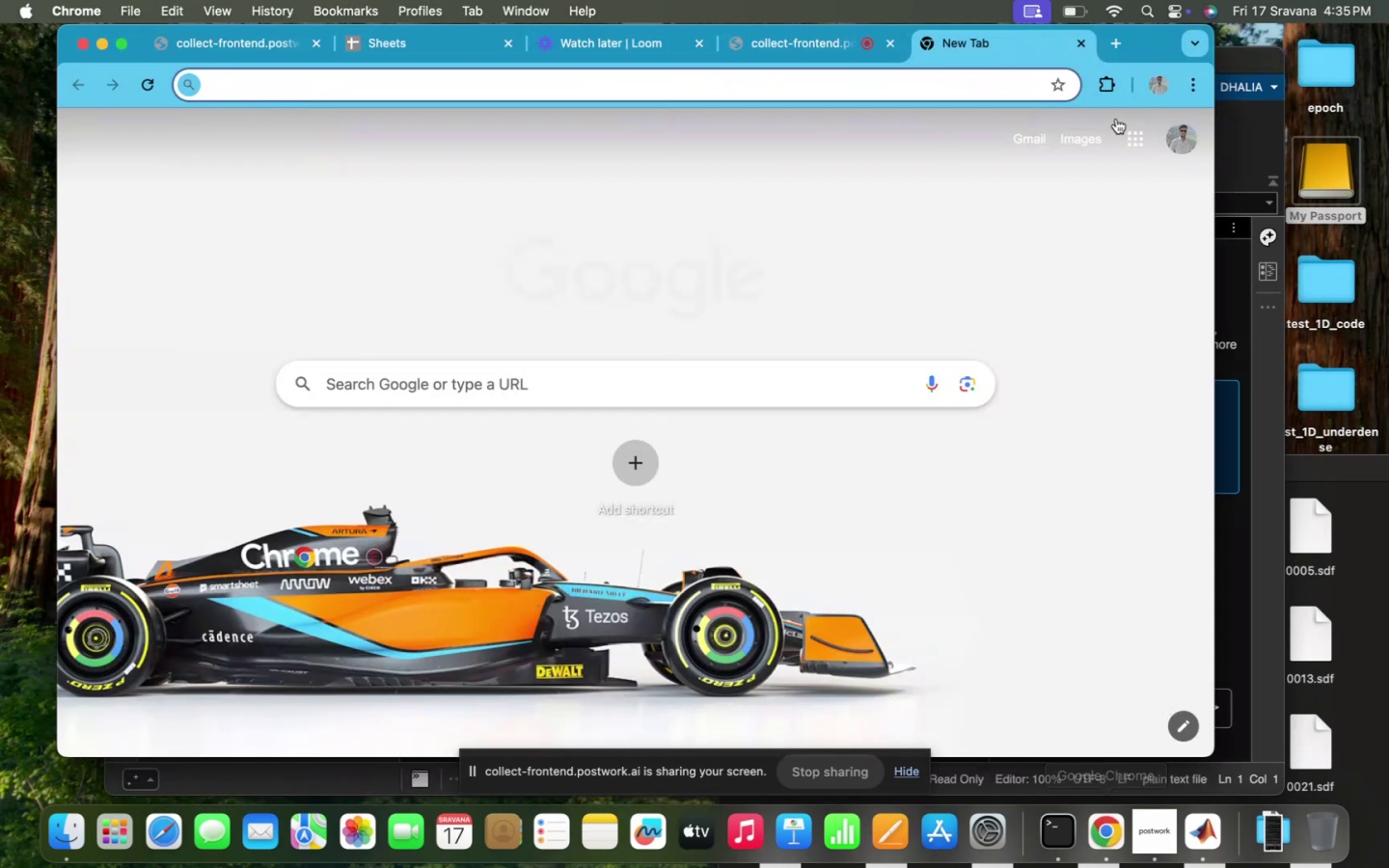 
left_click([1120, 45])
 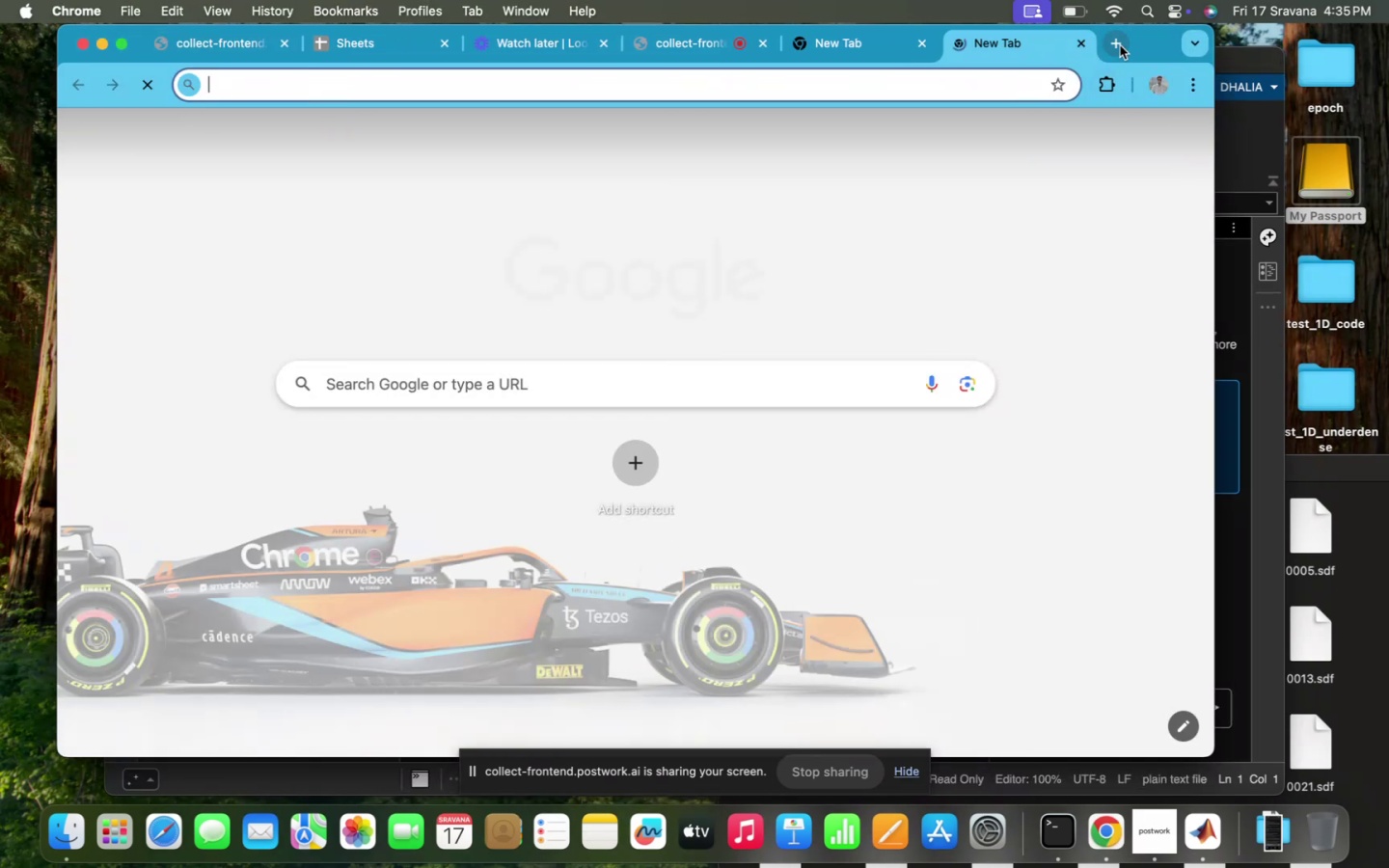 
type(sdf REAE)
key(Backspace)
type(D N)
key(Backspace)
type(IN MATLAB)
 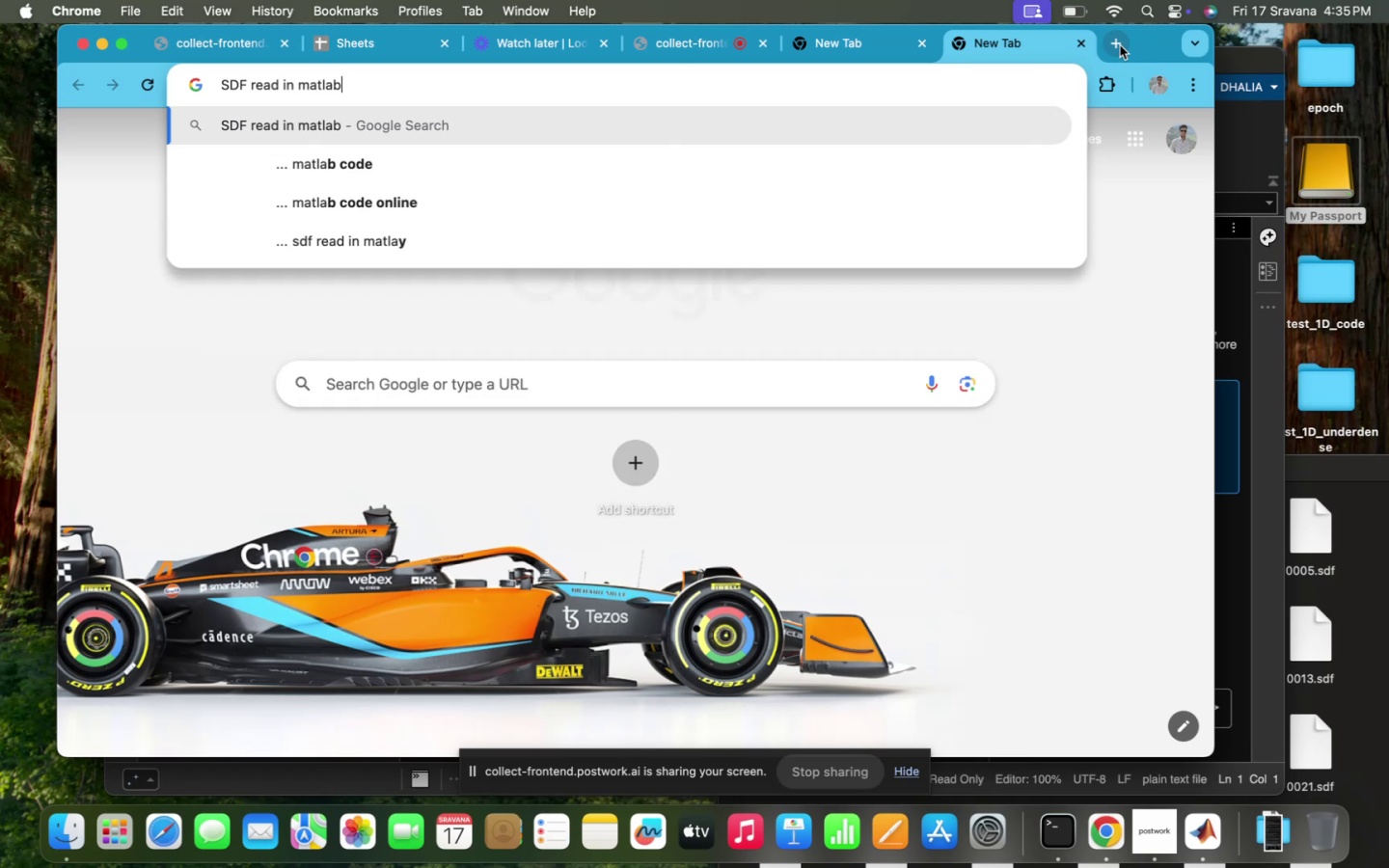 
key(Enter)
 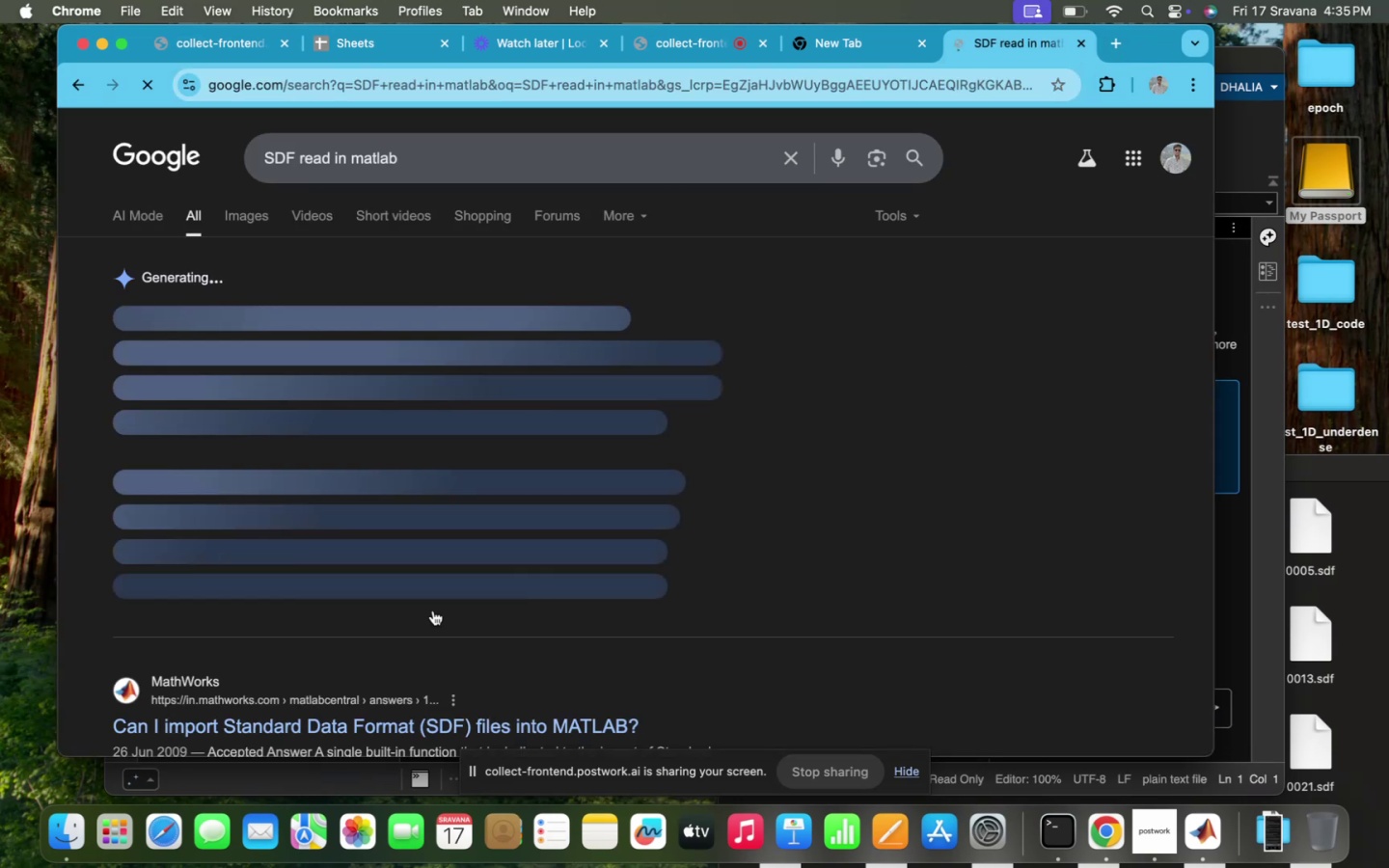 
scroll: coordinate [493, 657], scroll_direction: down, amount: 52.0
 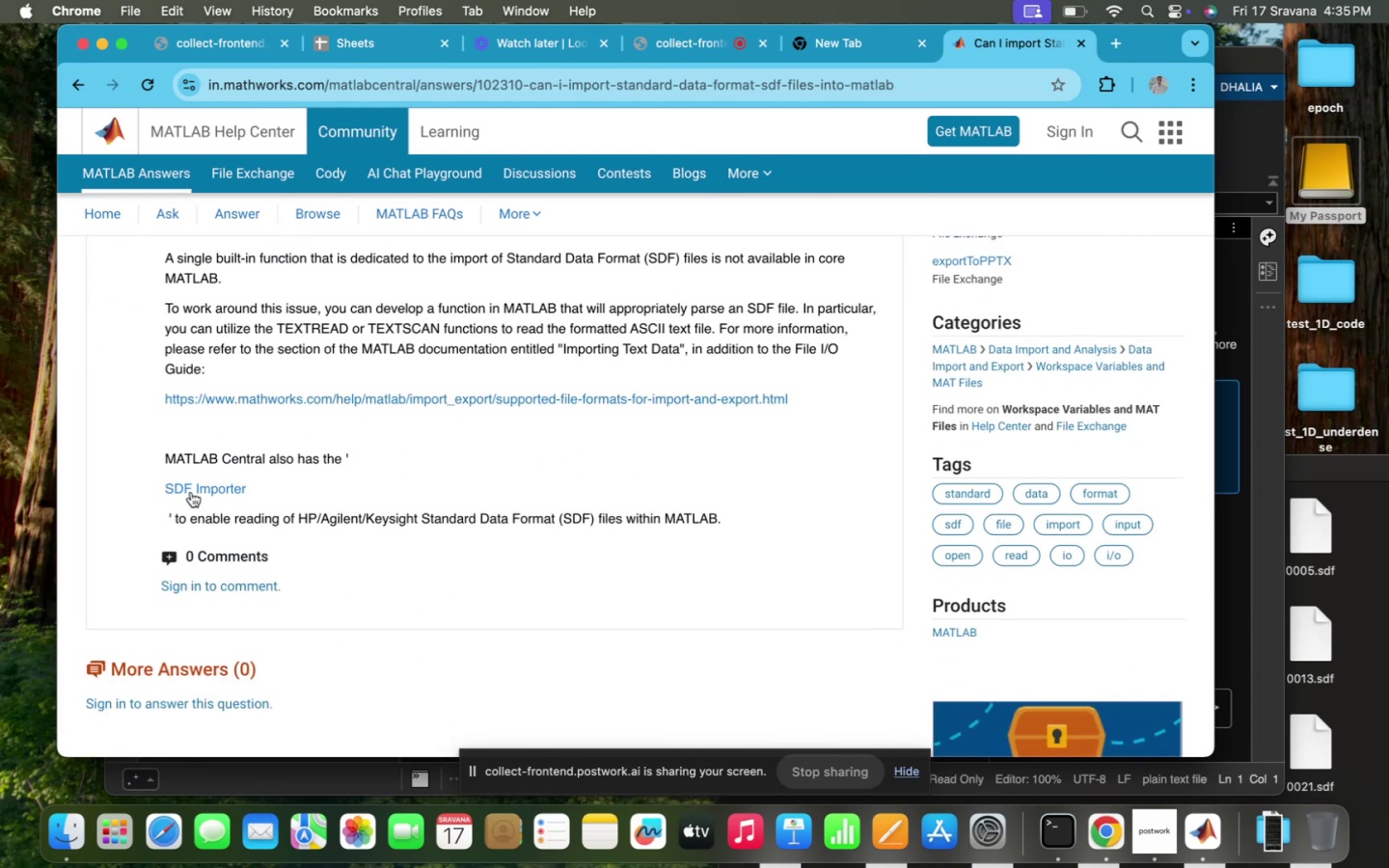 
left_click([204, 495])
 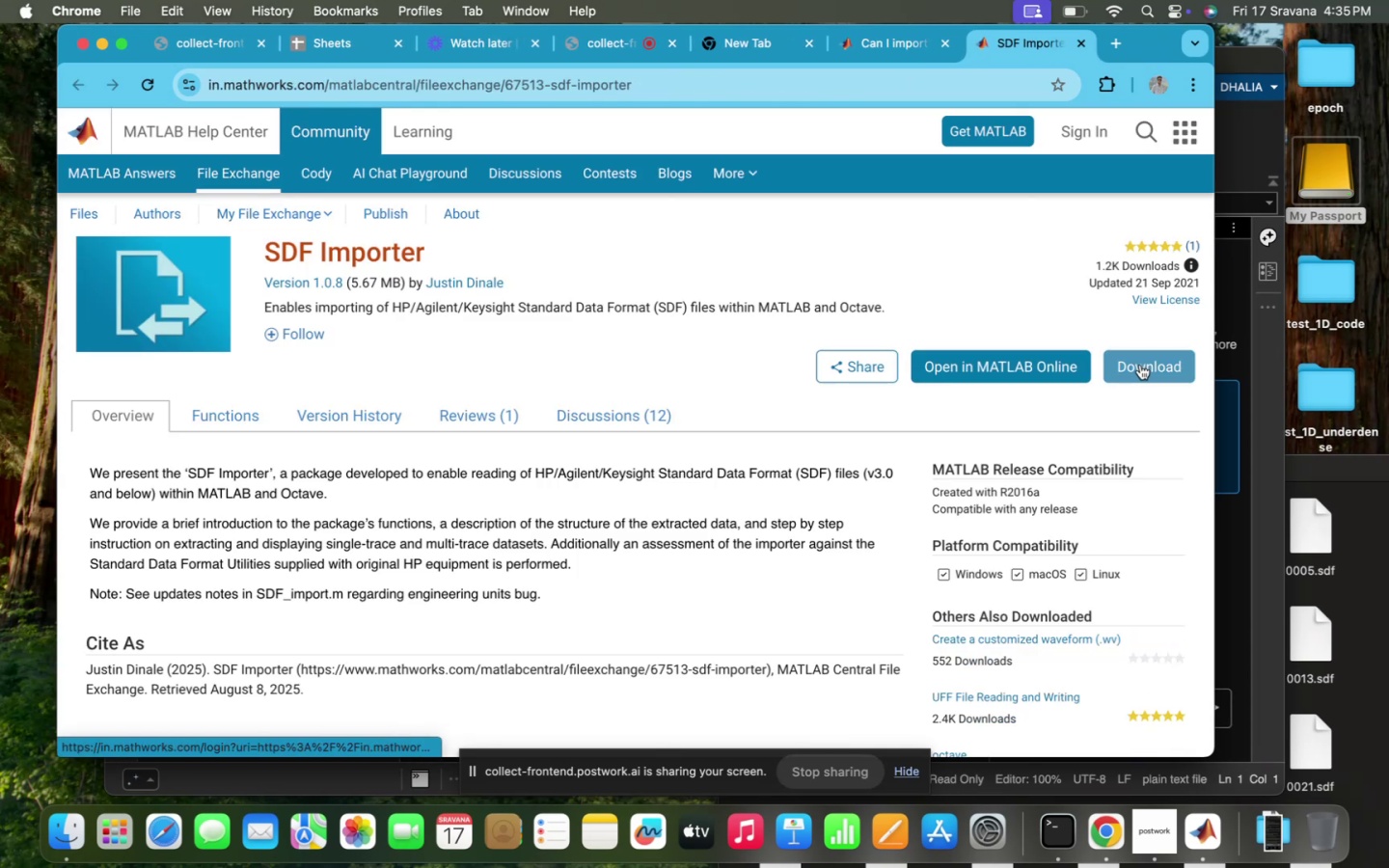 
wait(5.03)
 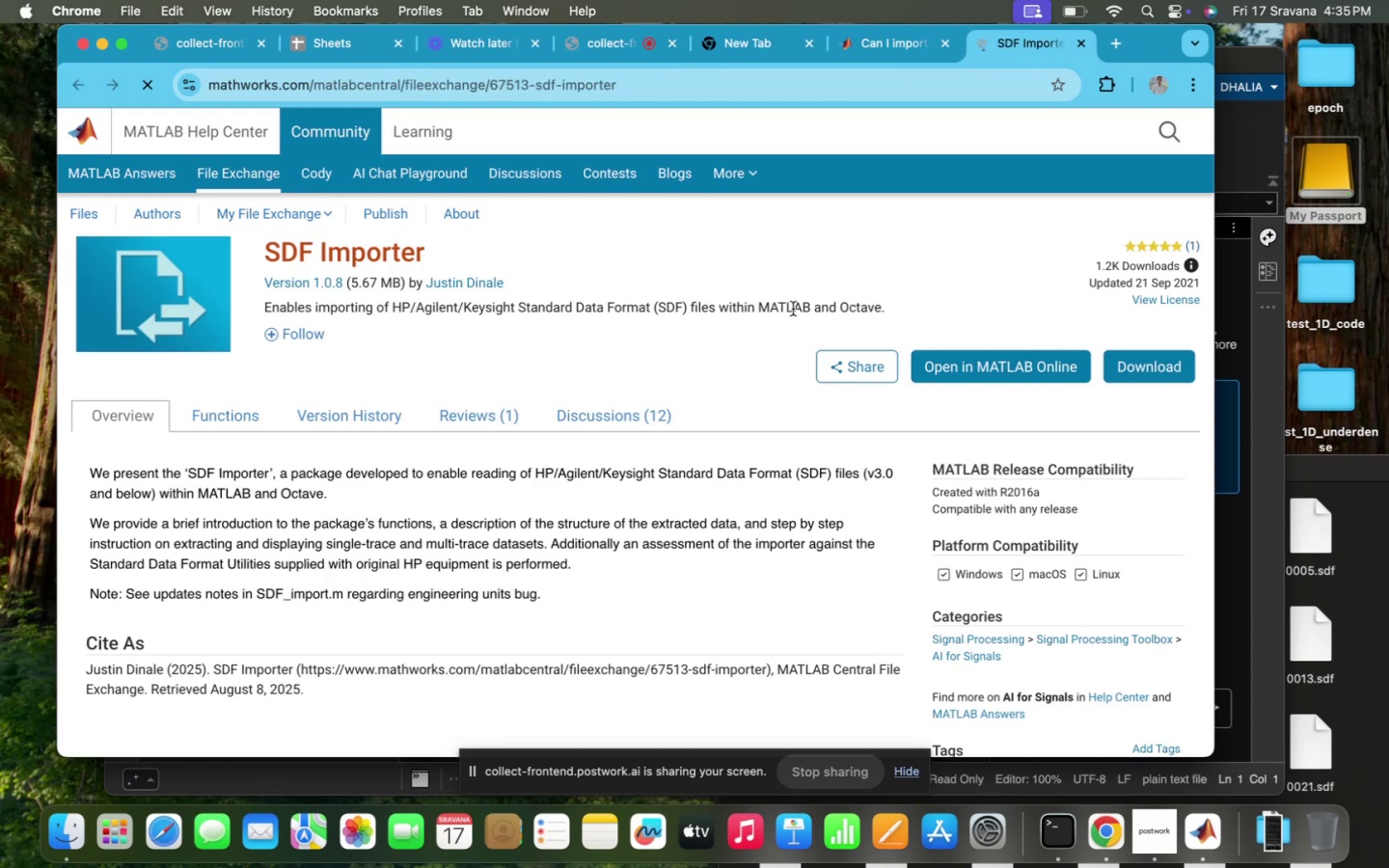 
scroll: coordinate [531, 576], scroll_direction: down, amount: 32.0
 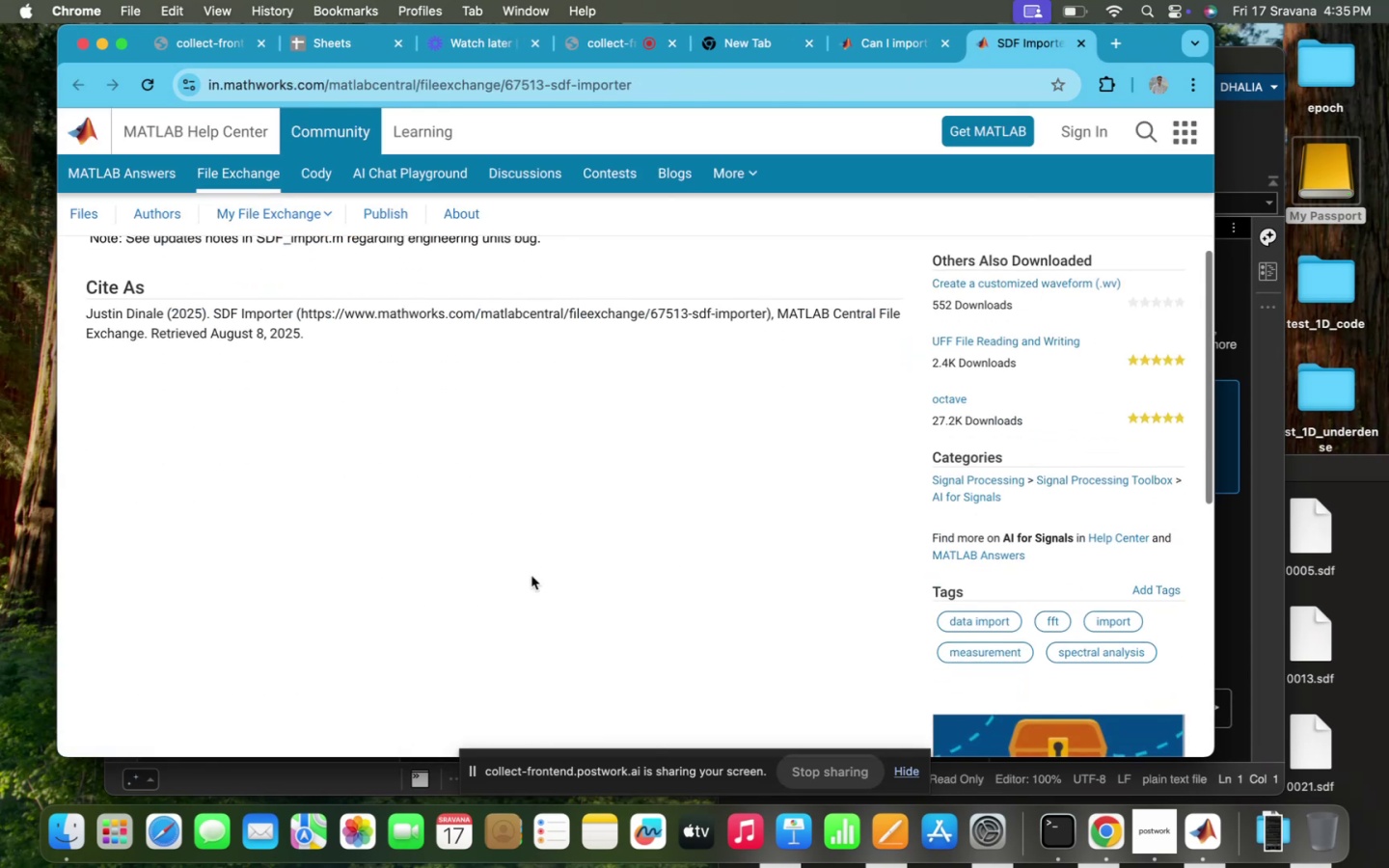 
scroll: coordinate [531, 576], scroll_direction: up, amount: 35.0
 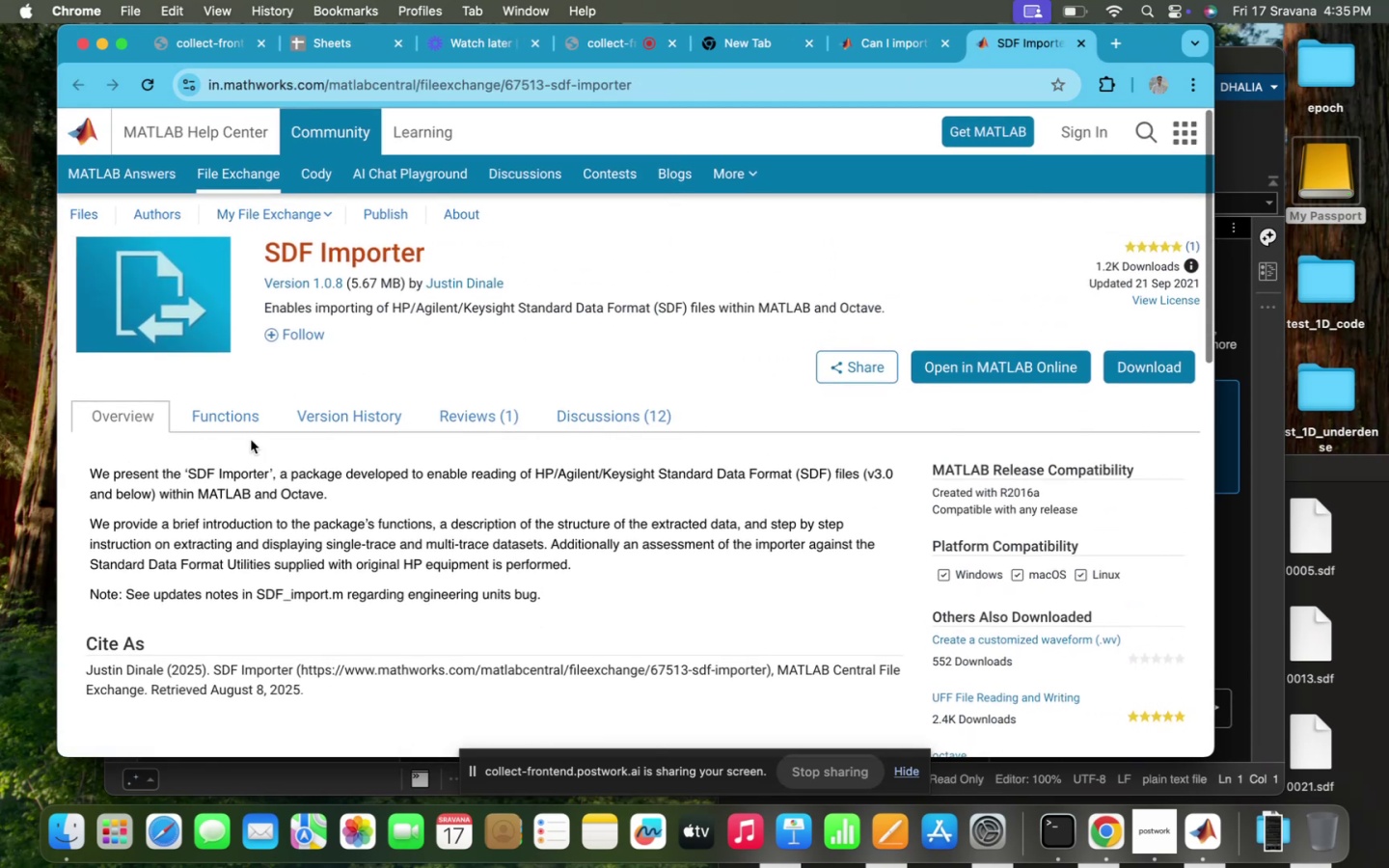 
left_click([215, 421])
 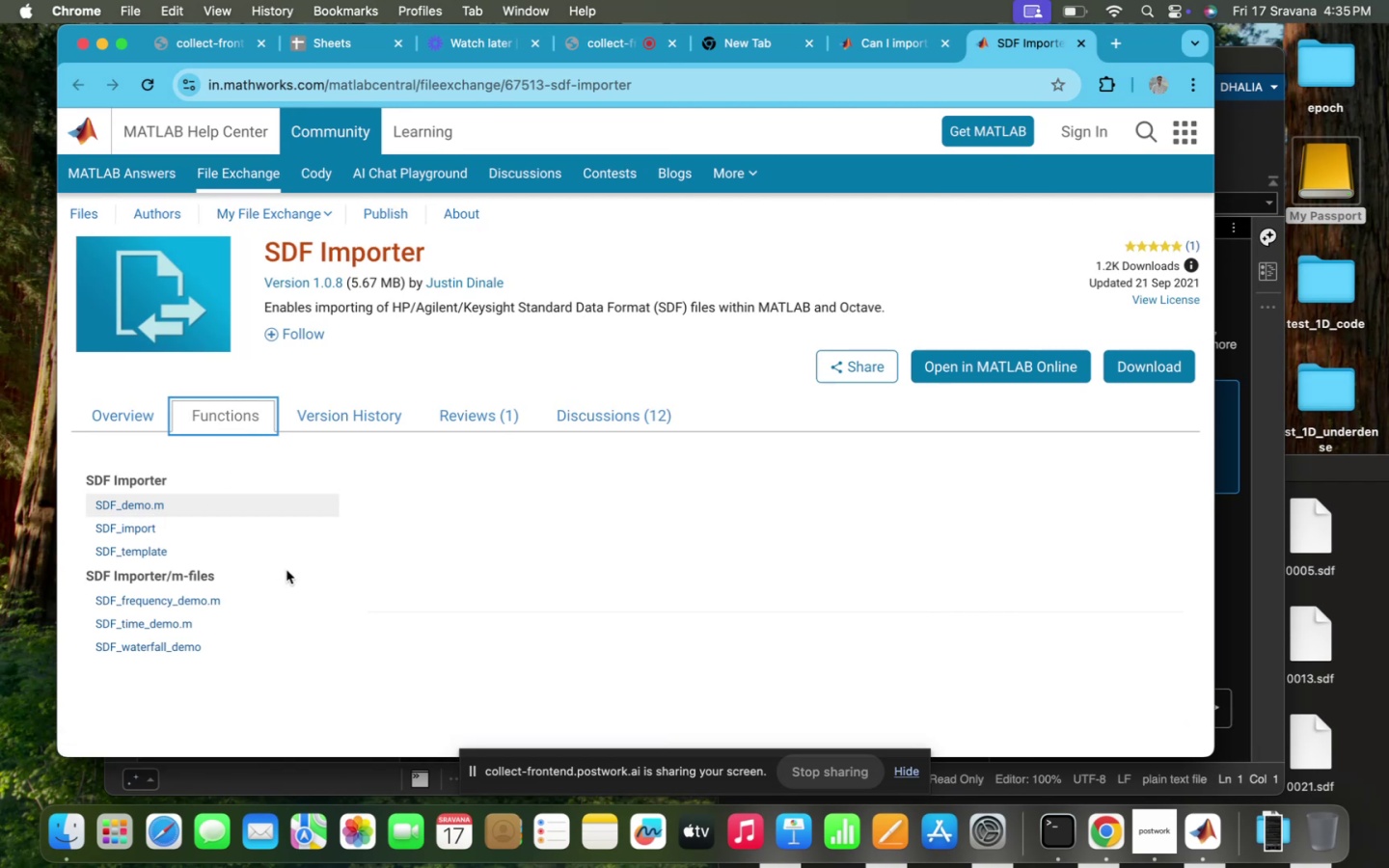 
scroll: coordinate [286, 570], scroll_direction: down, amount: 8.0
 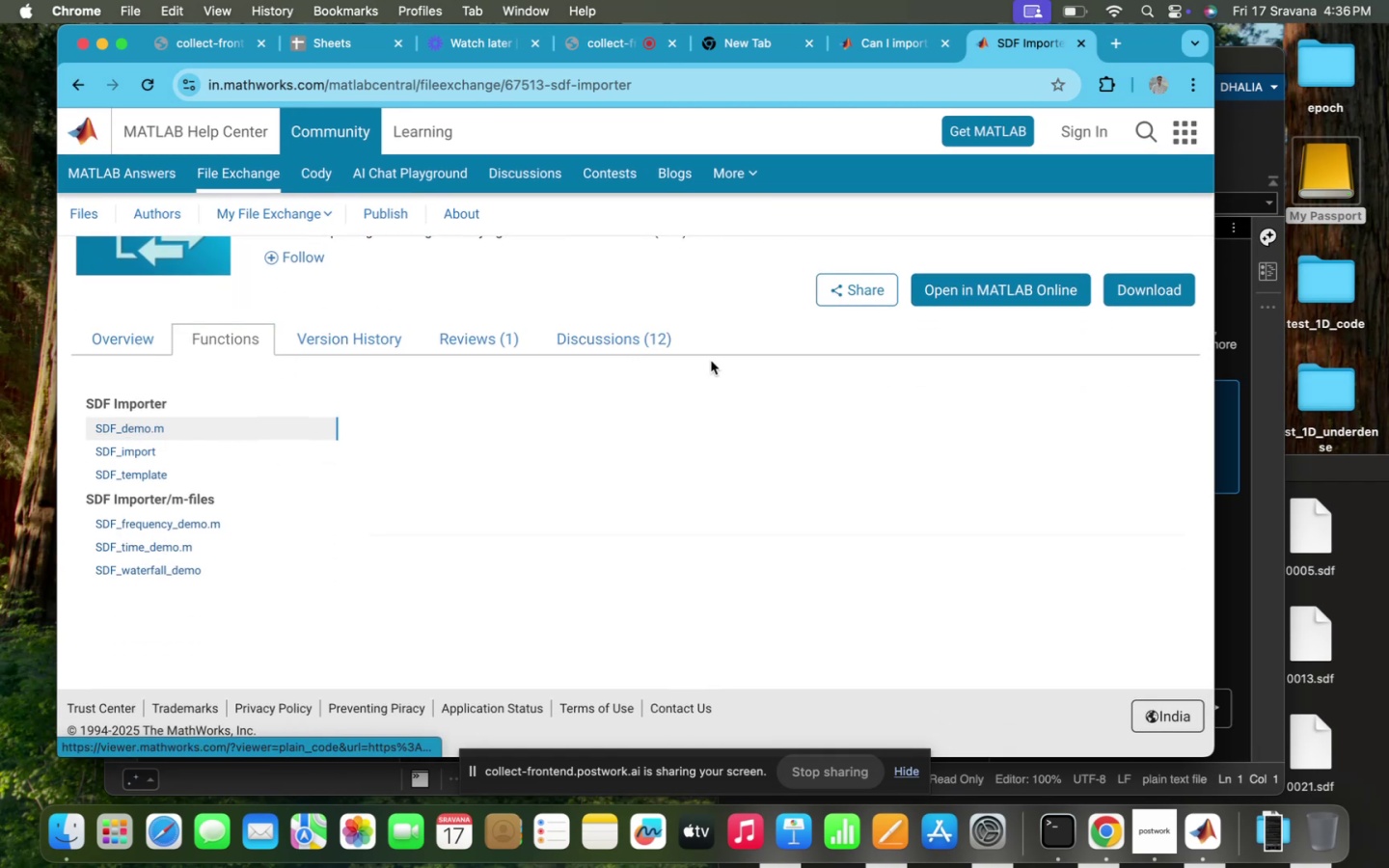 
scroll: coordinate [632, 466], scroll_direction: up, amount: 135.0
 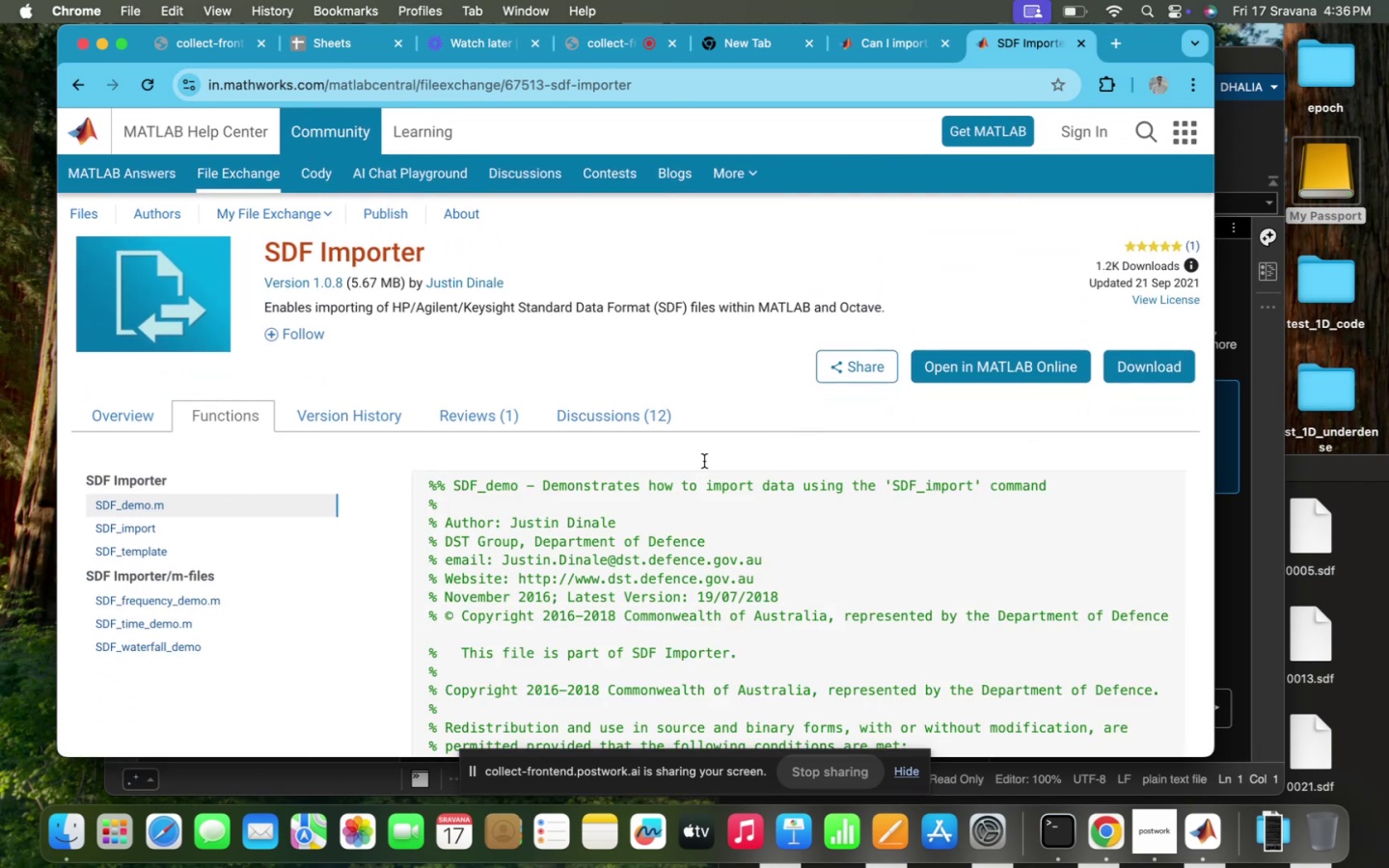 
scroll: coordinate [722, 572], scroll_direction: down, amount: 75.0
 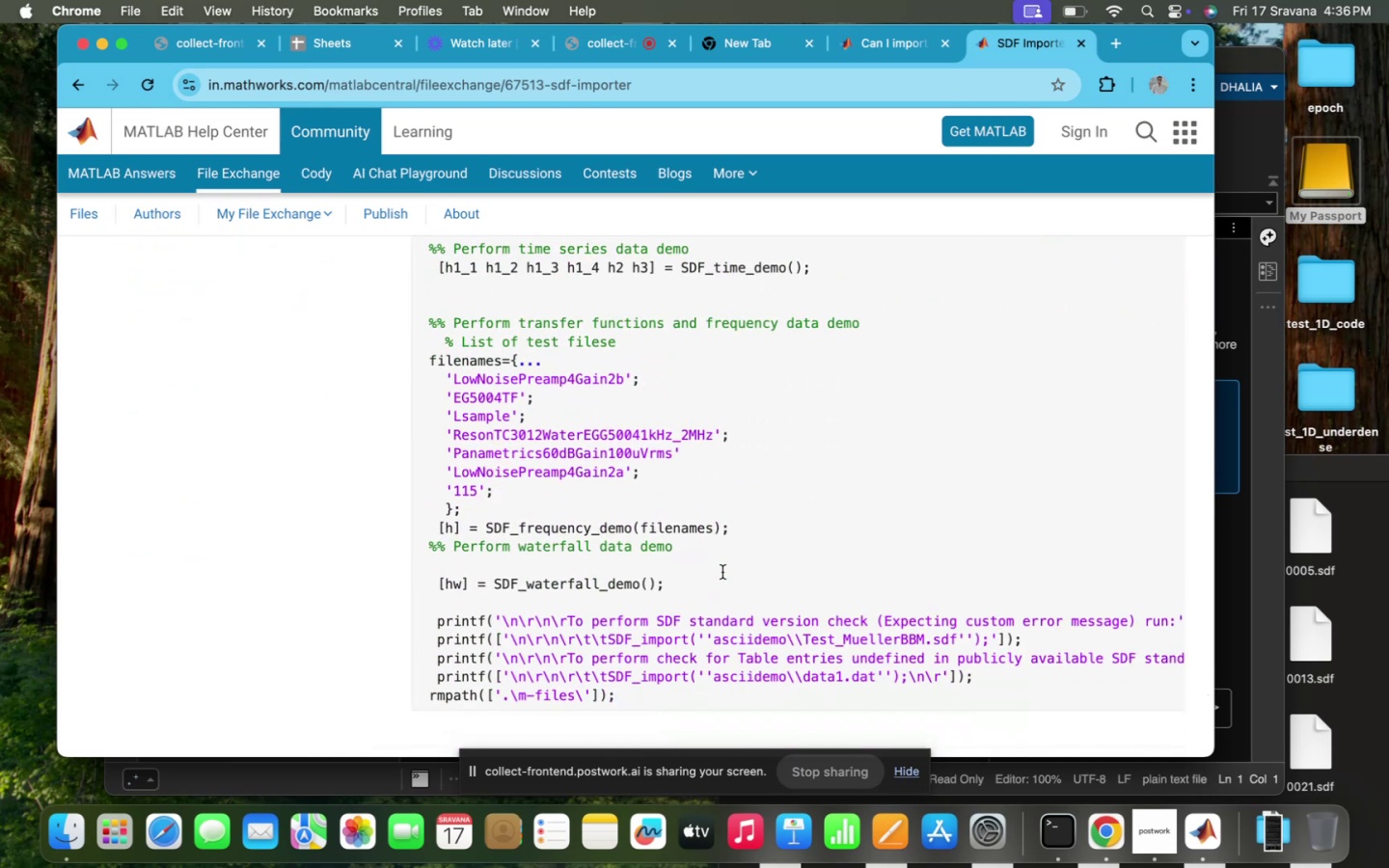 
scroll: coordinate [722, 563], scroll_direction: up, amount: 142.0
 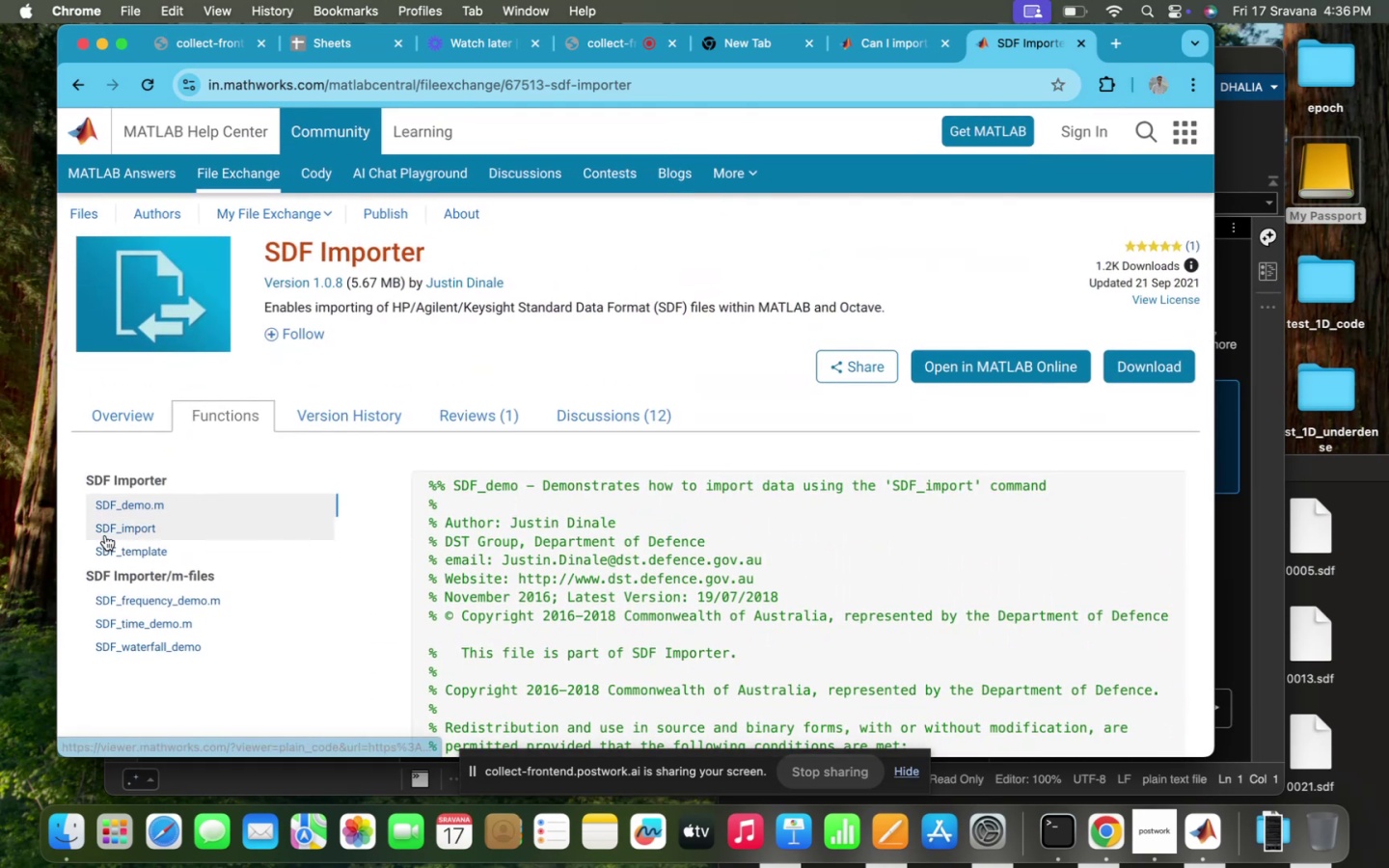 
left_click([105, 535])
 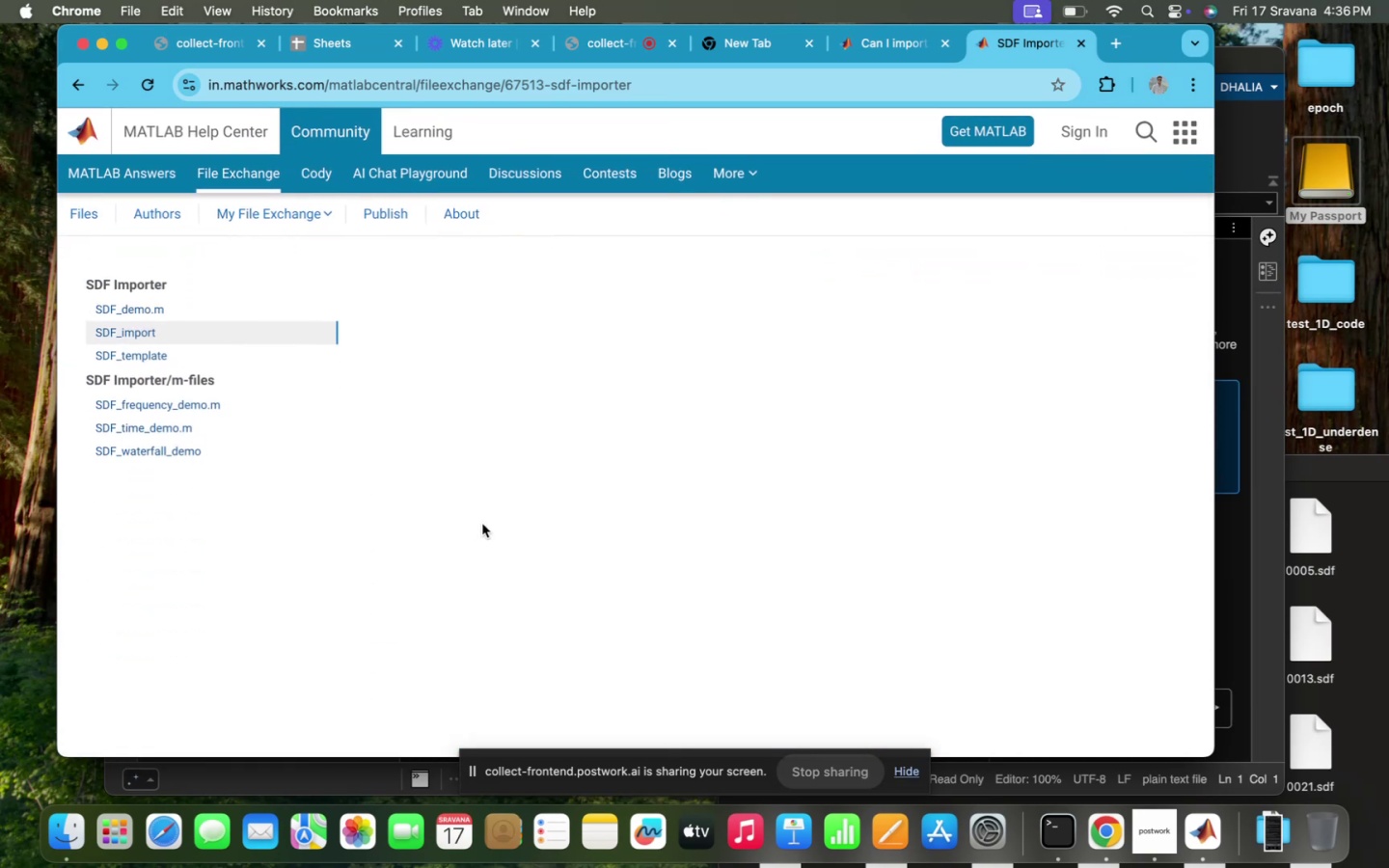 
scroll: coordinate [612, 411], scroll_direction: up, amount: 12.0
 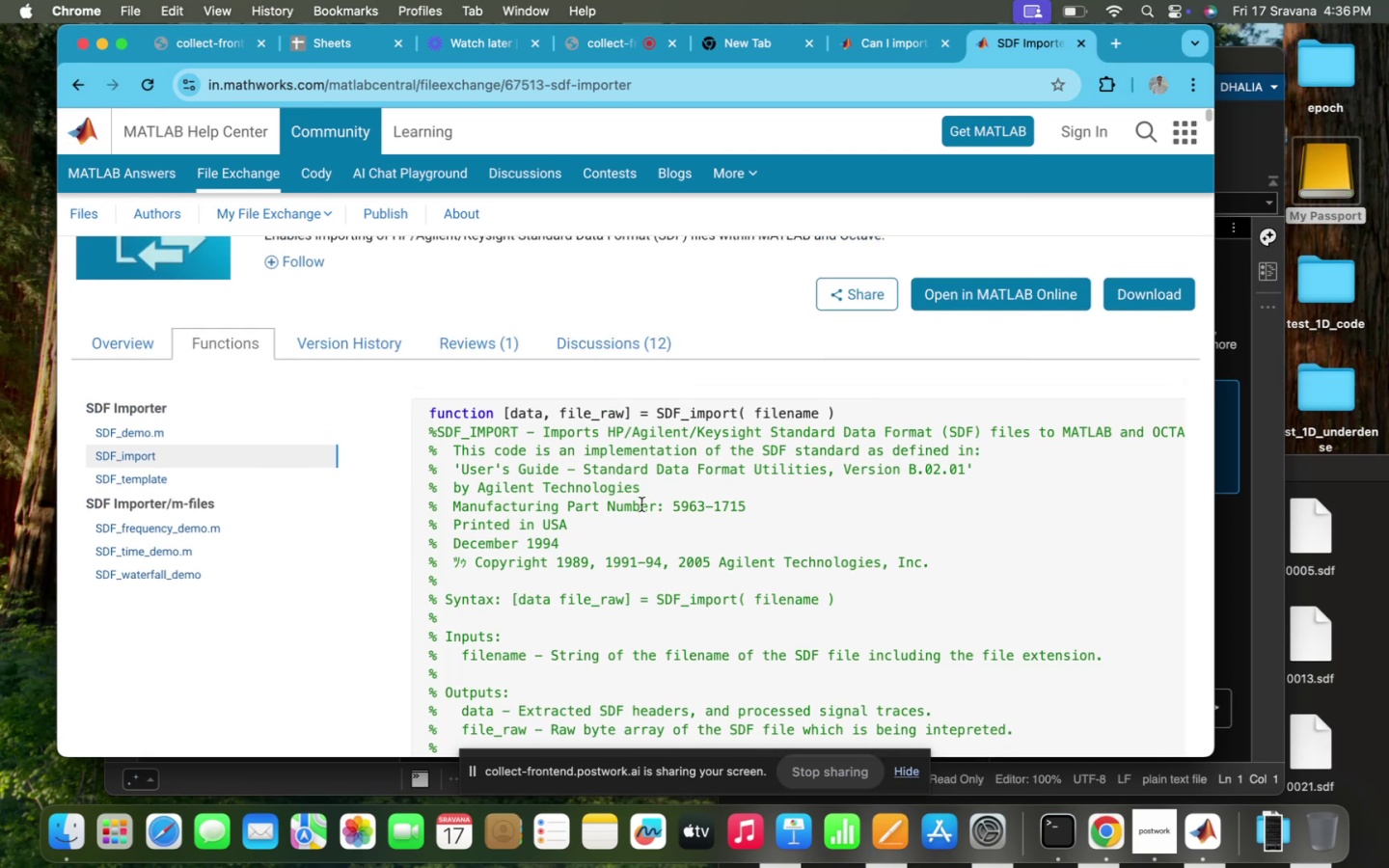 
scroll: coordinate [716, 588], scroll_direction: down, amount: 201.0
 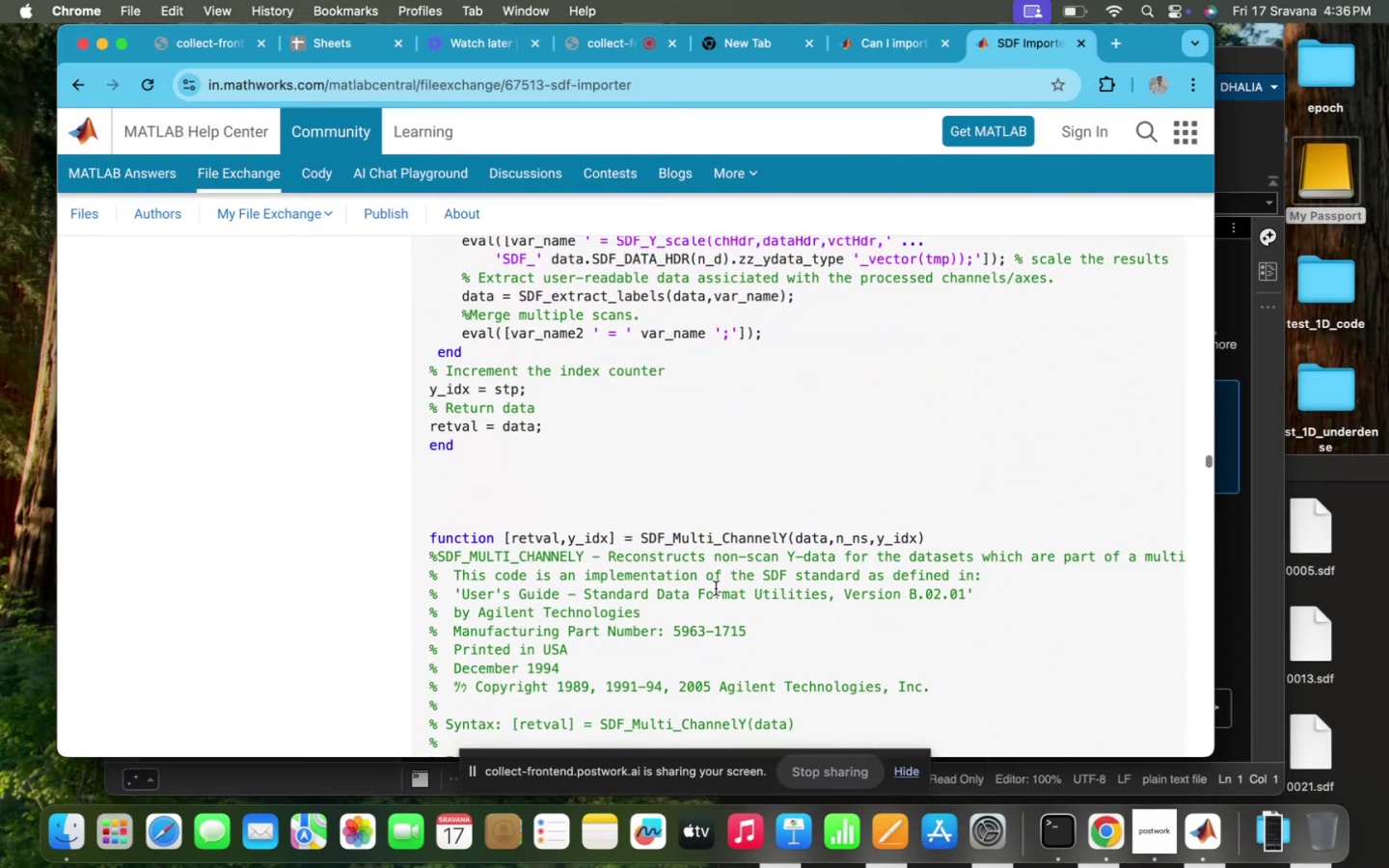 
scroll: coordinate [664, 439], scroll_direction: up, amount: 227.0
 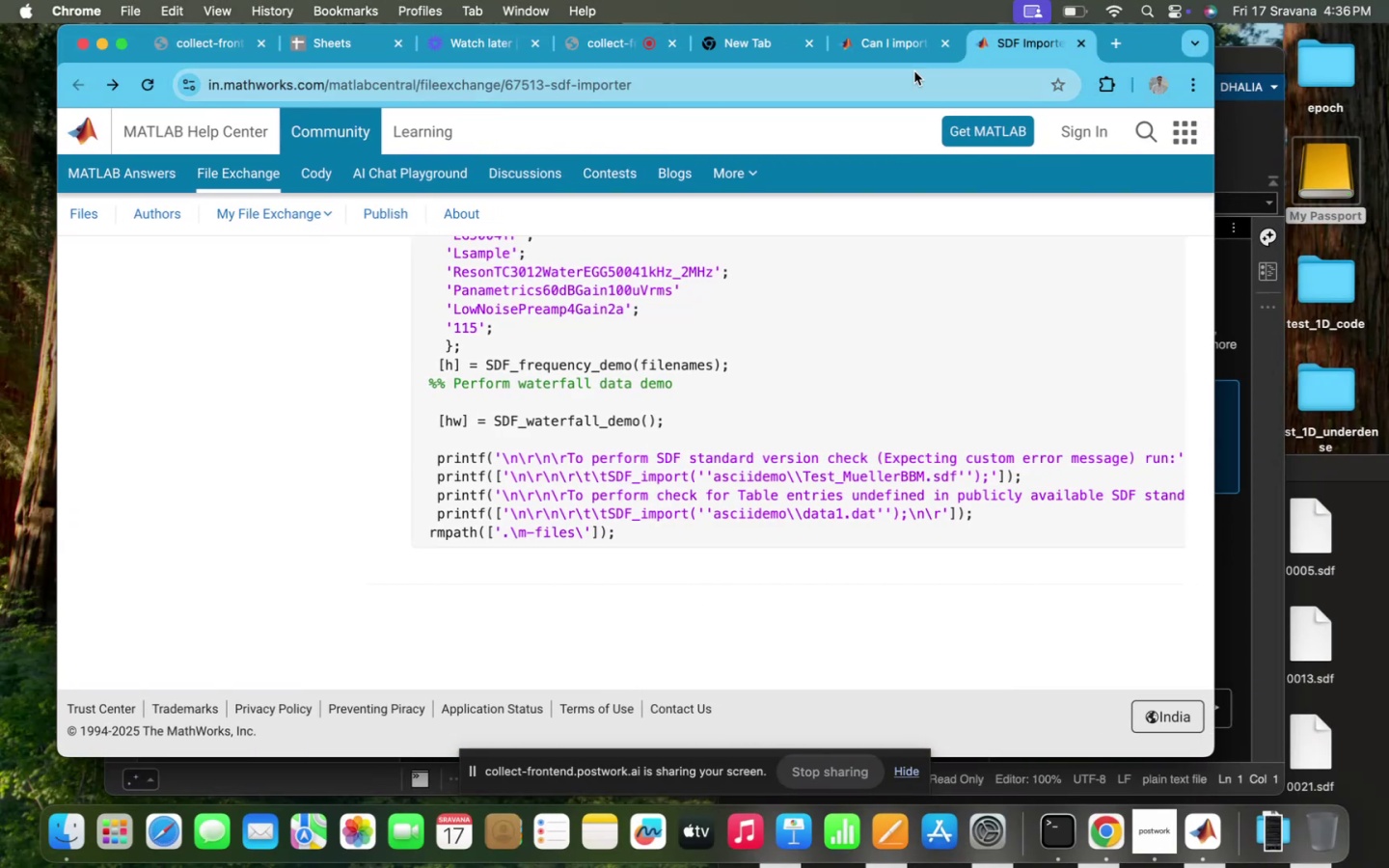 
left_click([867, 33])
 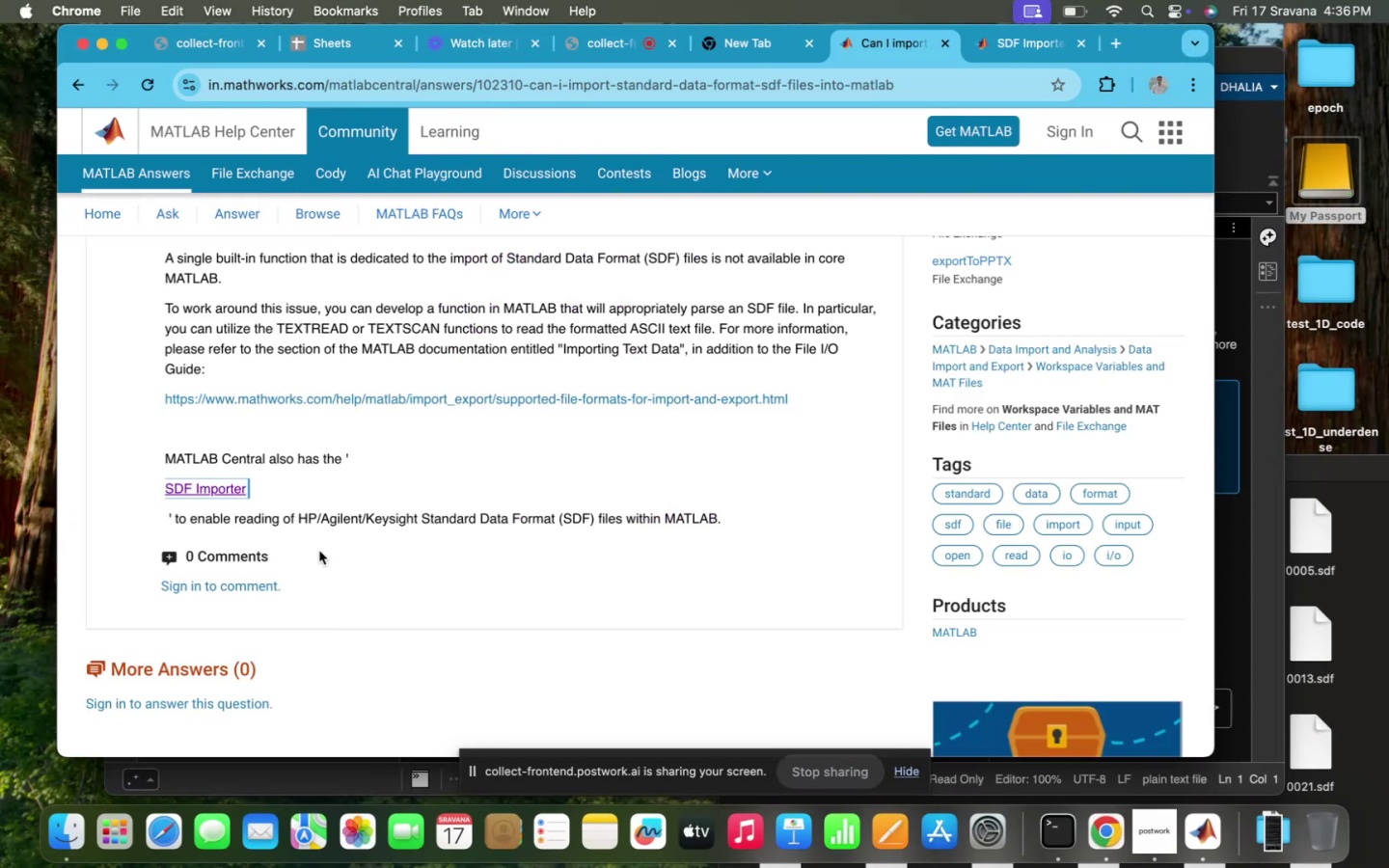 
scroll: coordinate [375, 728], scroll_direction: up, amount: 41.0
 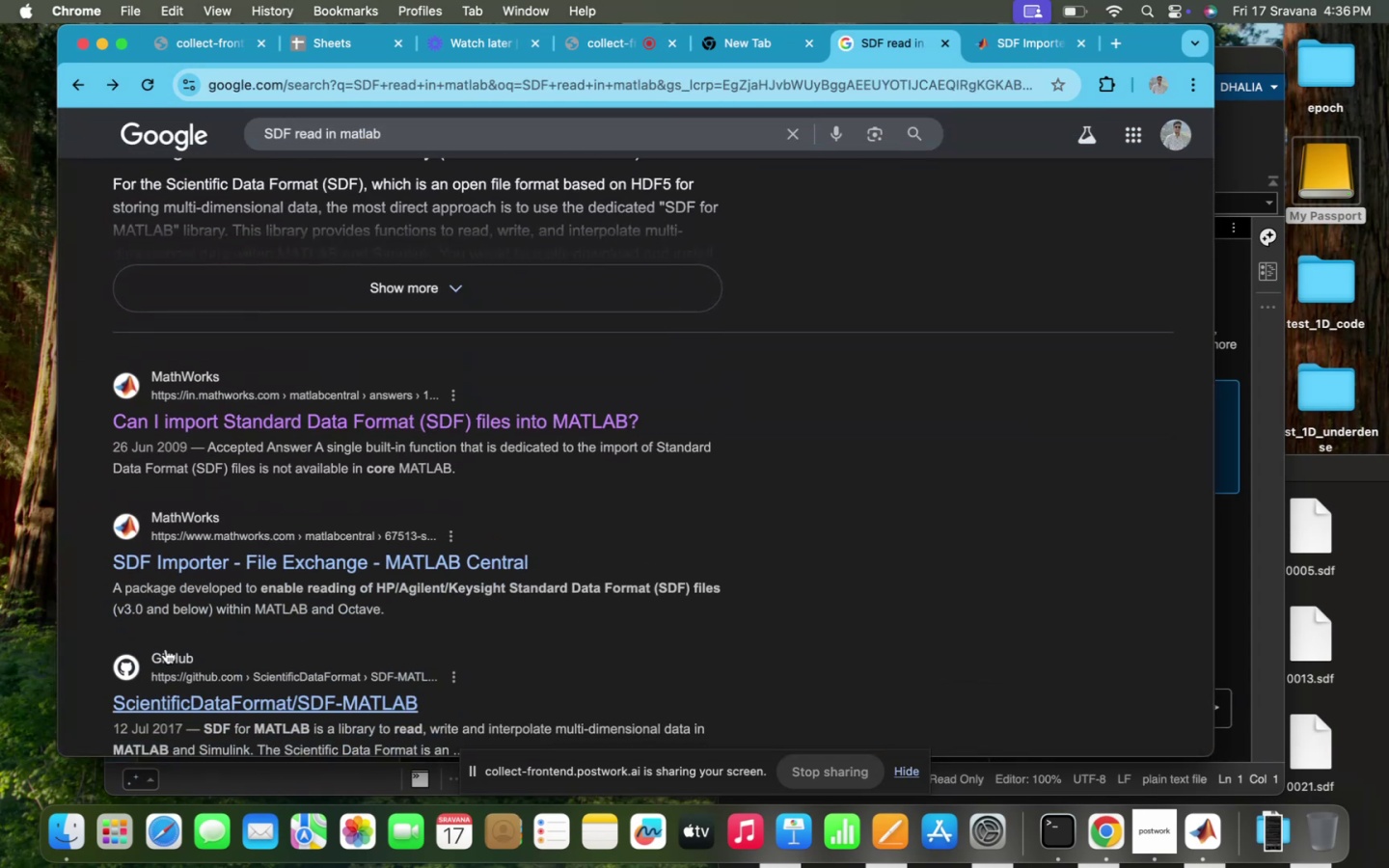 
scroll: coordinate [293, 568], scroll_direction: down, amount: 19.0
 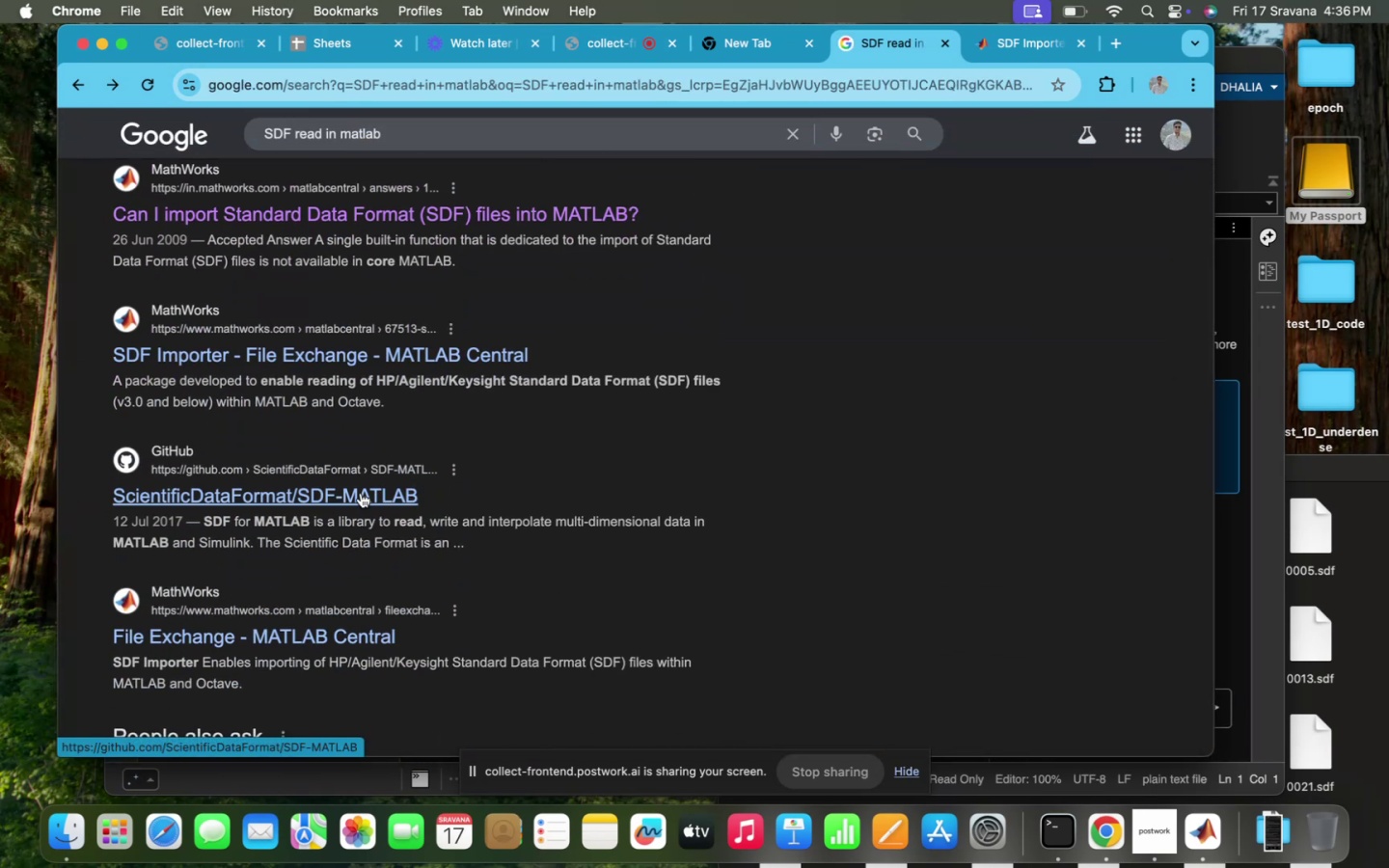 
left_click([361, 492])
 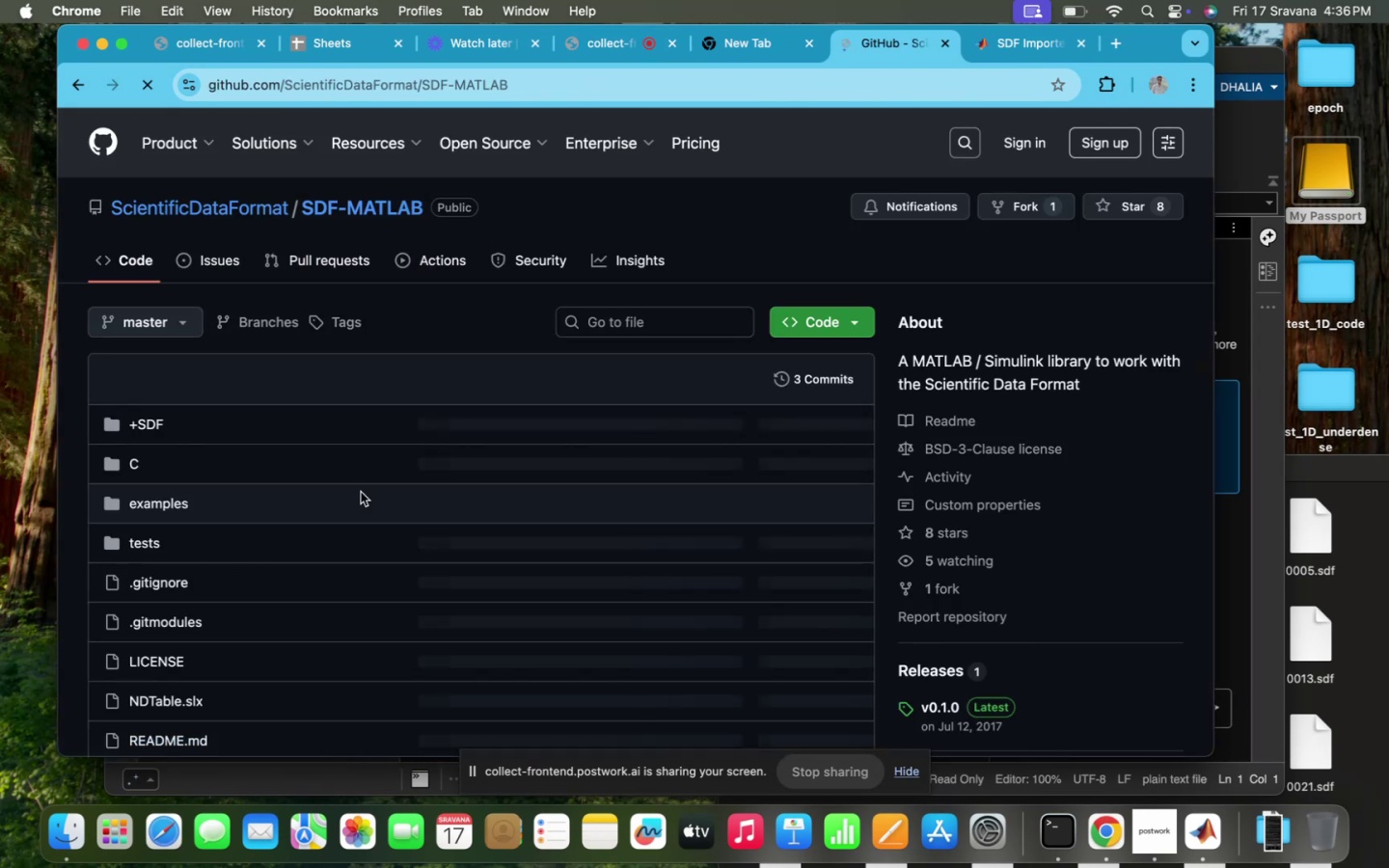 
scroll: coordinate [414, 559], scroll_direction: down, amount: 81.0
 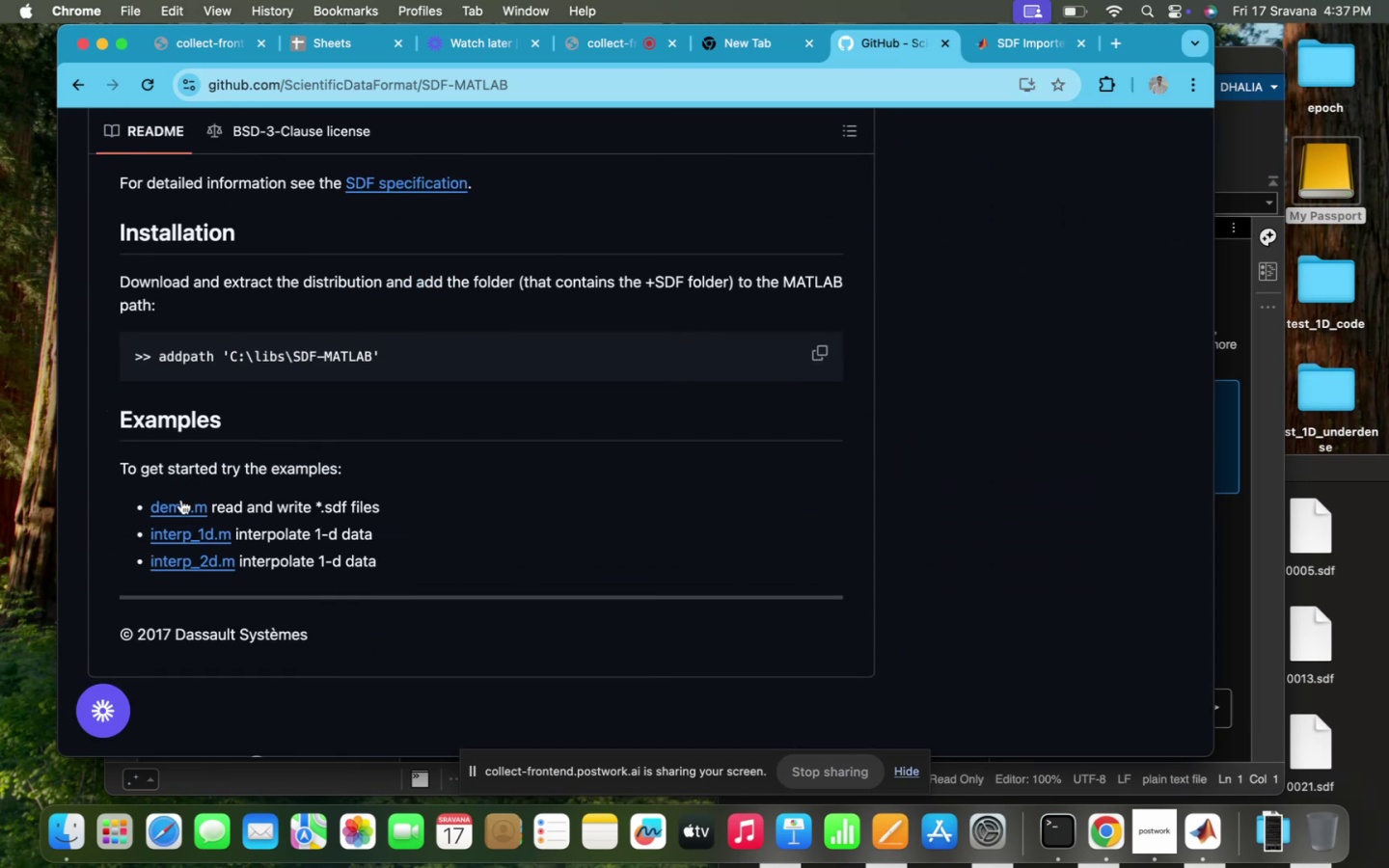 
left_click([177, 504])
 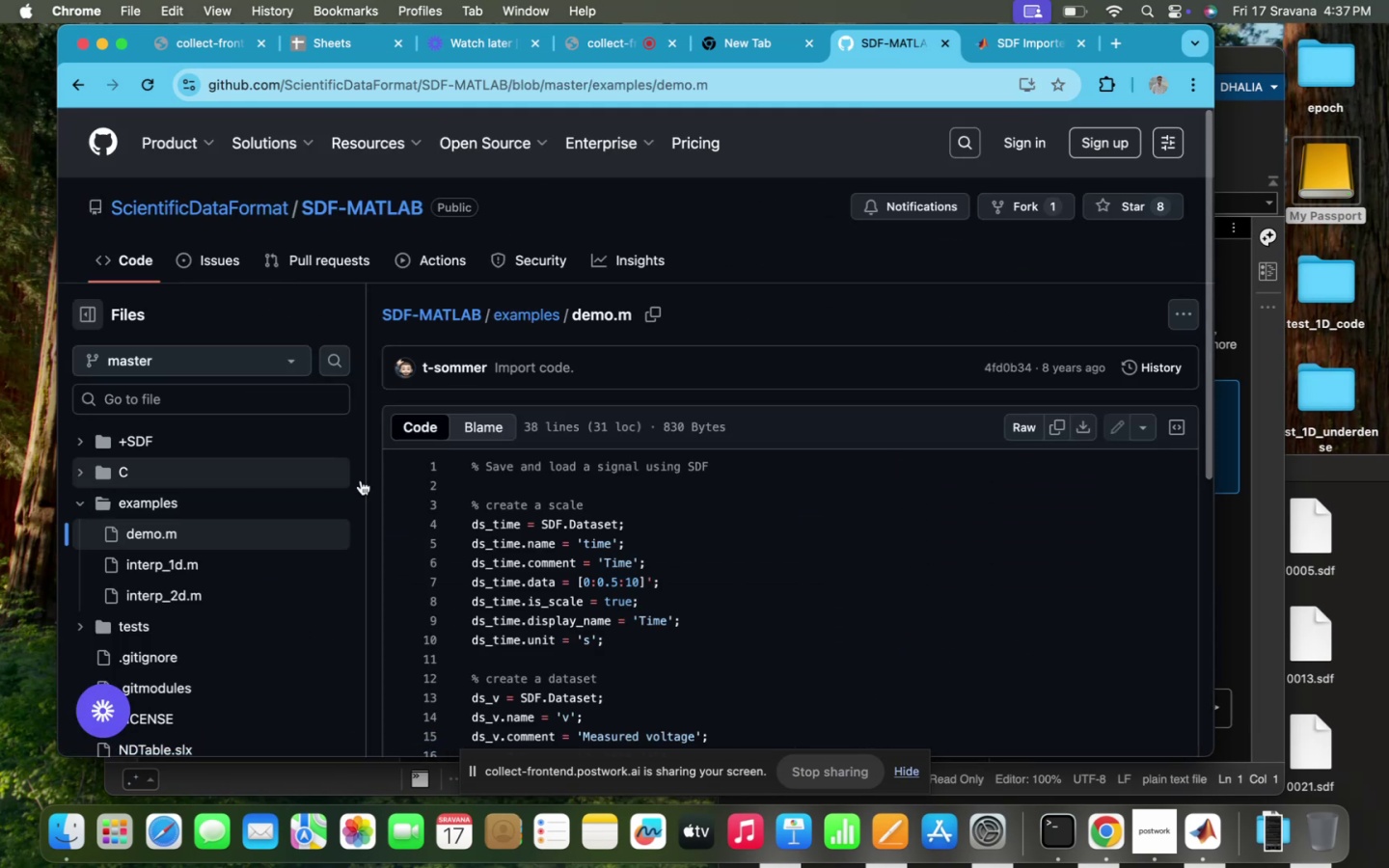 
scroll: coordinate [691, 589], scroll_direction: down, amount: 16.0
 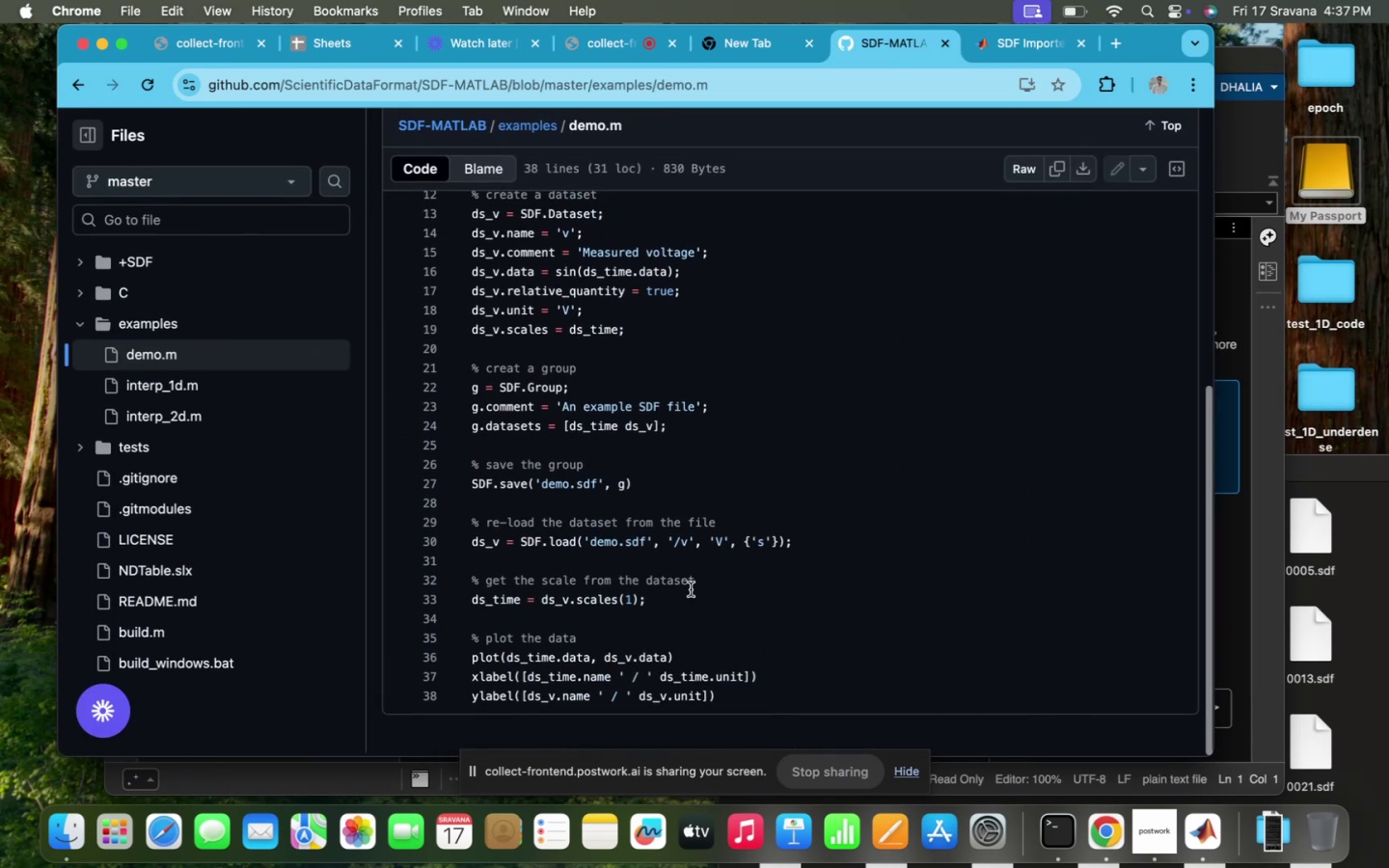 
scroll: coordinate [691, 589], scroll_direction: up, amount: 82.0
 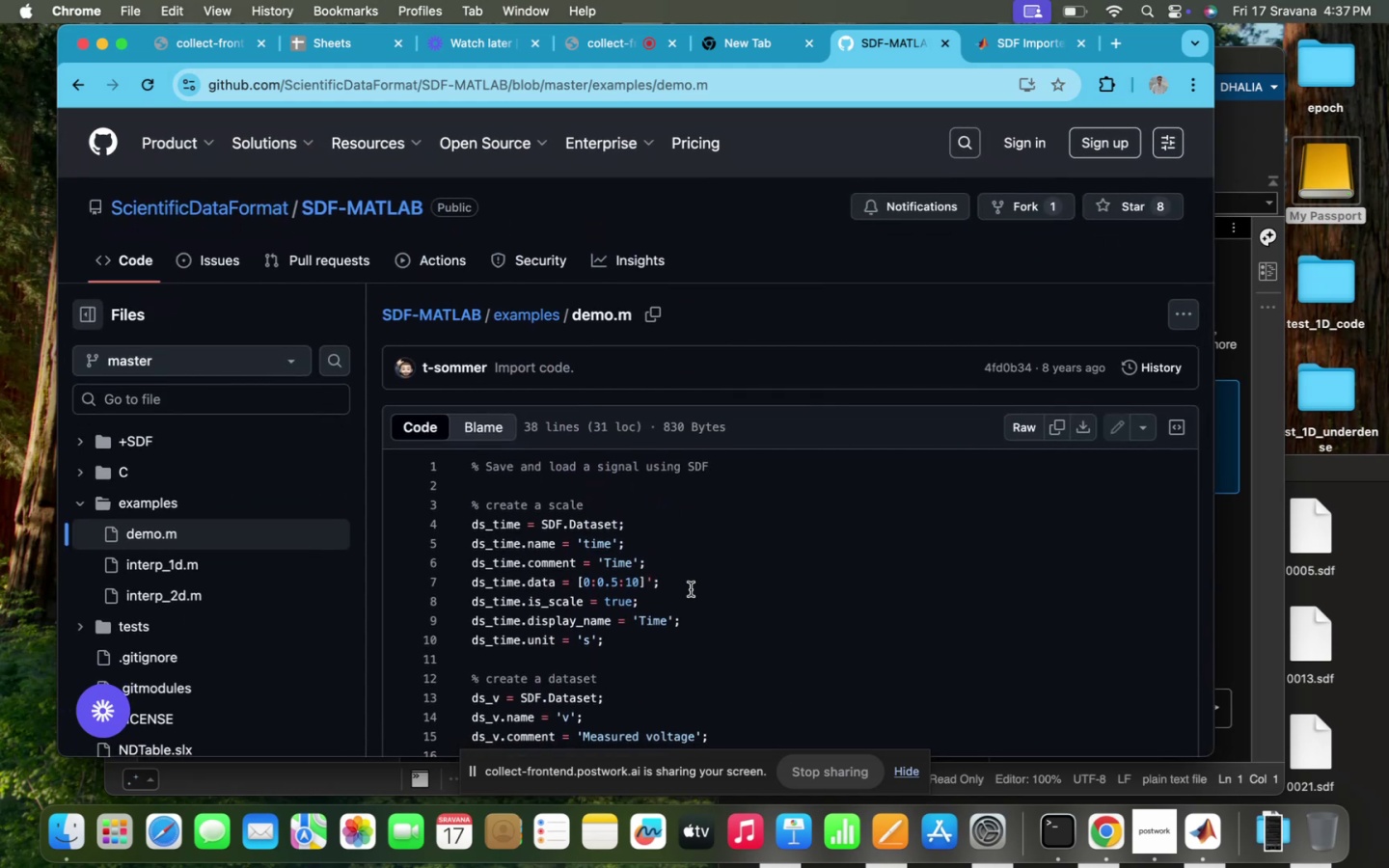 
scroll: coordinate [691, 589], scroll_direction: down, amount: 24.0
 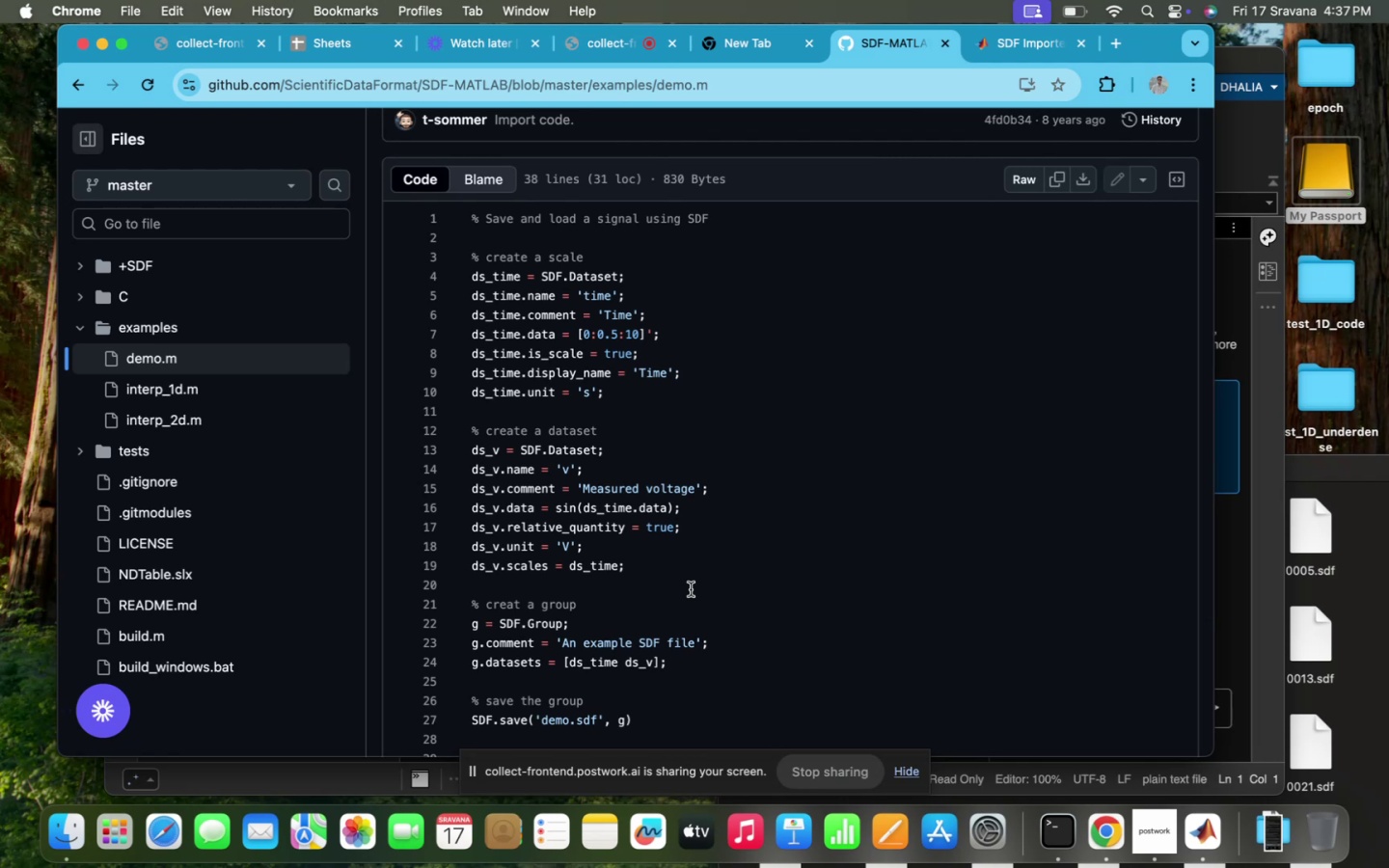 
wait(5.3)
 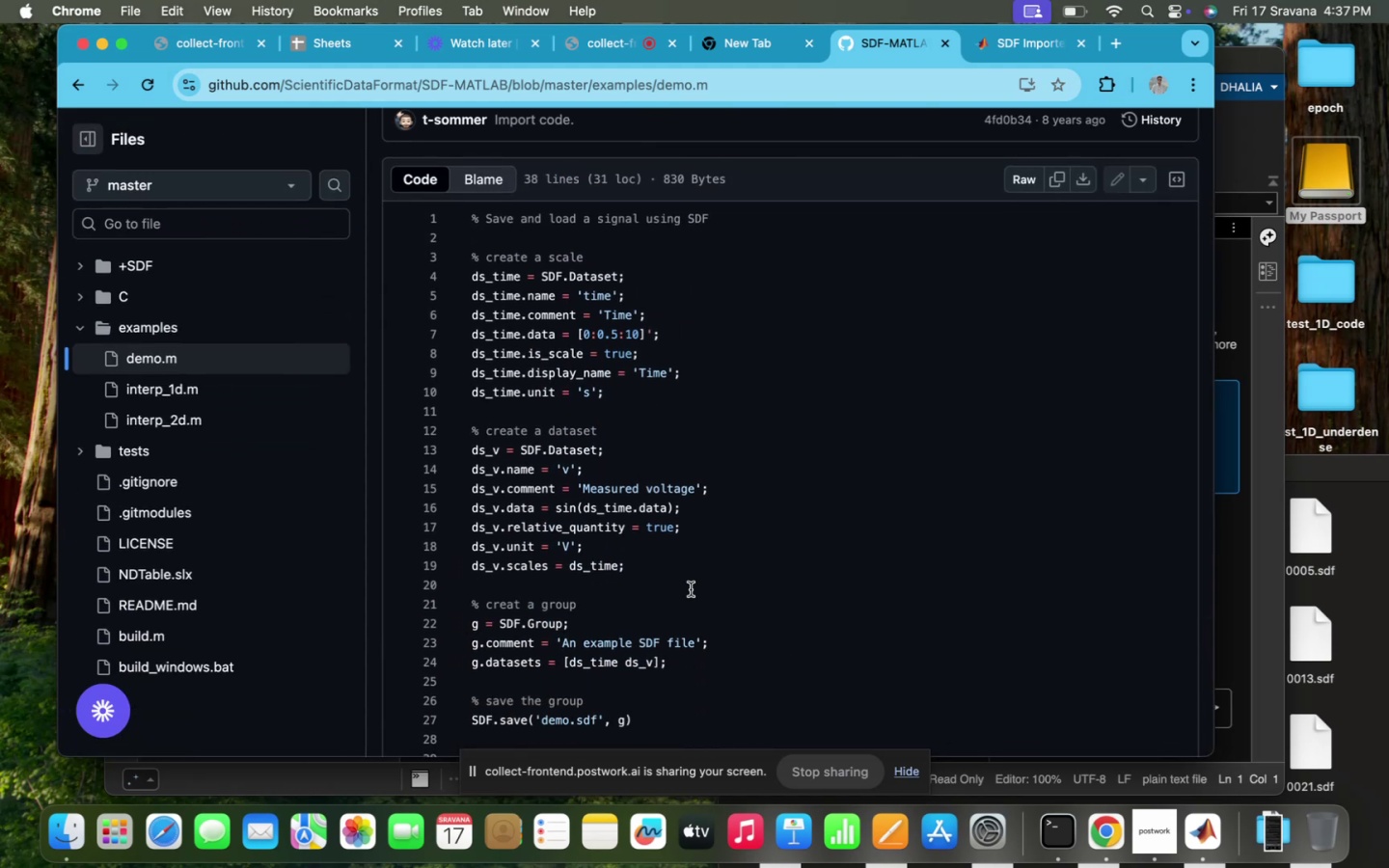 
scroll: coordinate [691, 589], scroll_direction: up, amount: 9.0
 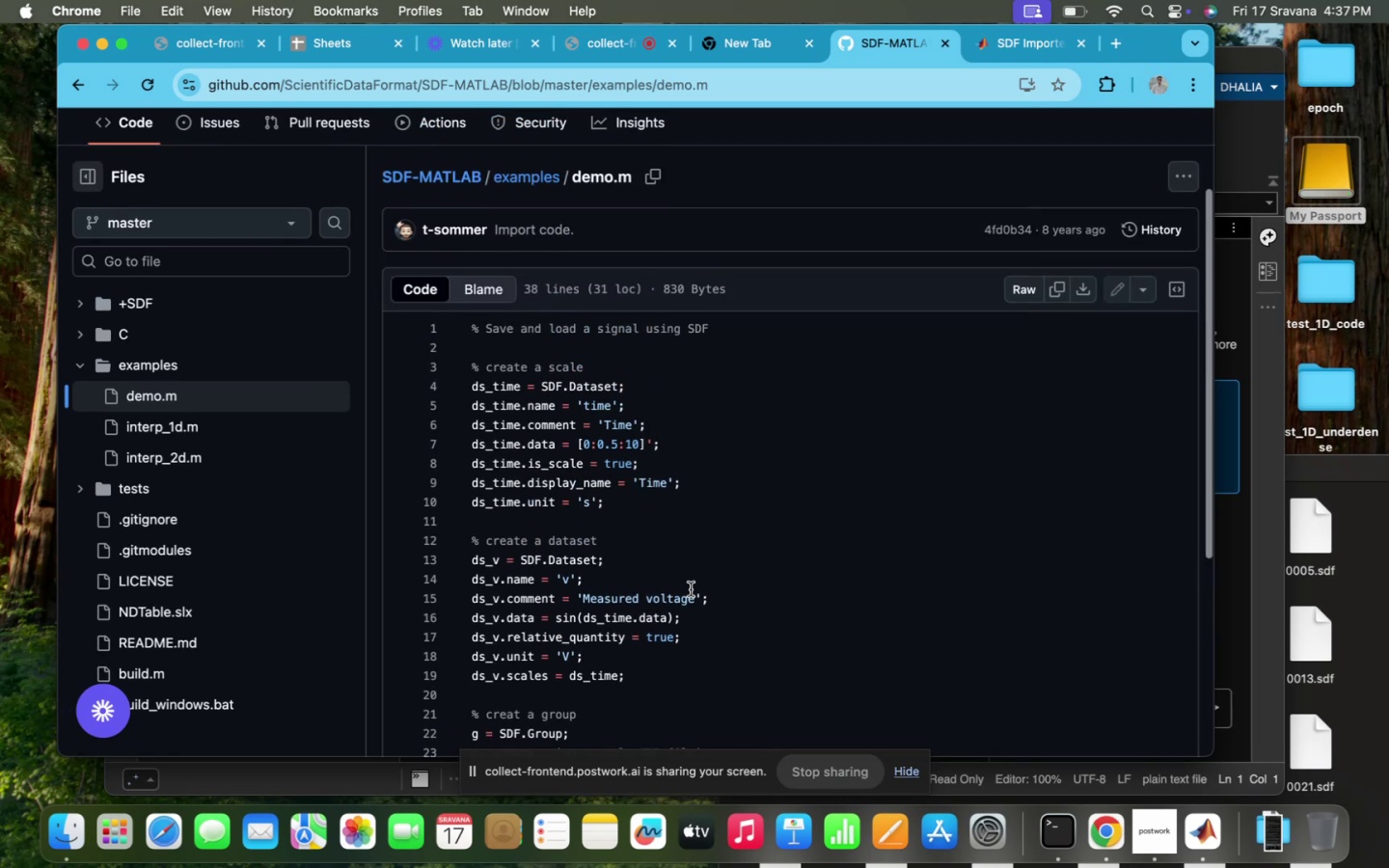 
scroll: coordinate [691, 589], scroll_direction: down, amount: 73.0
 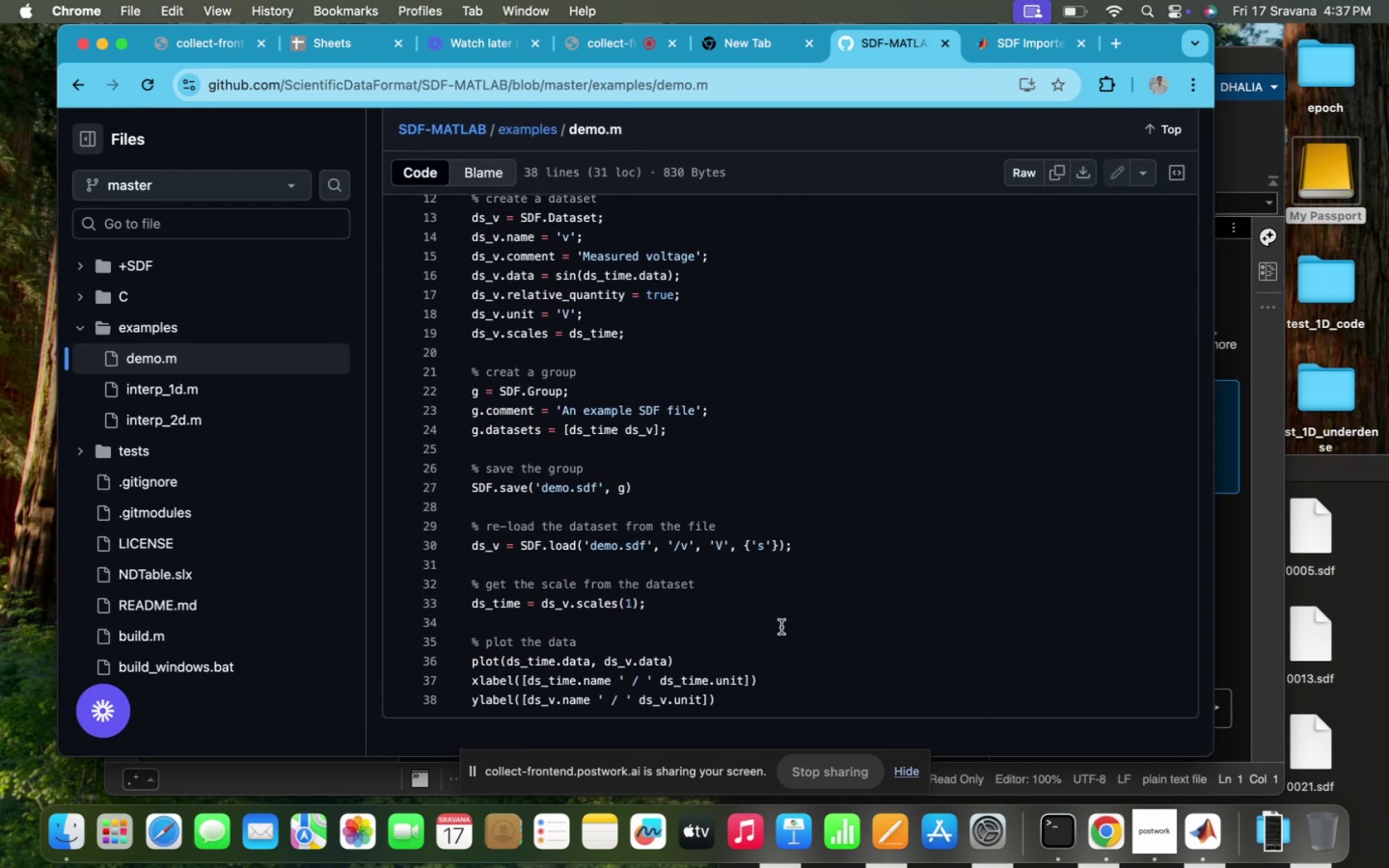 
wait(5.42)
 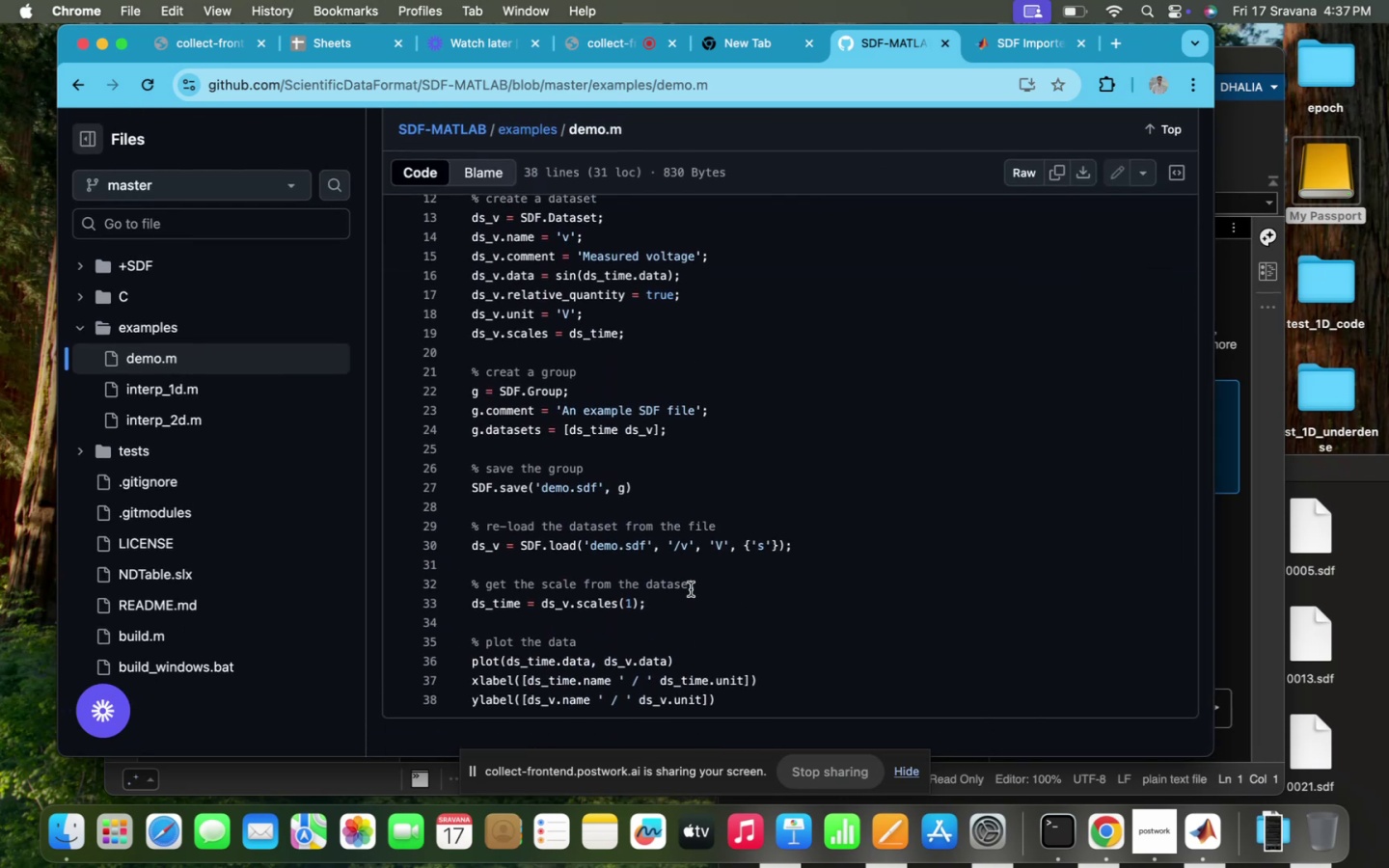 
scroll: coordinate [556, 552], scroll_direction: up, amount: 214.0
 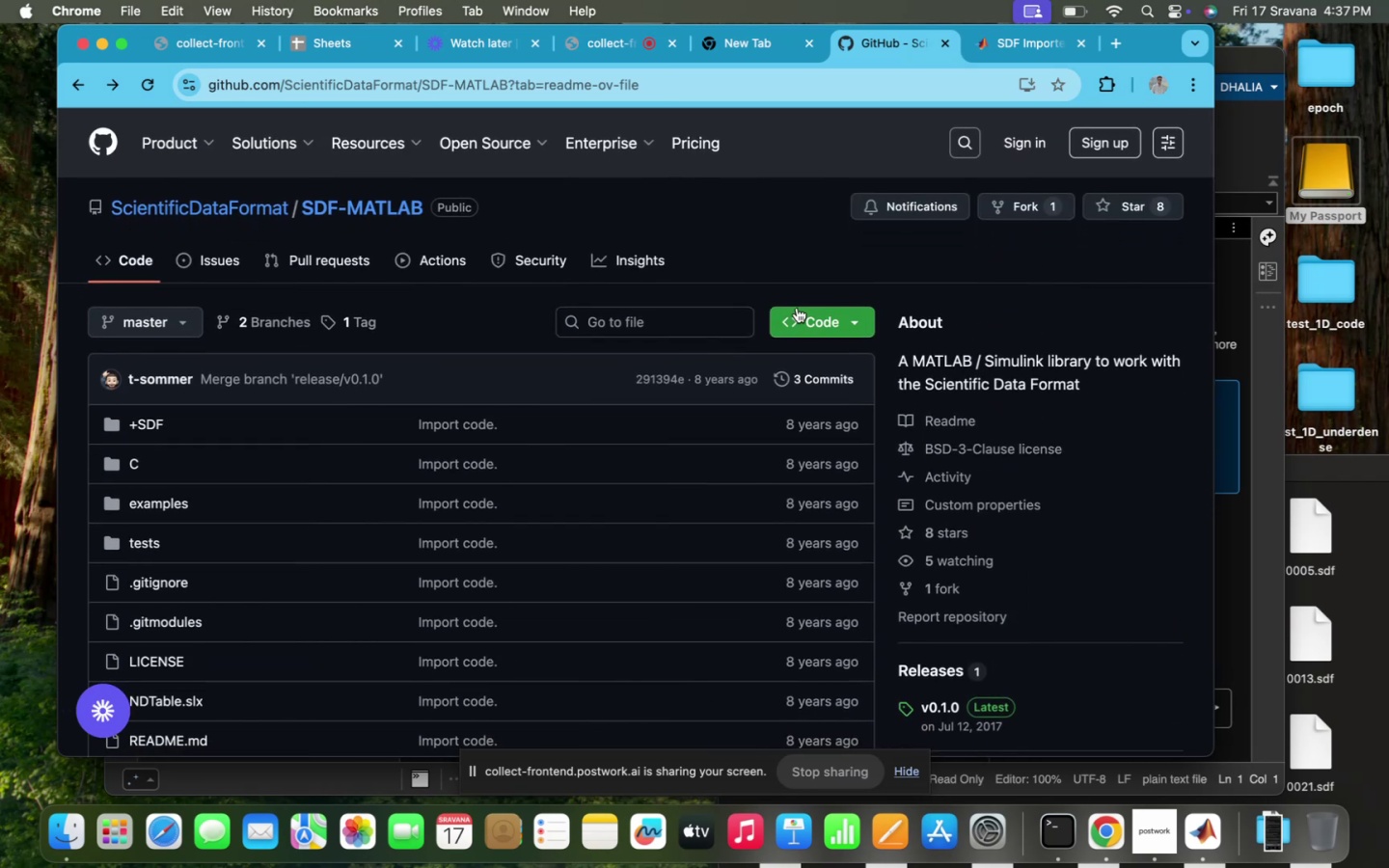 
scroll: coordinate [481, 546], scroll_direction: down, amount: 73.0
 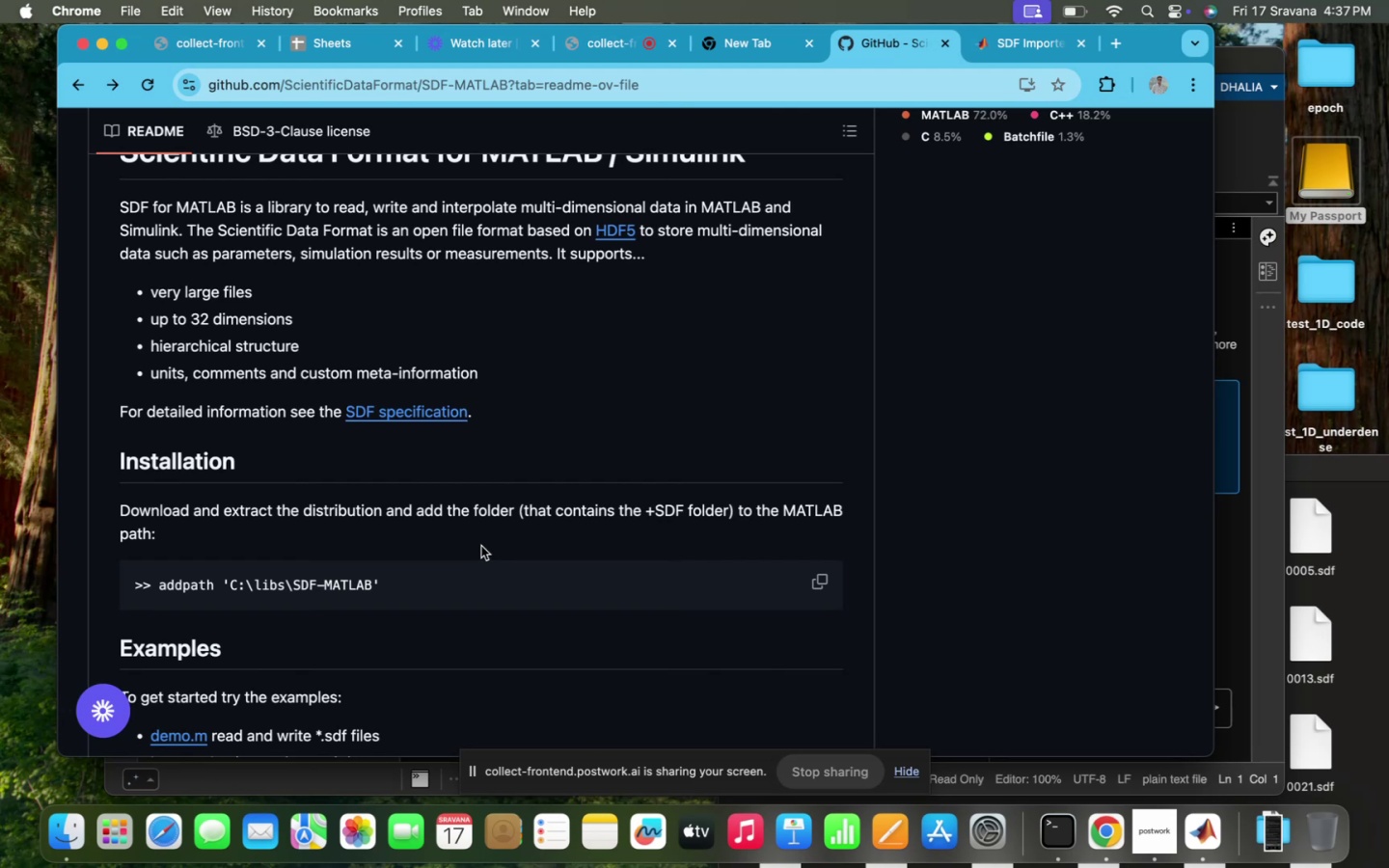 
wait(6.31)
 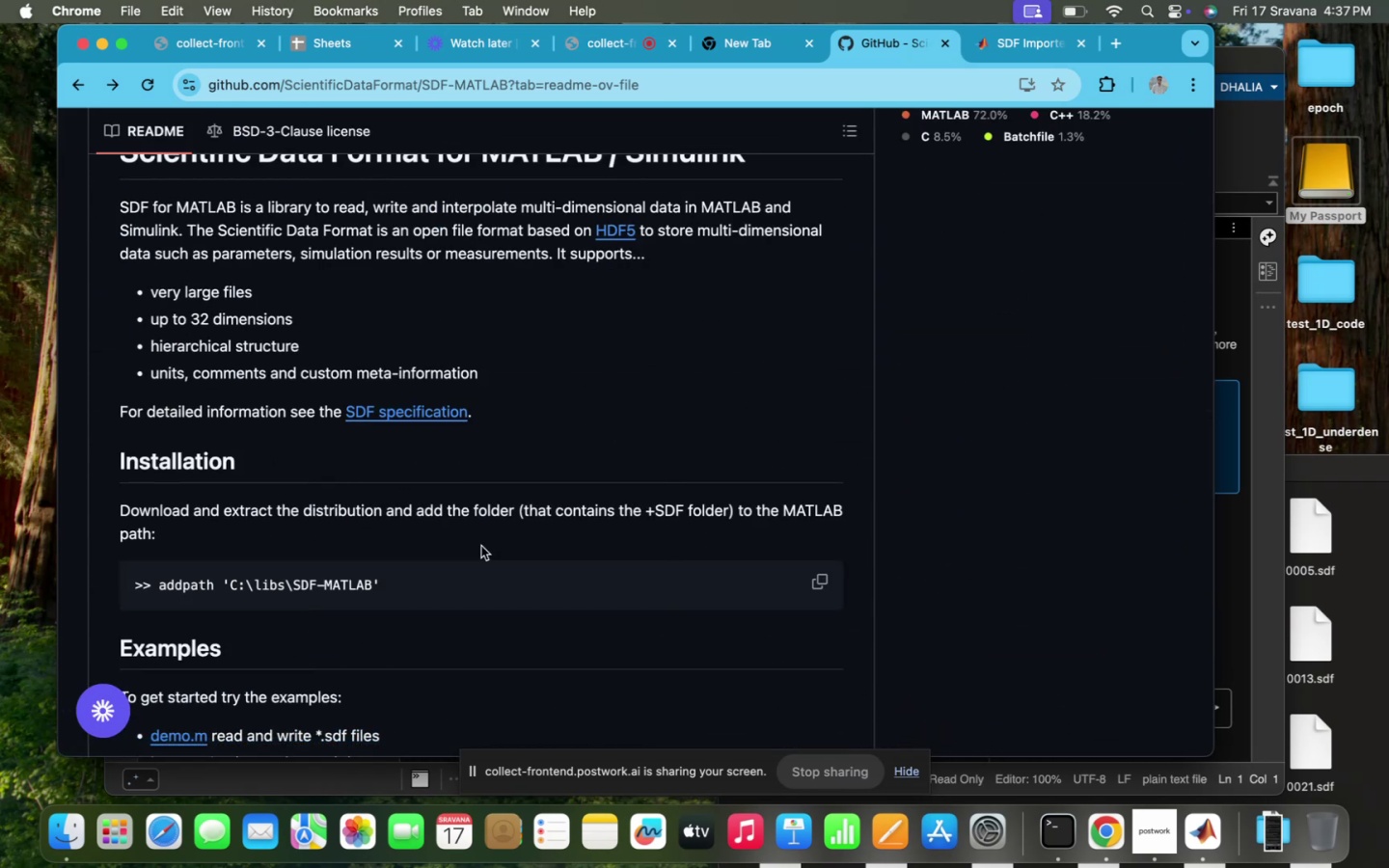 
scroll: coordinate [481, 546], scroll_direction: down, amount: 7.0
 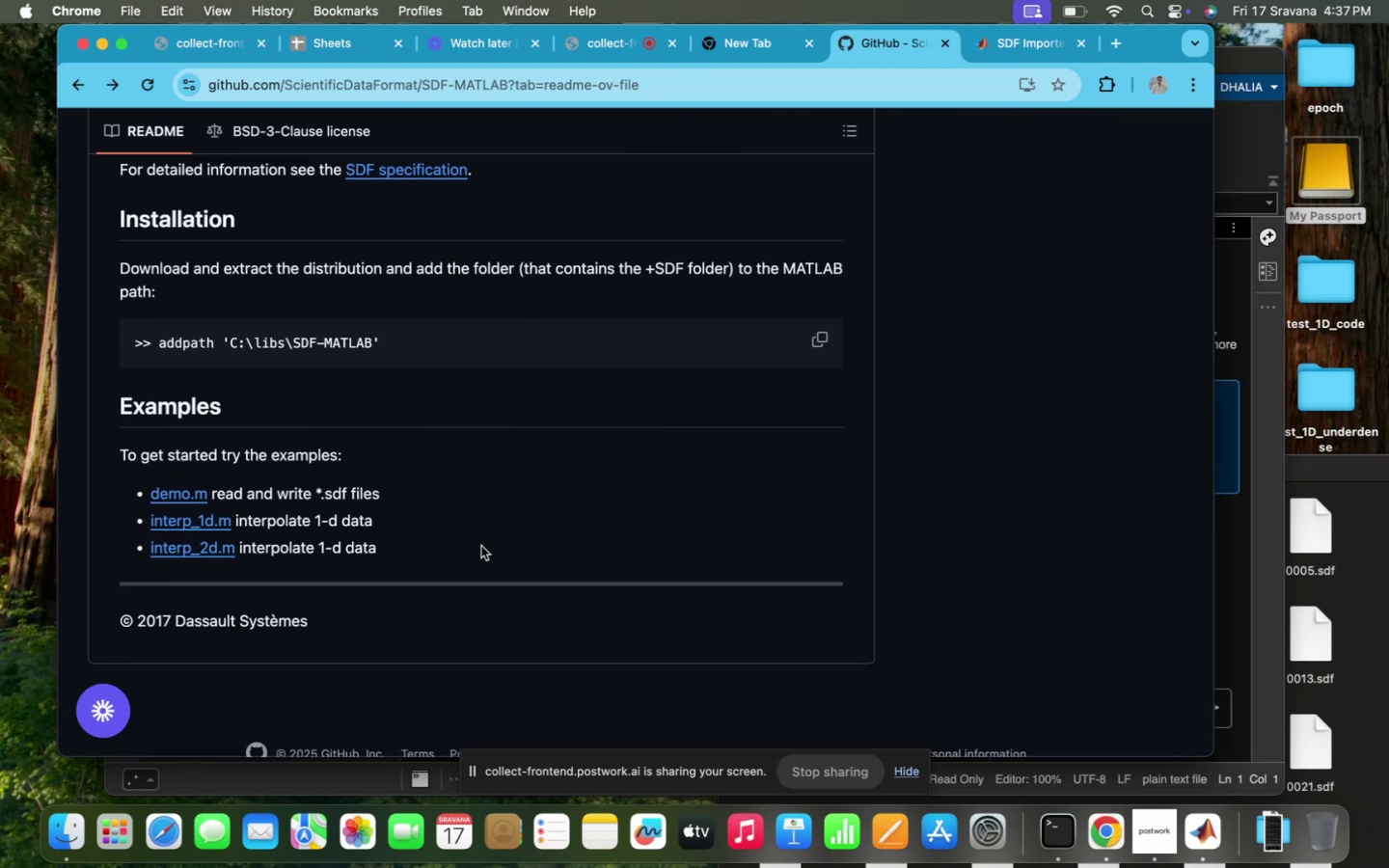 
scroll: coordinate [481, 546], scroll_direction: up, amount: 132.0
 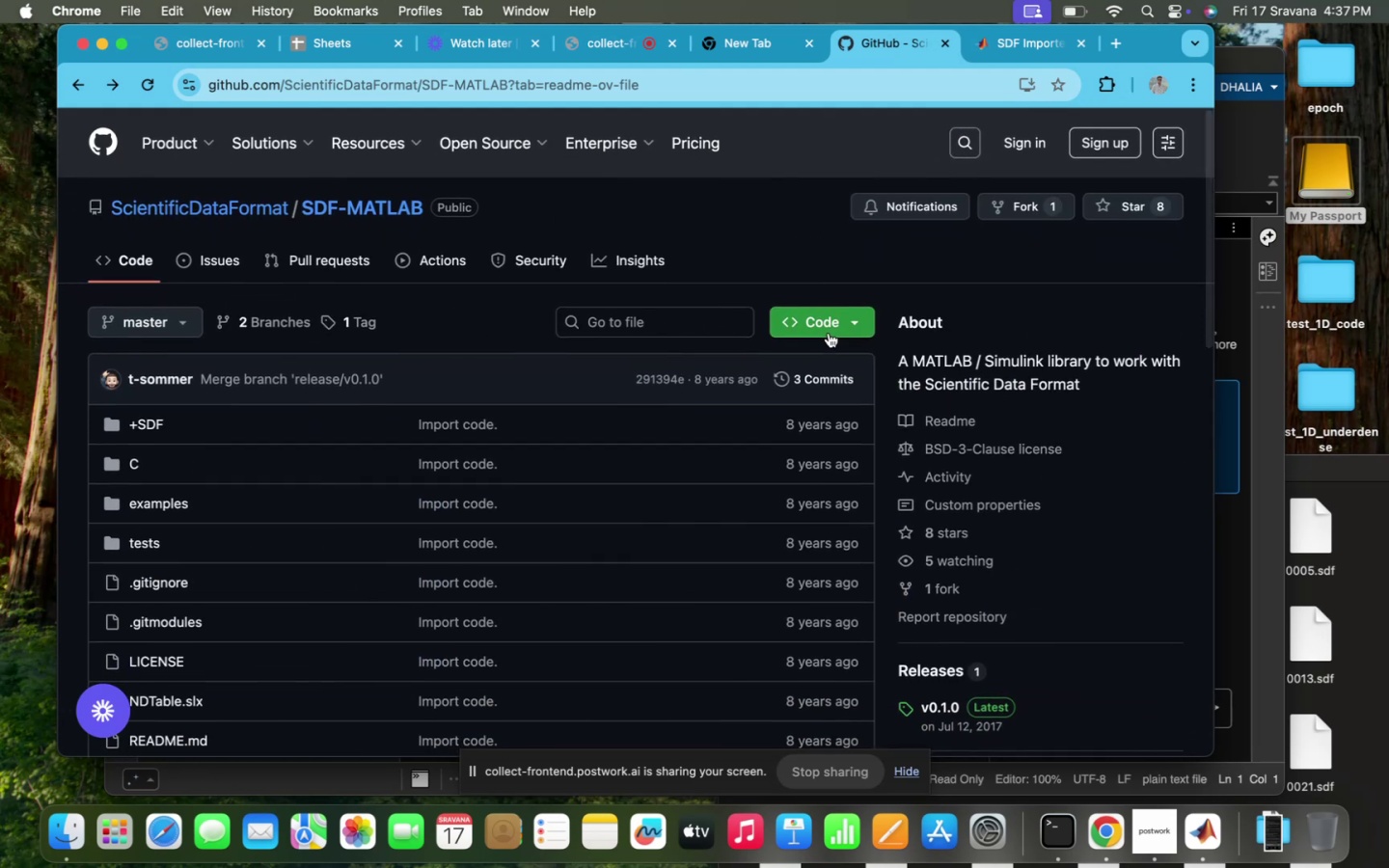 
left_click([824, 328])
 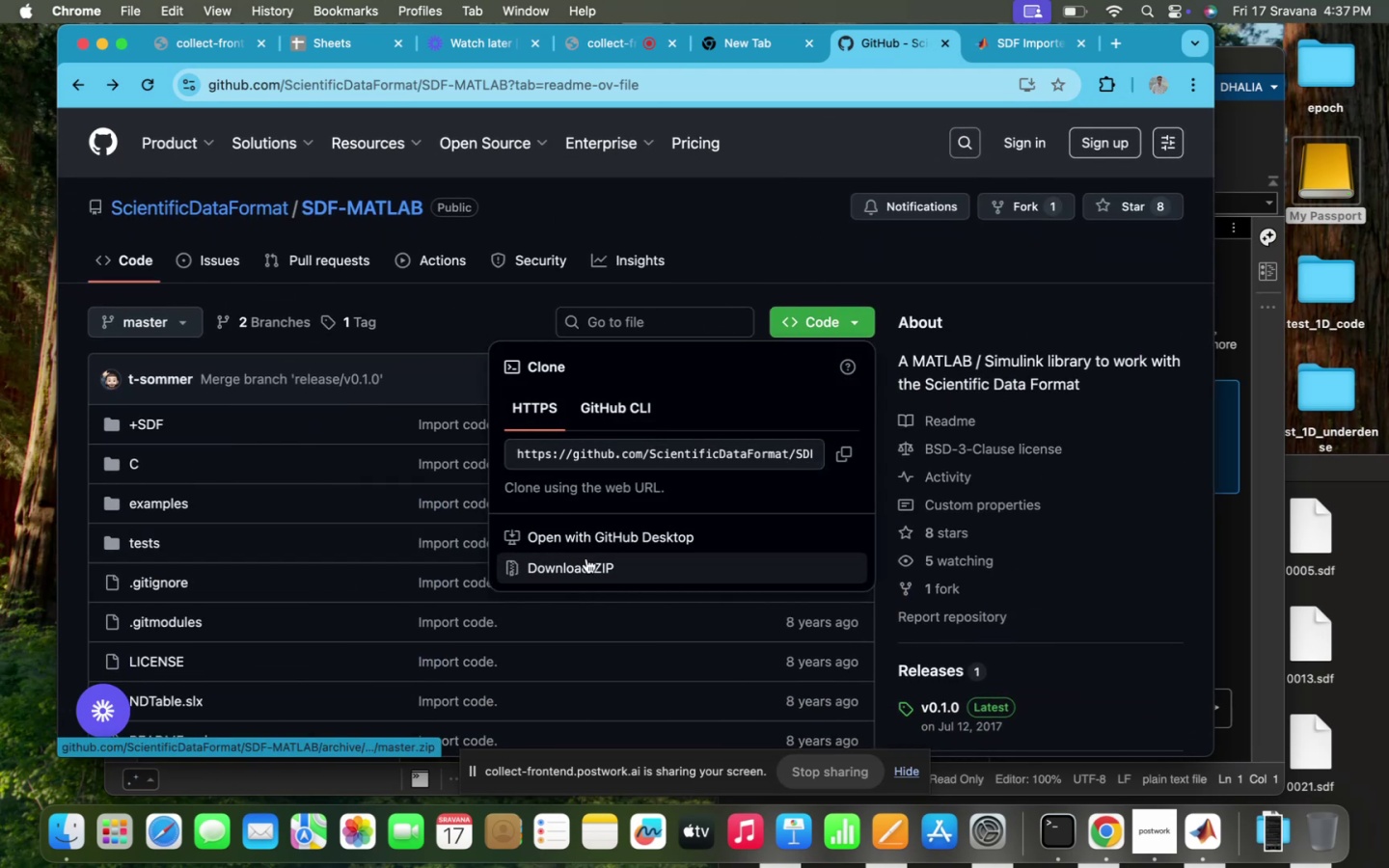 
left_click([586, 558])
 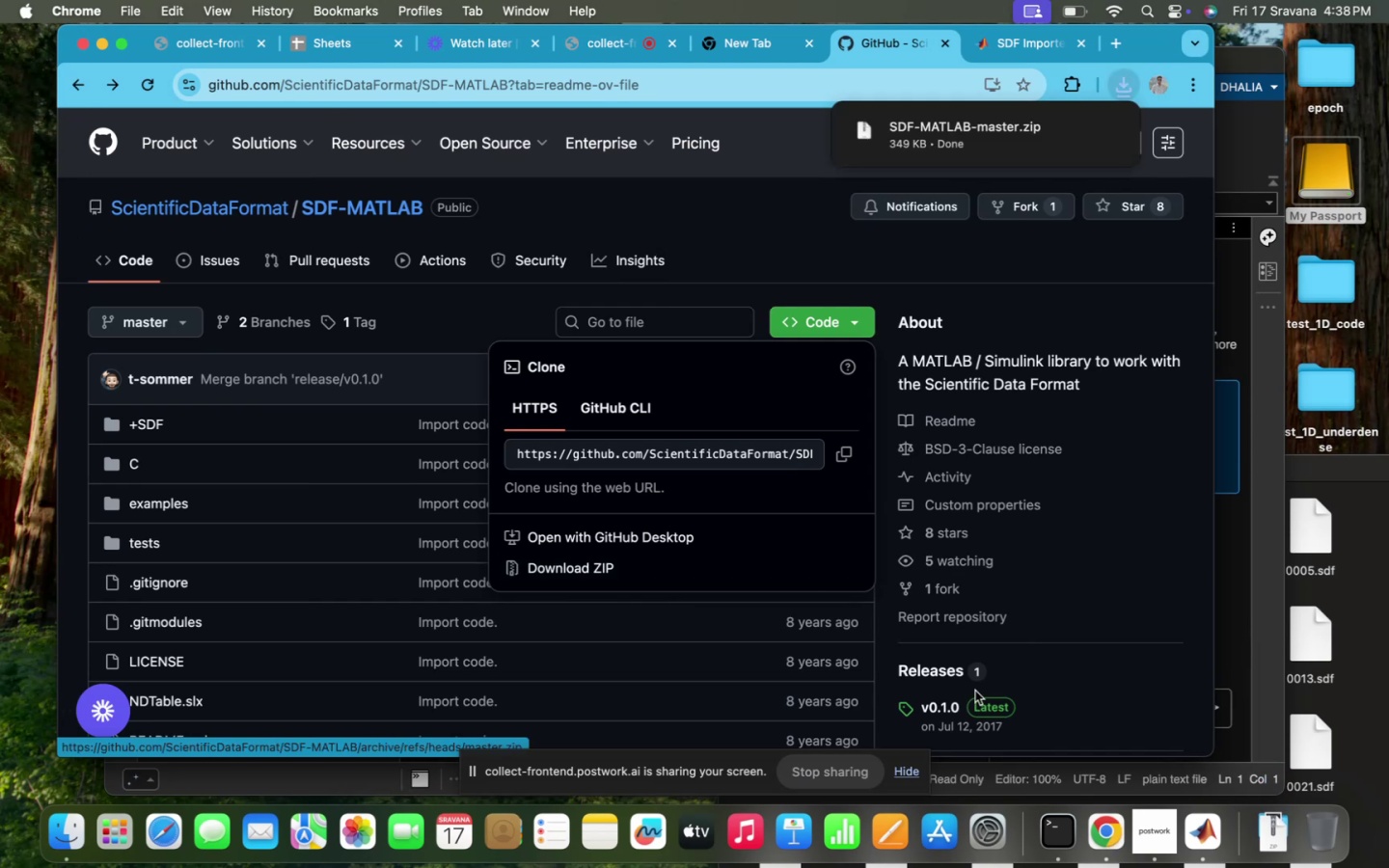 
scroll: coordinate [684, 650], scroll_direction: down, amount: 81.0
 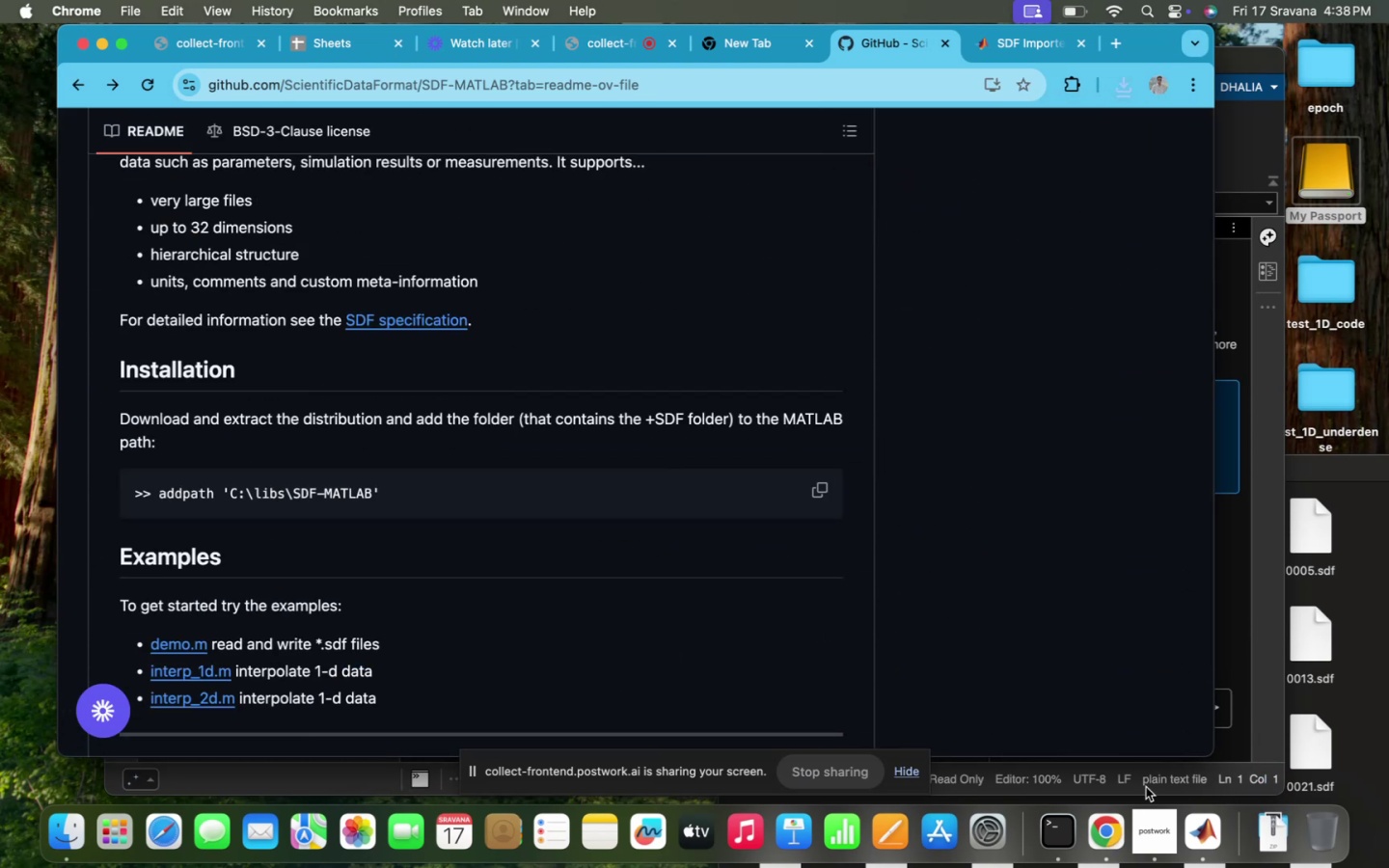 
left_click([1288, 822])
 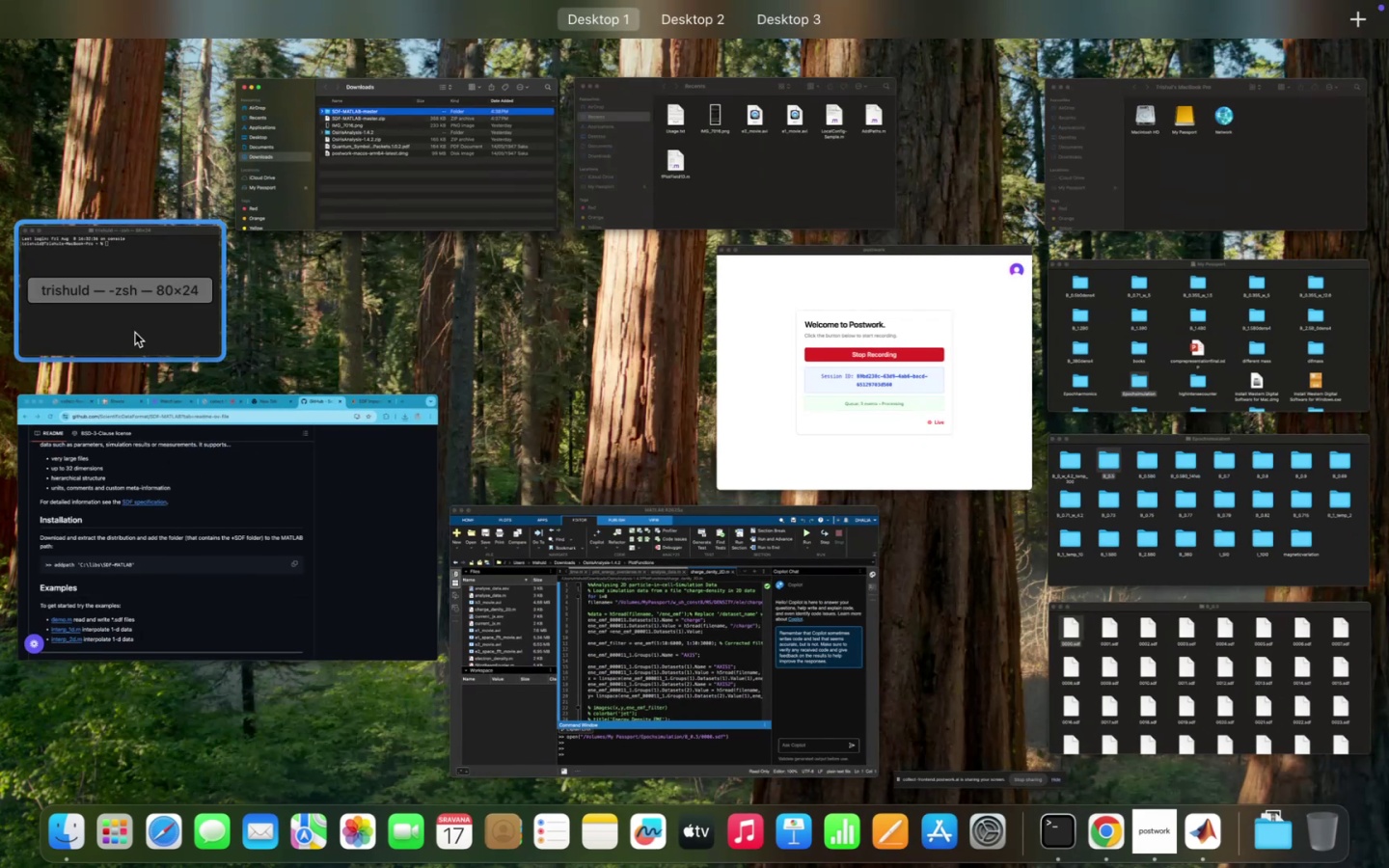 
wait(6.65)
 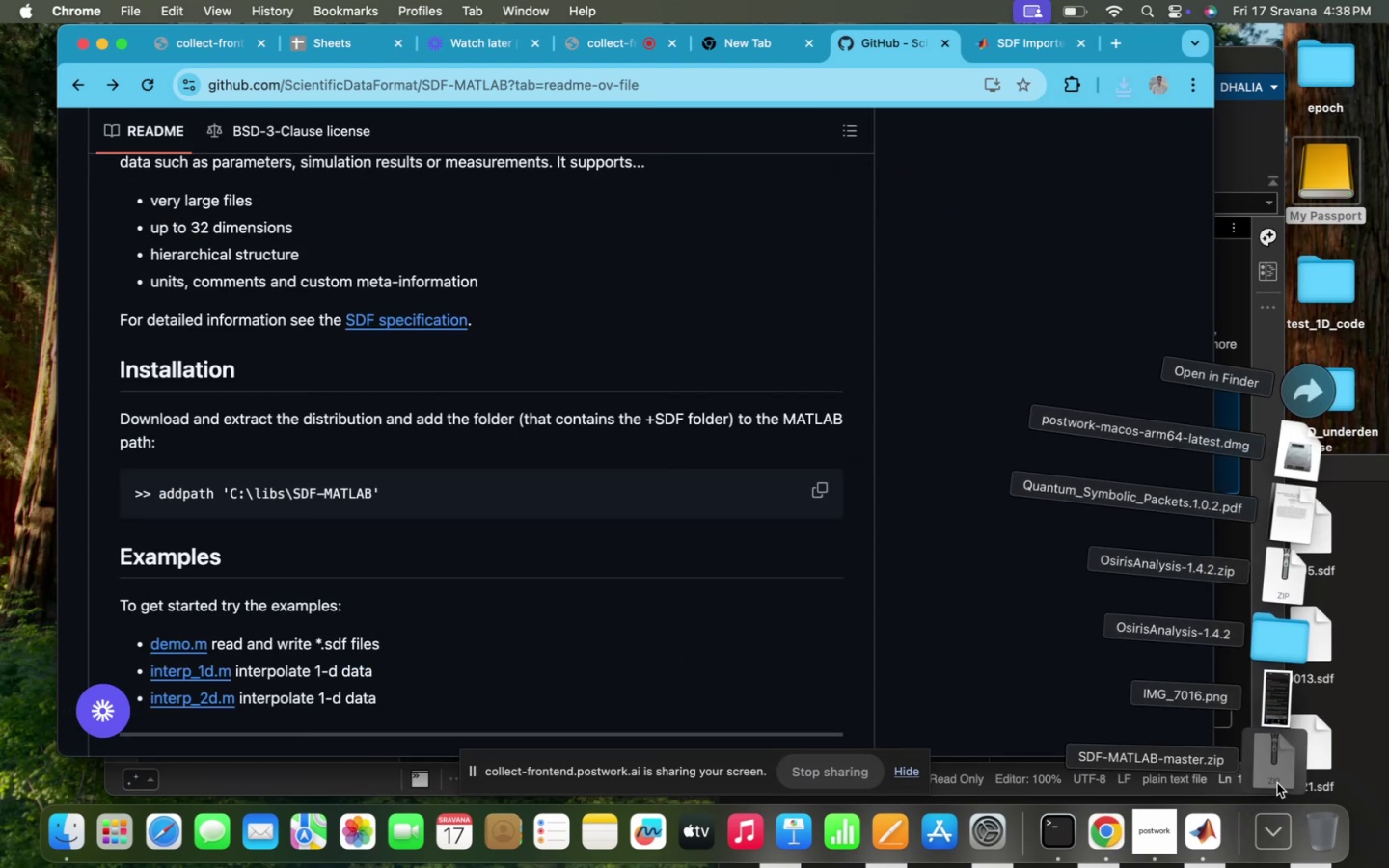 
left_click([716, 147])
 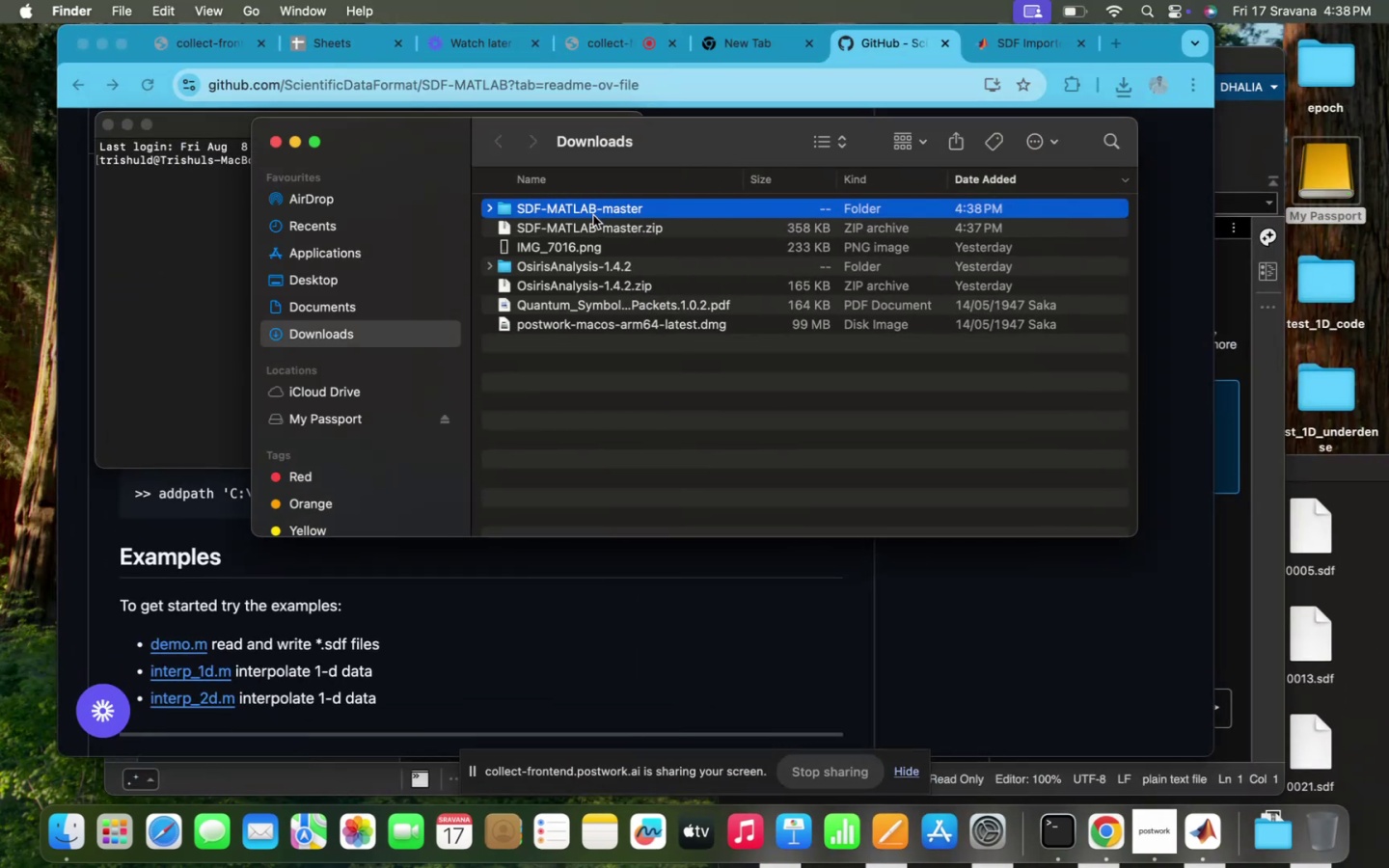 
left_click_drag(start_coordinate=[596, 210], to_coordinate=[189, 242])
 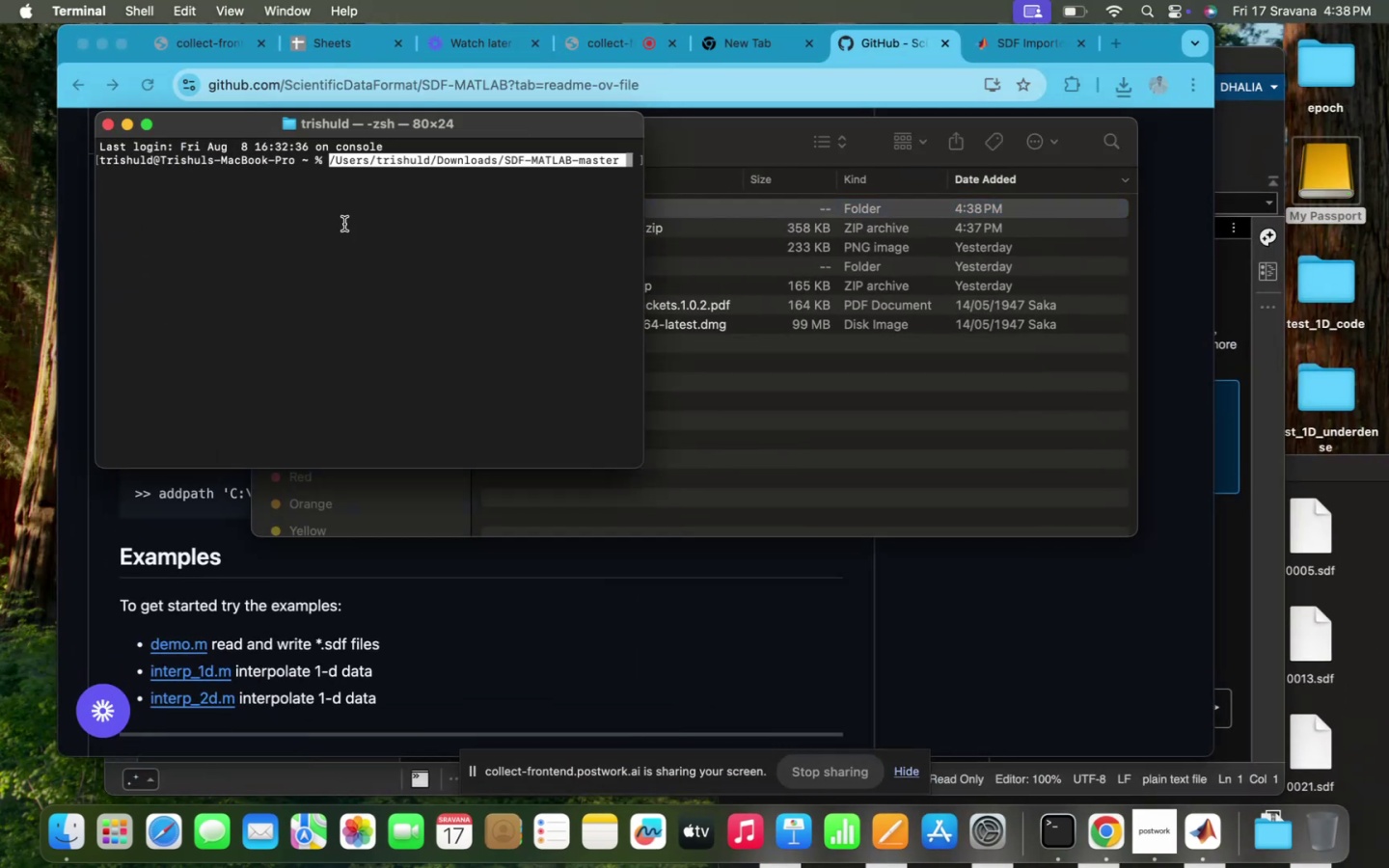 
left_click([344, 224])
 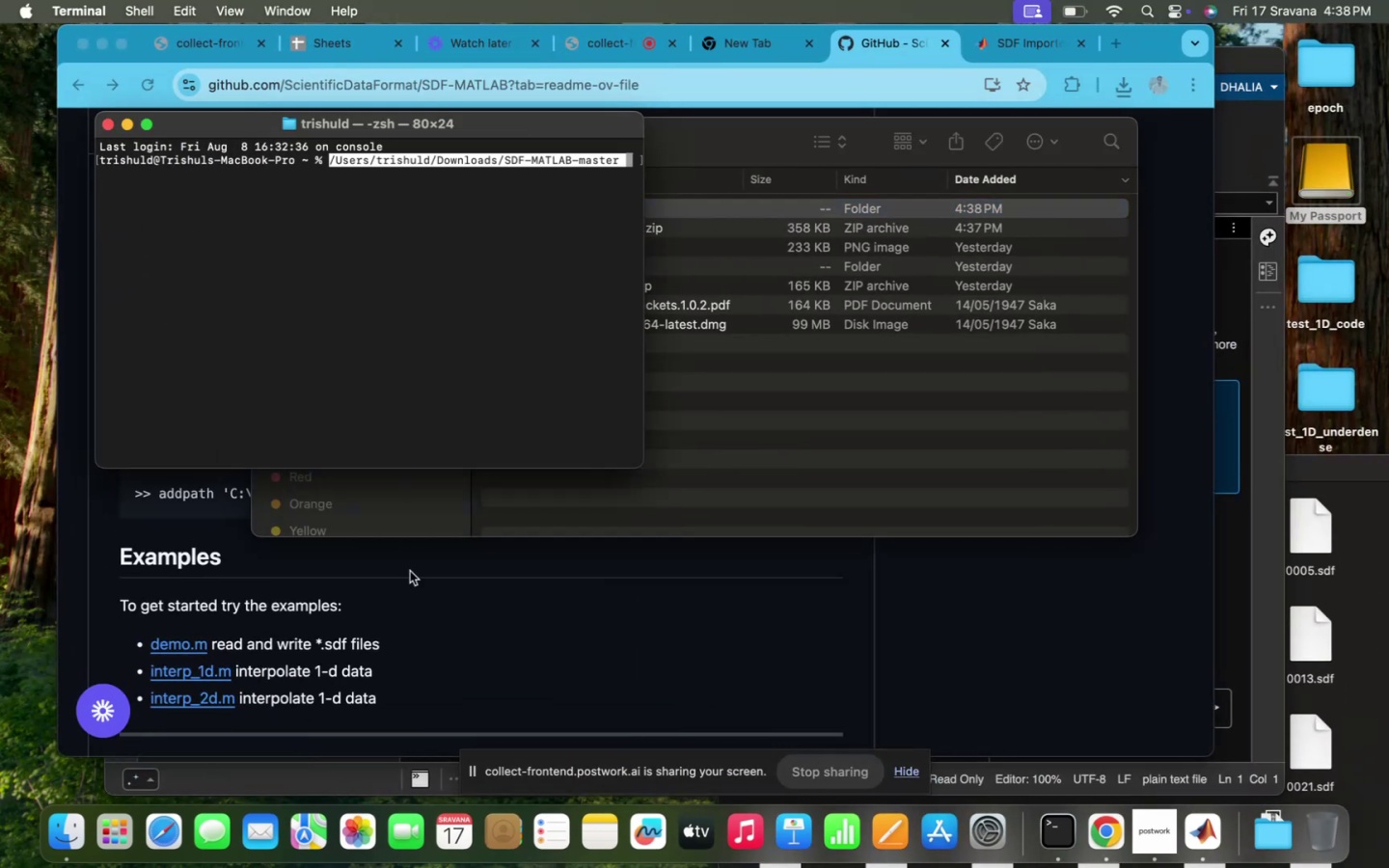 
scroll: coordinate [410, 571], scroll_direction: up, amount: 17.0
 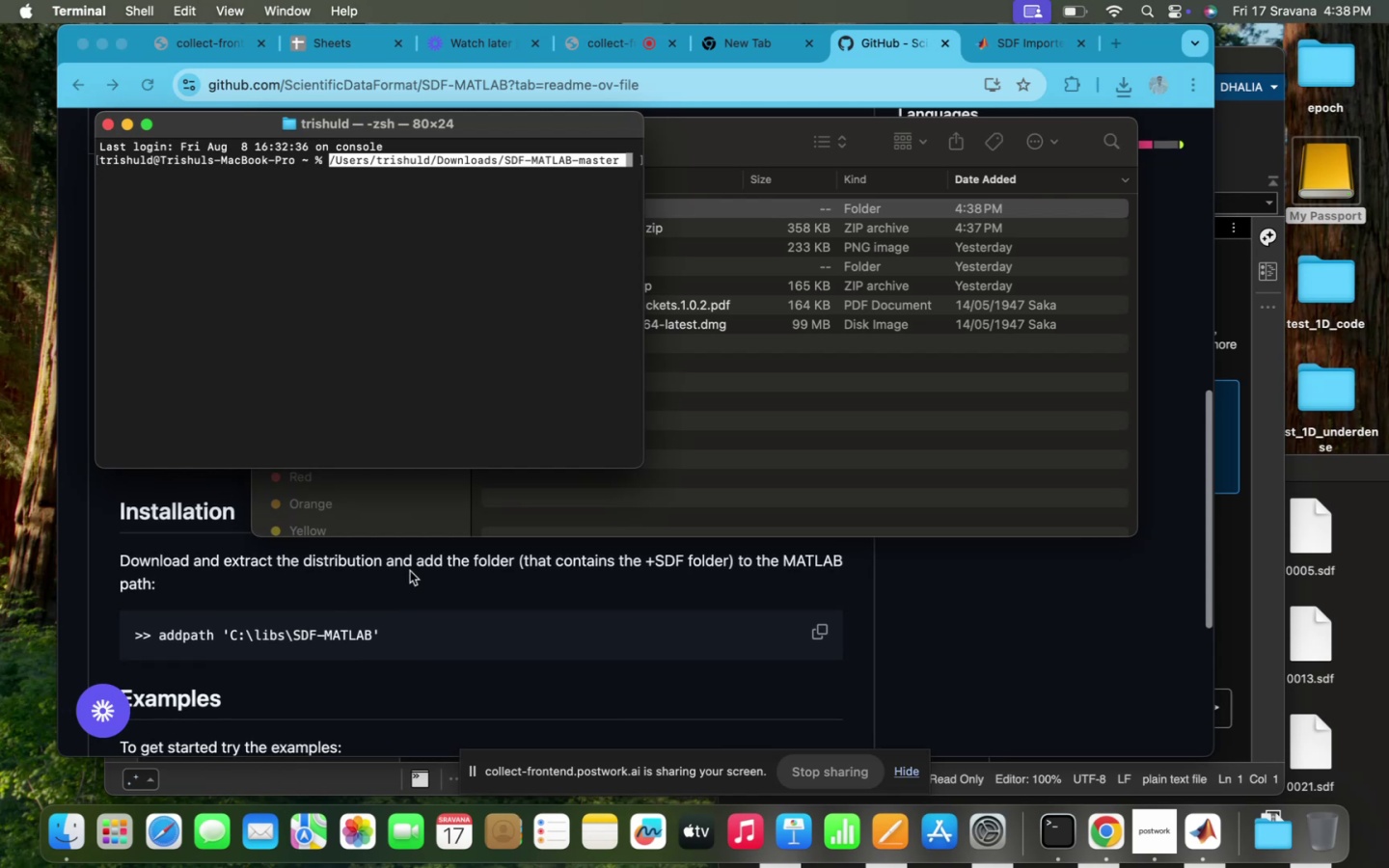 
scroll: coordinate [410, 571], scroll_direction: down, amount: 7.0
 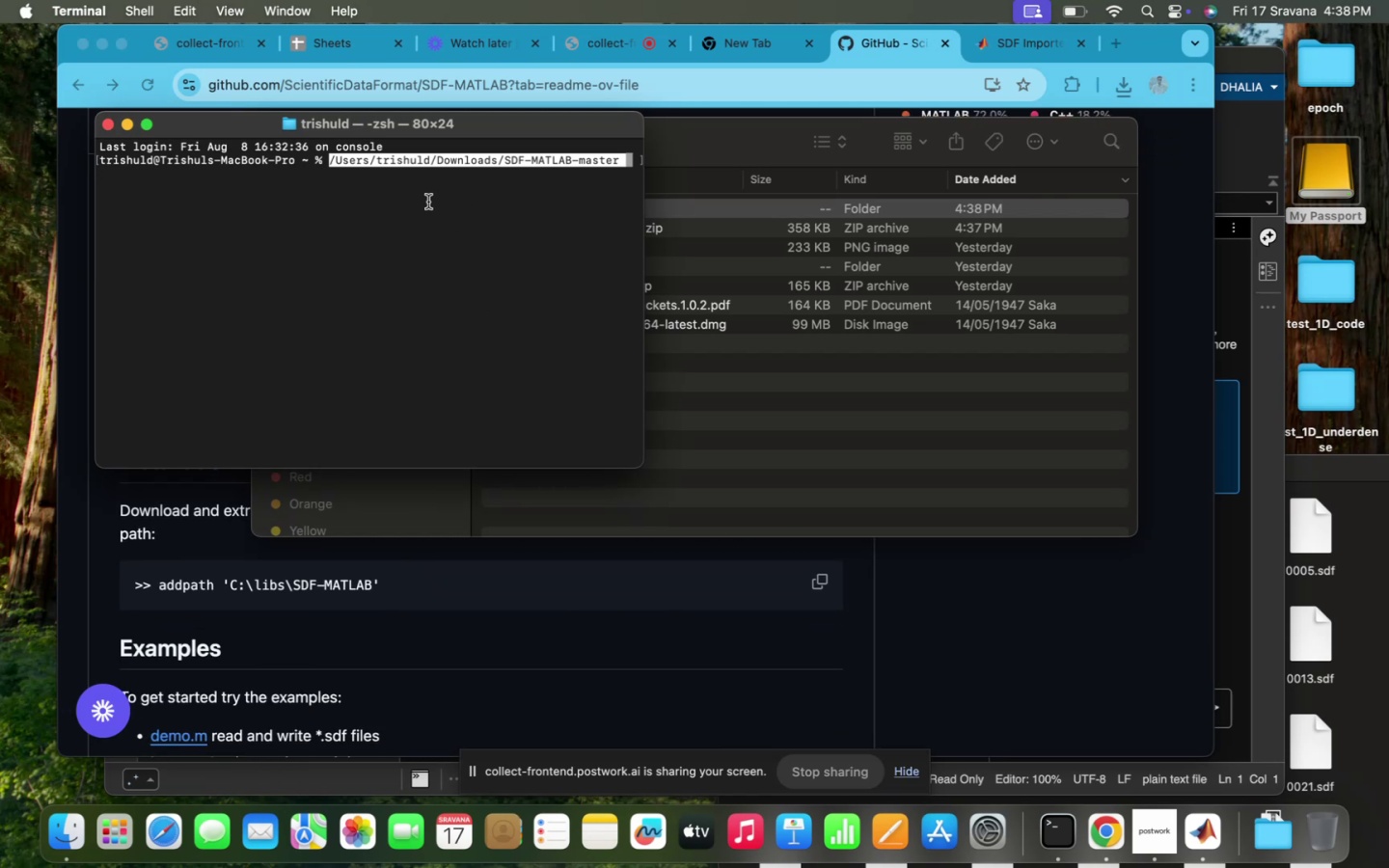 
key(Enter)
 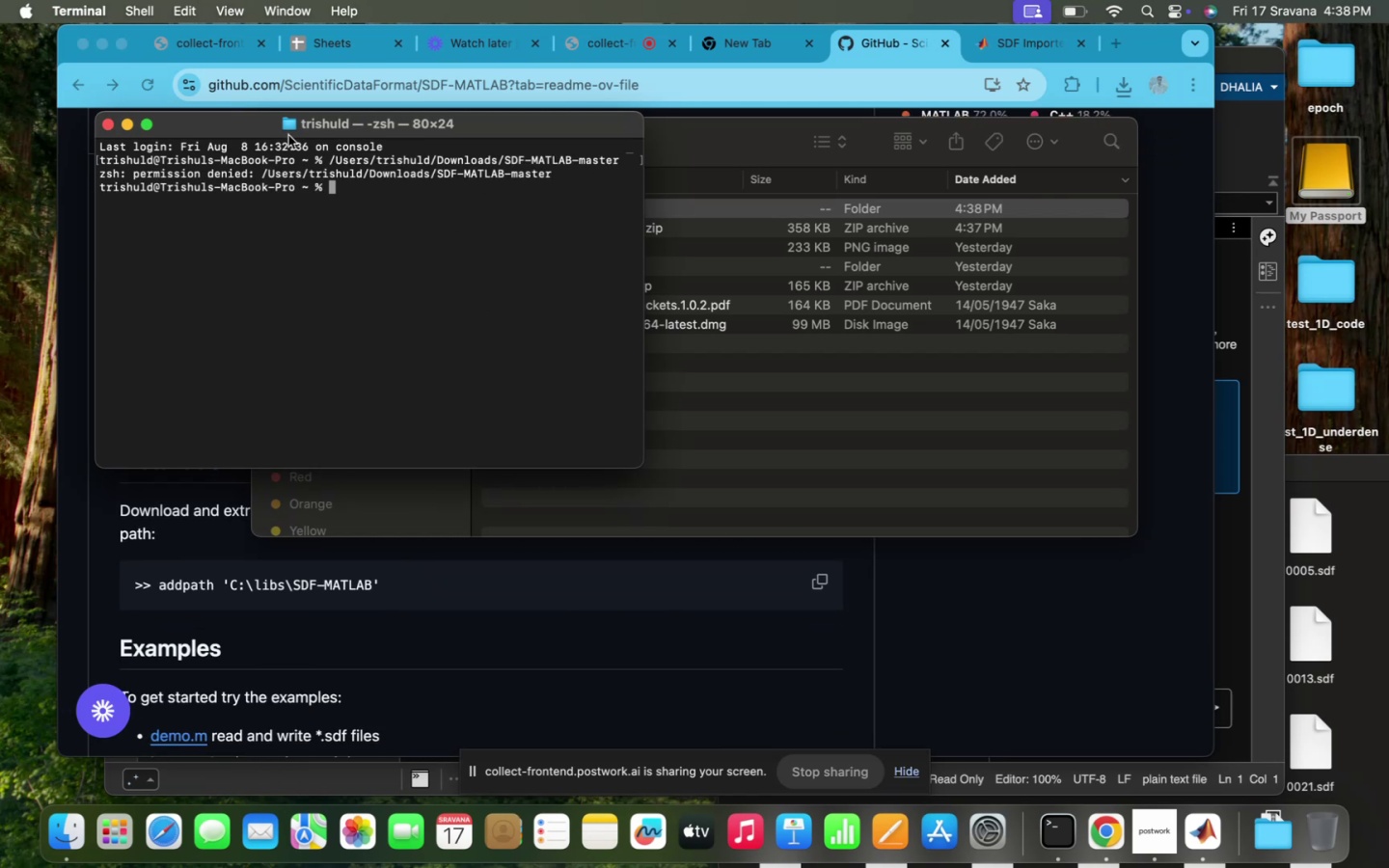 
left_click_drag(start_coordinate=[332, 165], to_coordinate=[627, 160])
 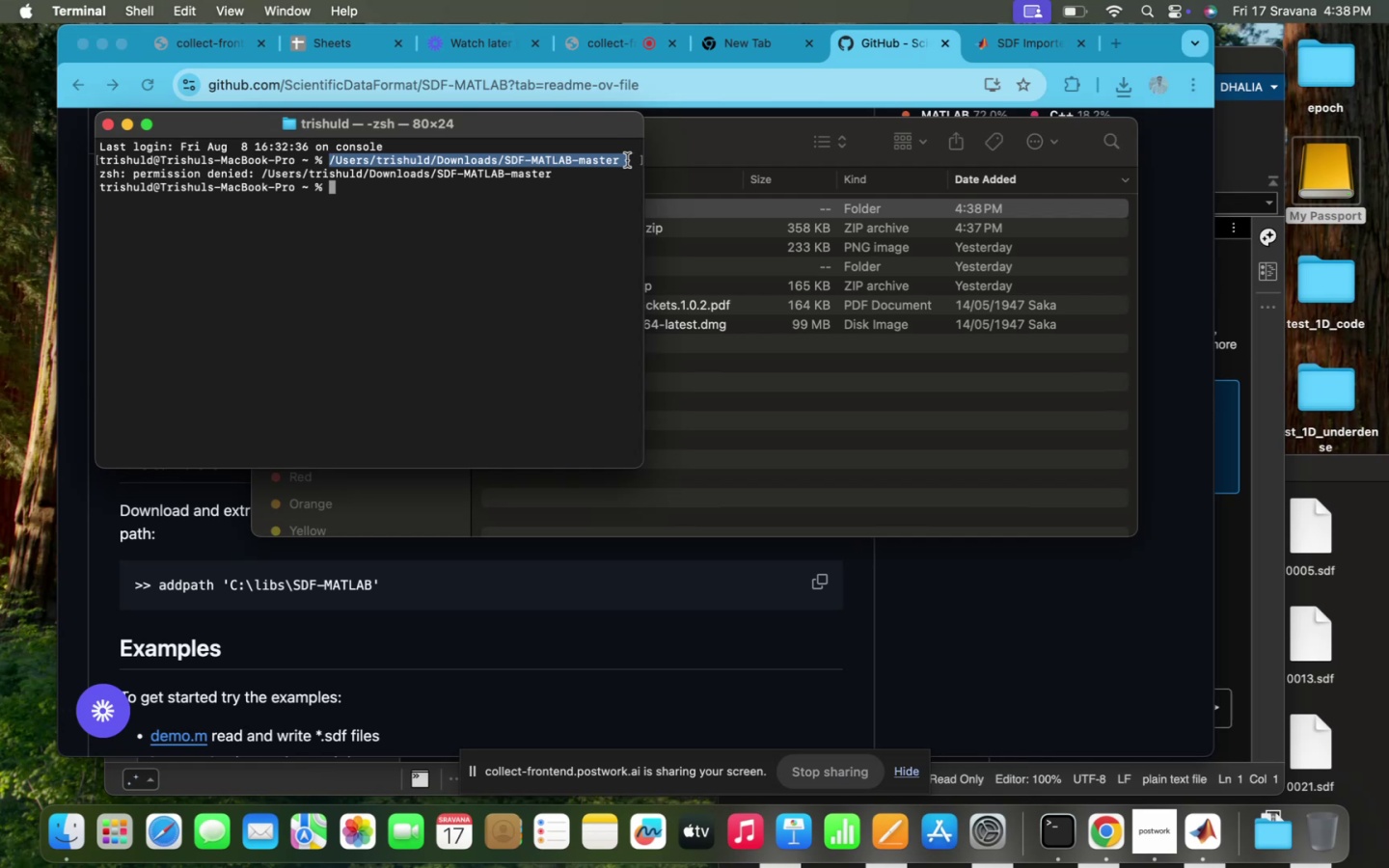 
key(Meta+C)
 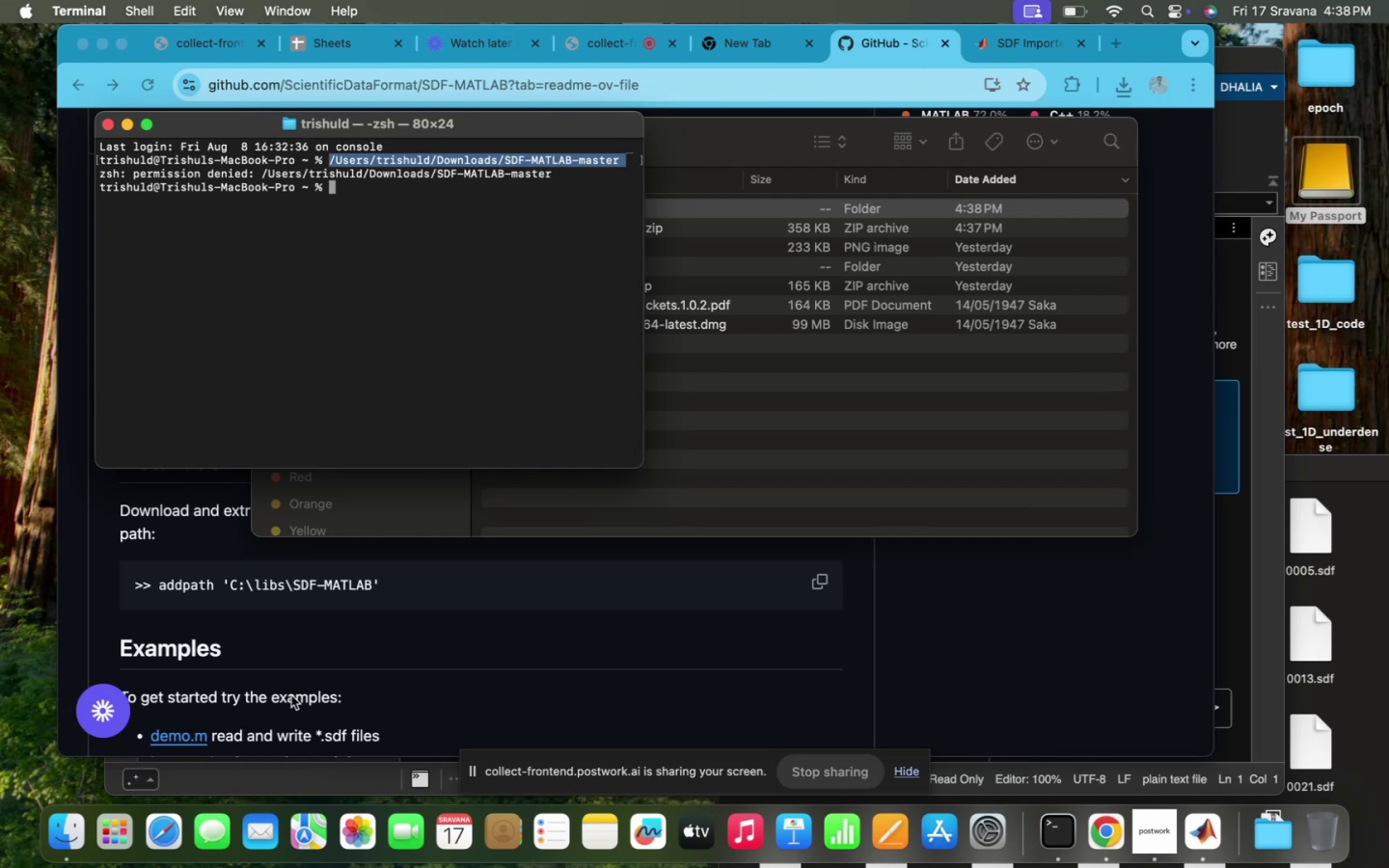 
scroll: coordinate [291, 695], scroll_direction: down, amount: 6.0
 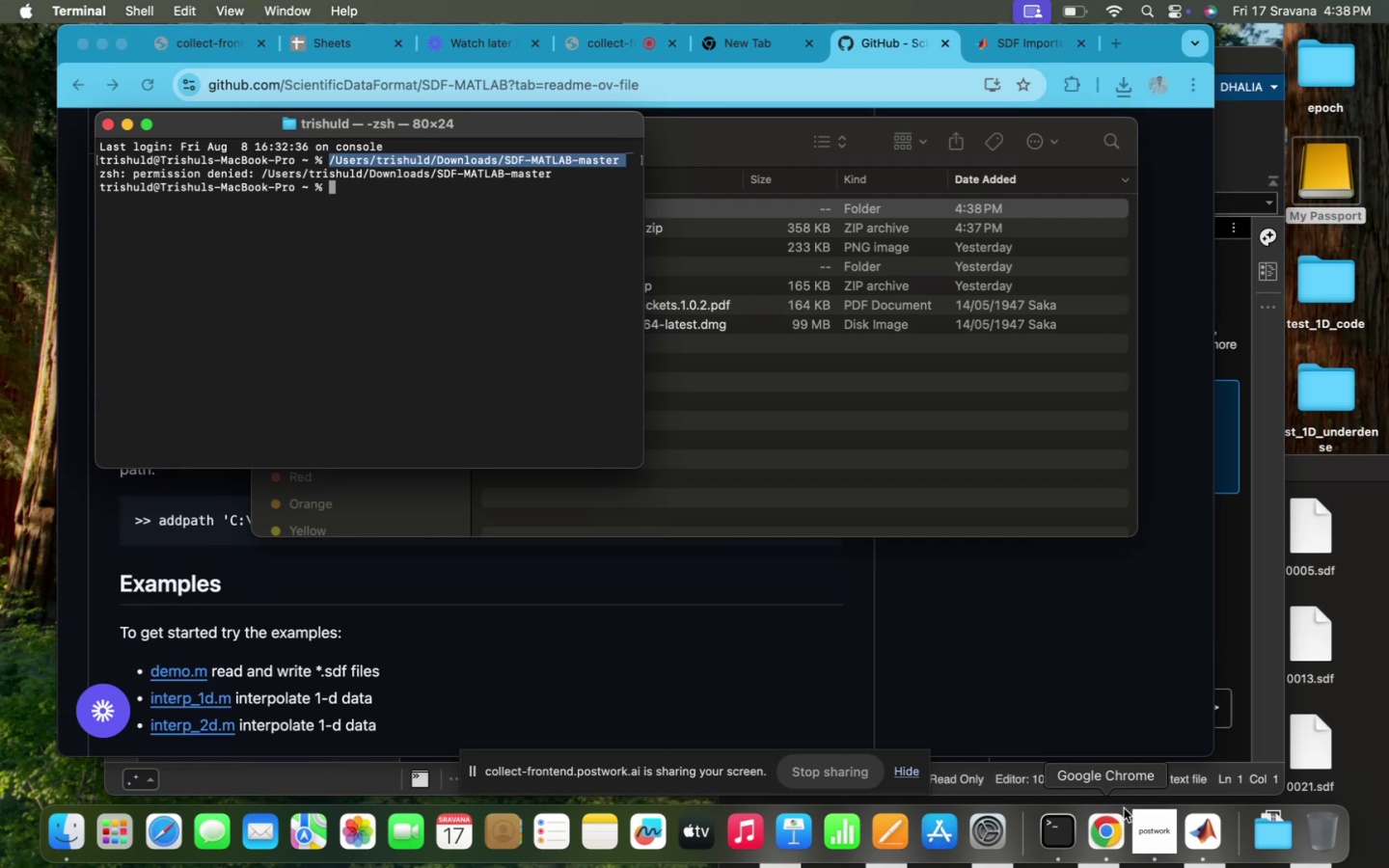 
left_click([1184, 836])
 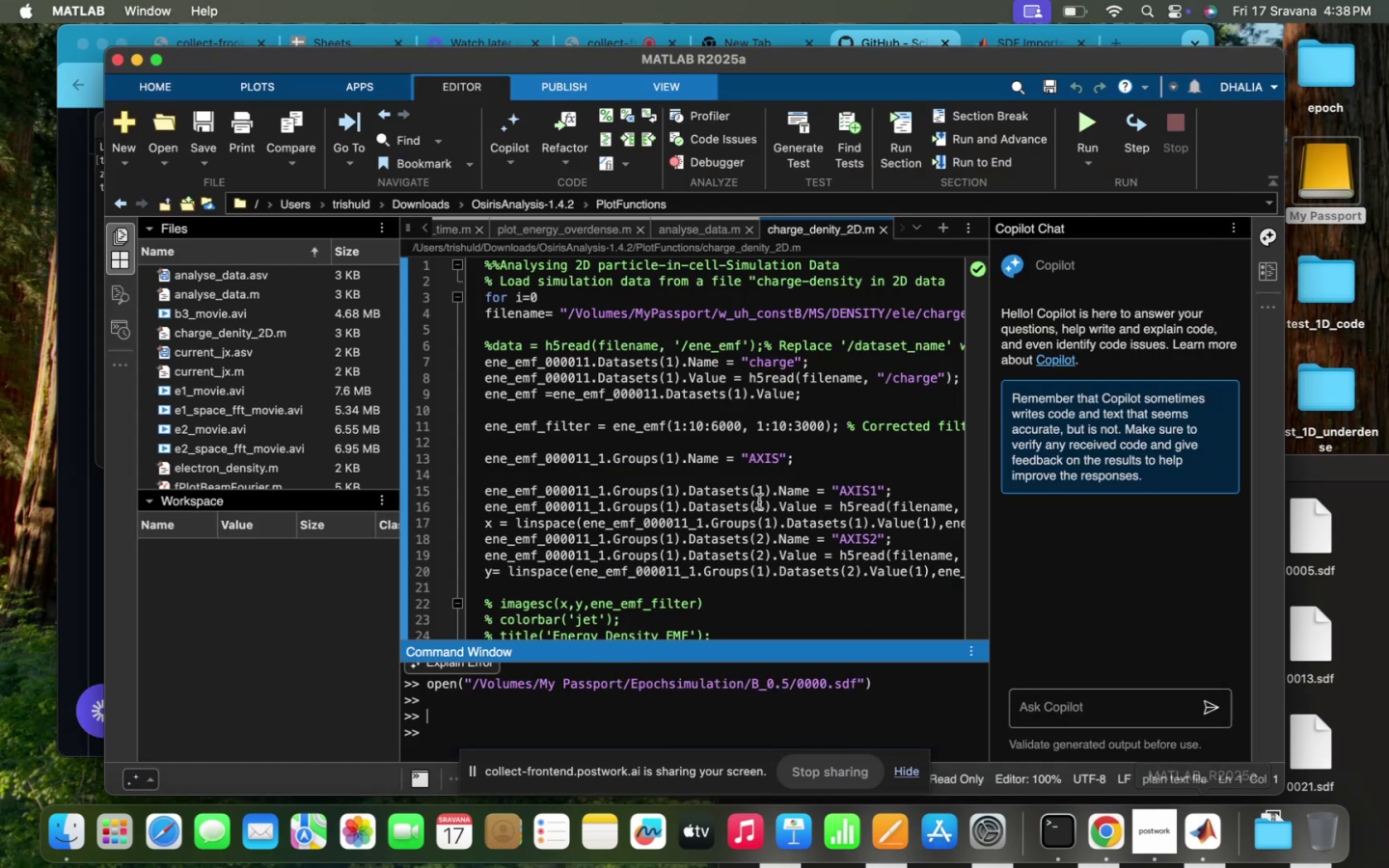 
scroll: coordinate [751, 498], scroll_direction: down, amount: 125.0
 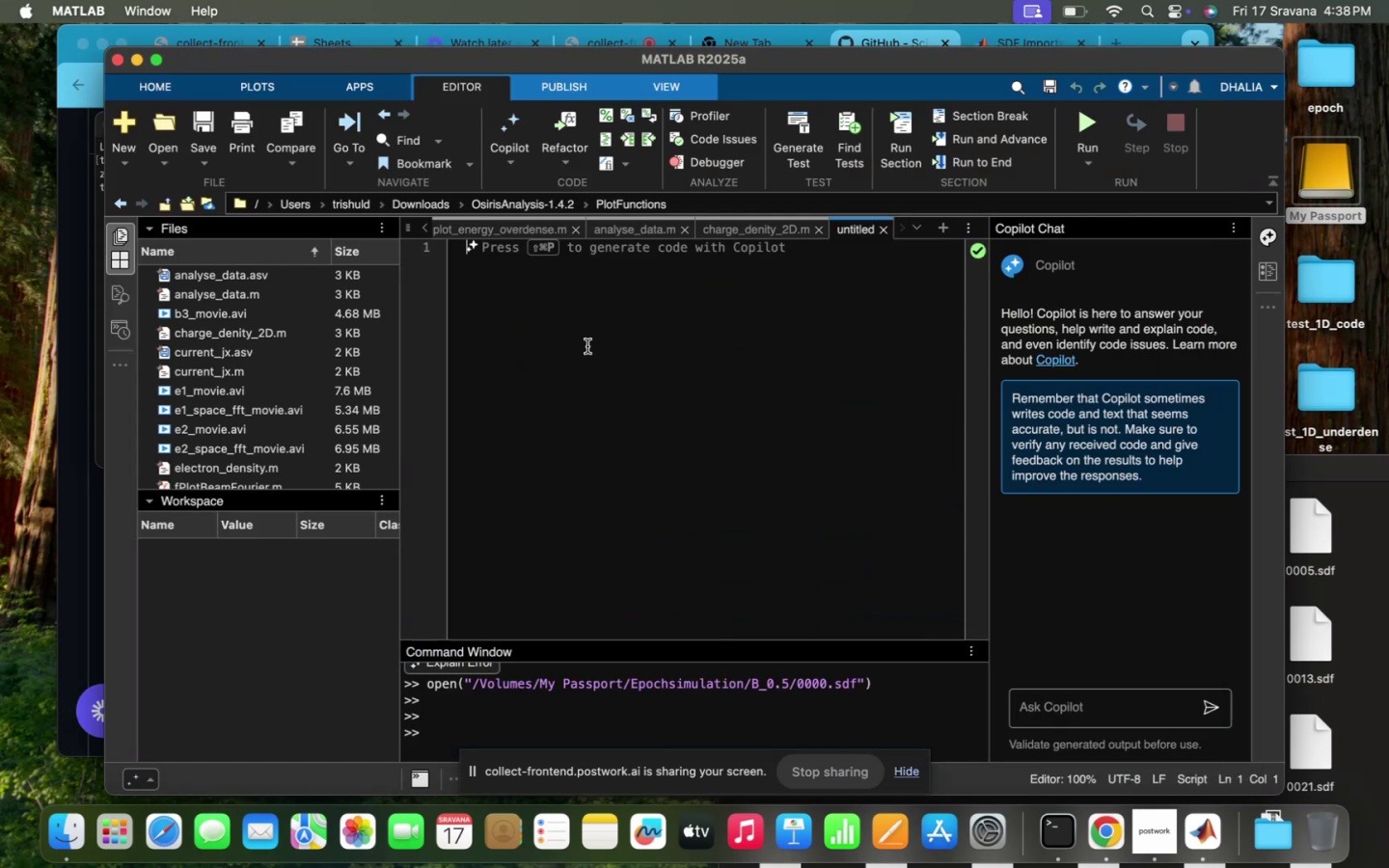 
type(%% SF )
key(Backspace)
key(Backspace)
type(DF data Scientific Data format readin )
key(Backspace)
type(g in mAT)
key(Backspace)
key(Backspace)
key(Backspace)
type(MATLAB)
 